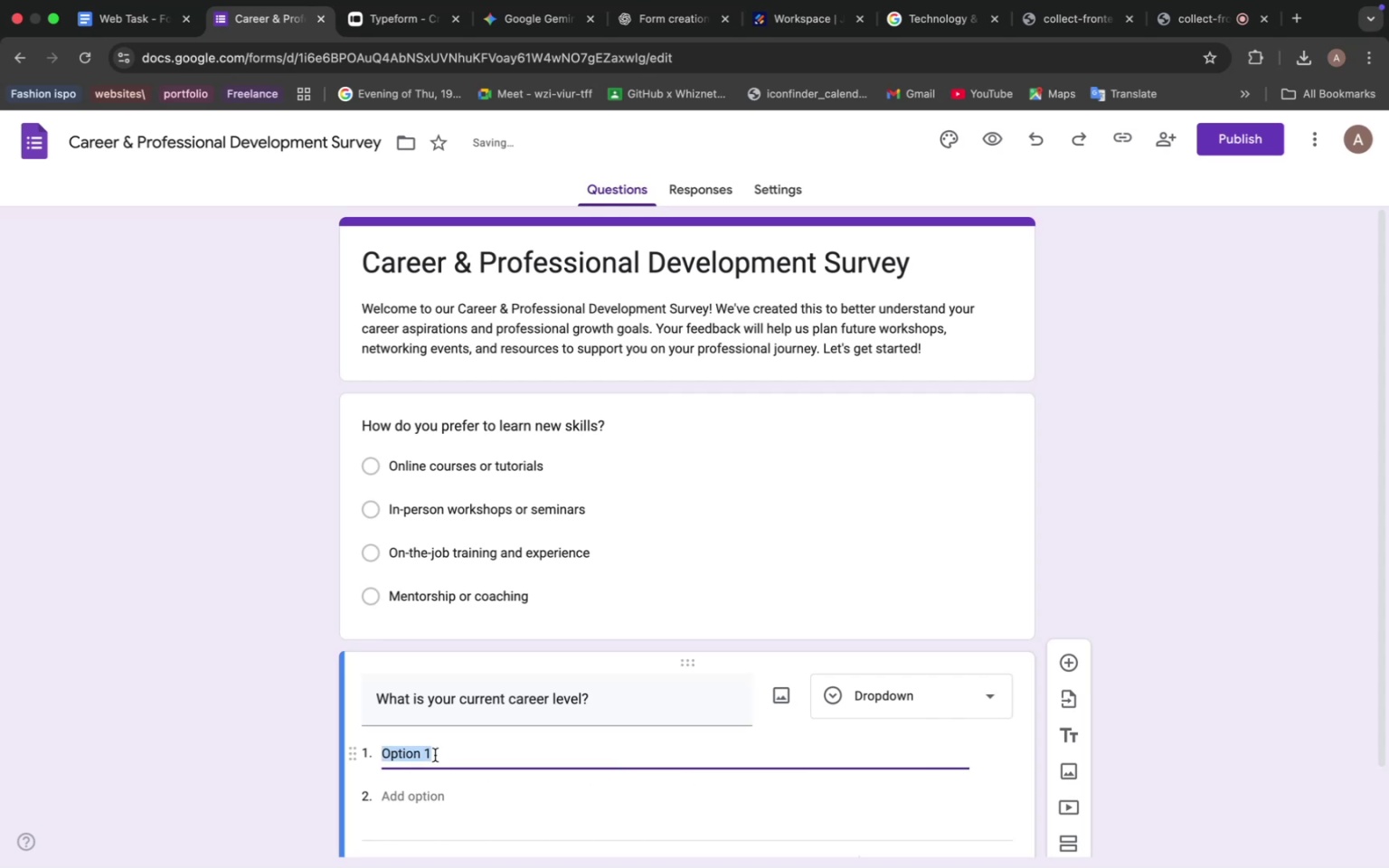 
key(Meta+V)
 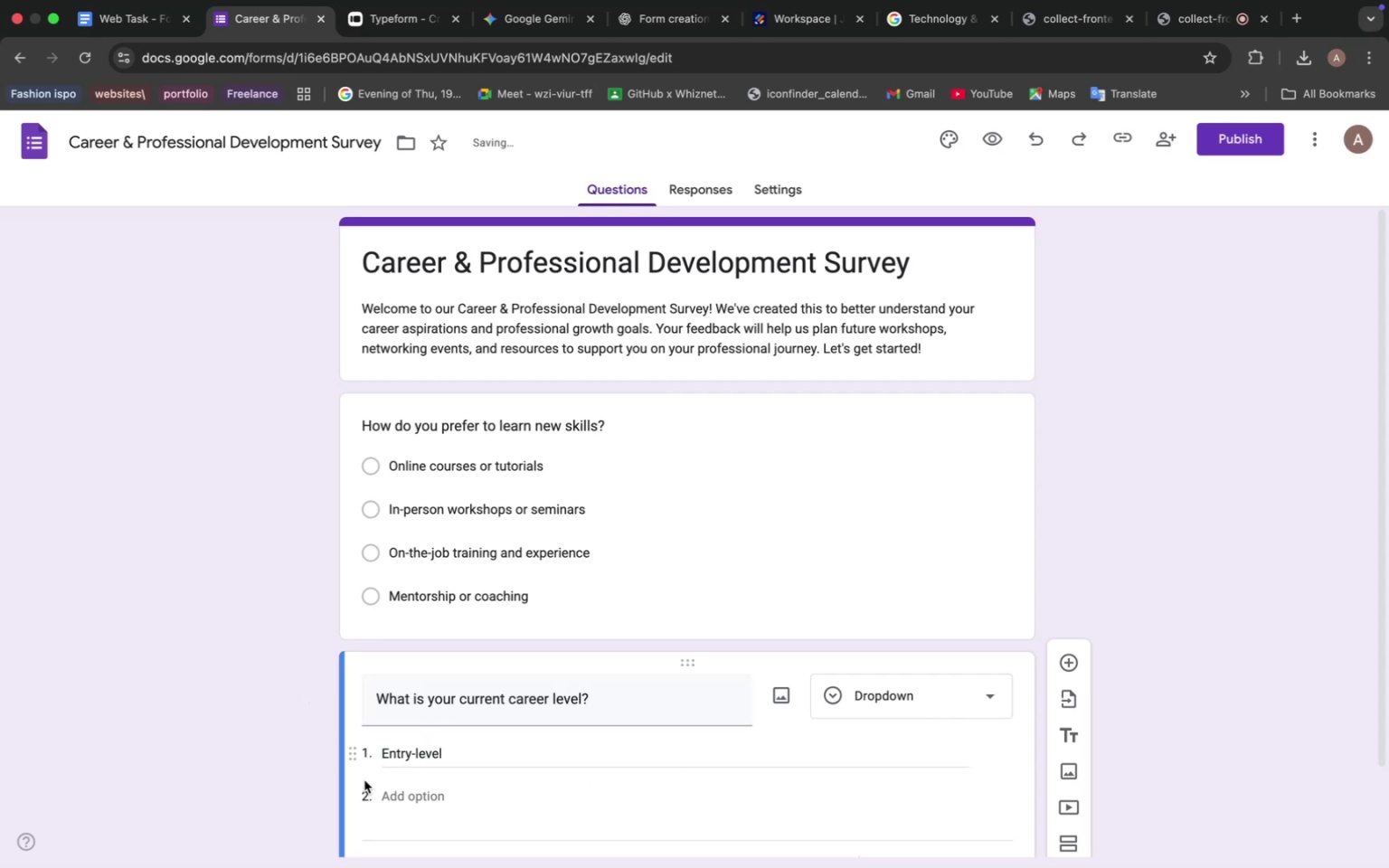 
left_click([402, 790])
 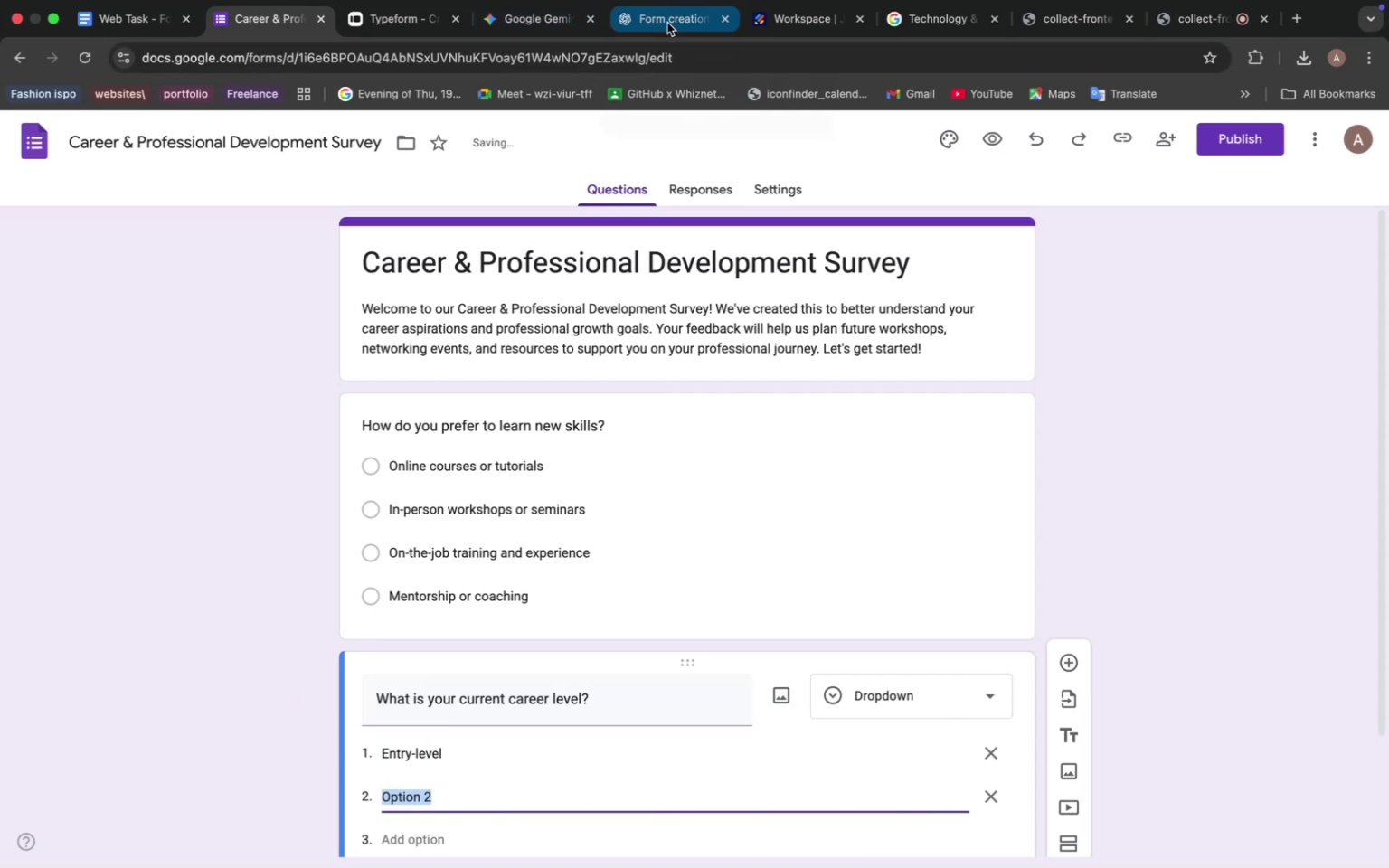 
left_click([553, 22])
 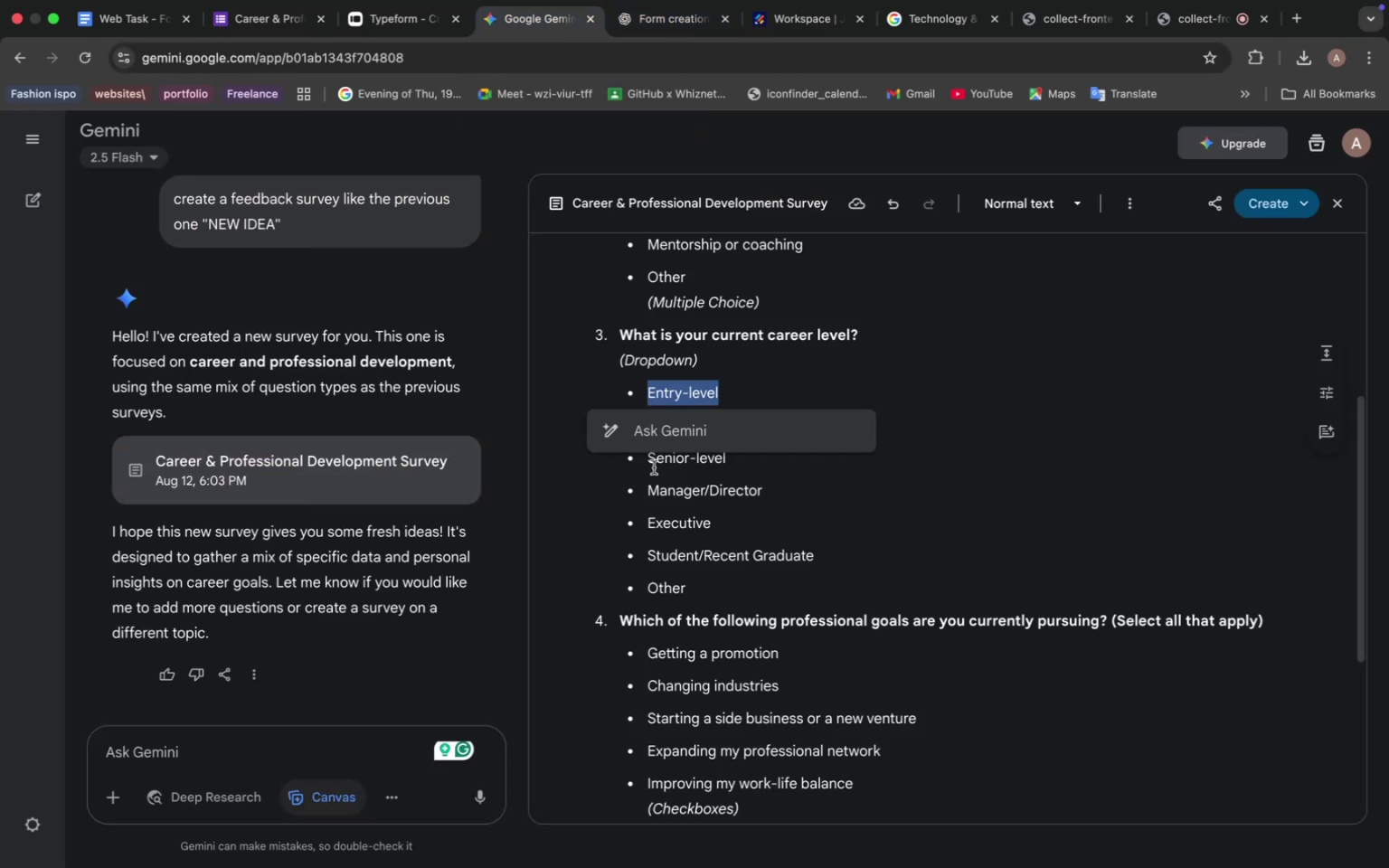 
left_click([657, 469])
 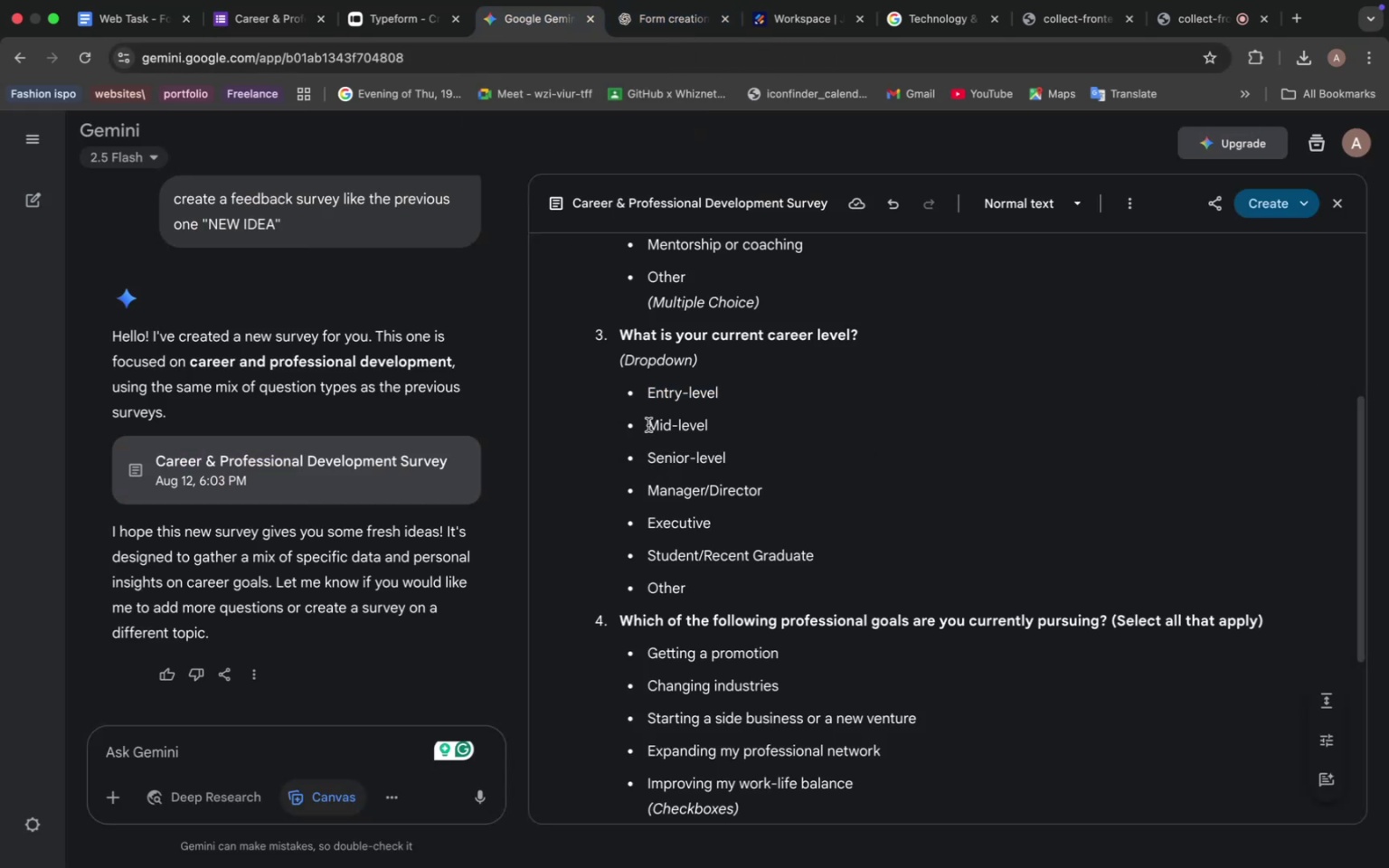 
left_click_drag(start_coordinate=[648, 425], to_coordinate=[827, 556])
 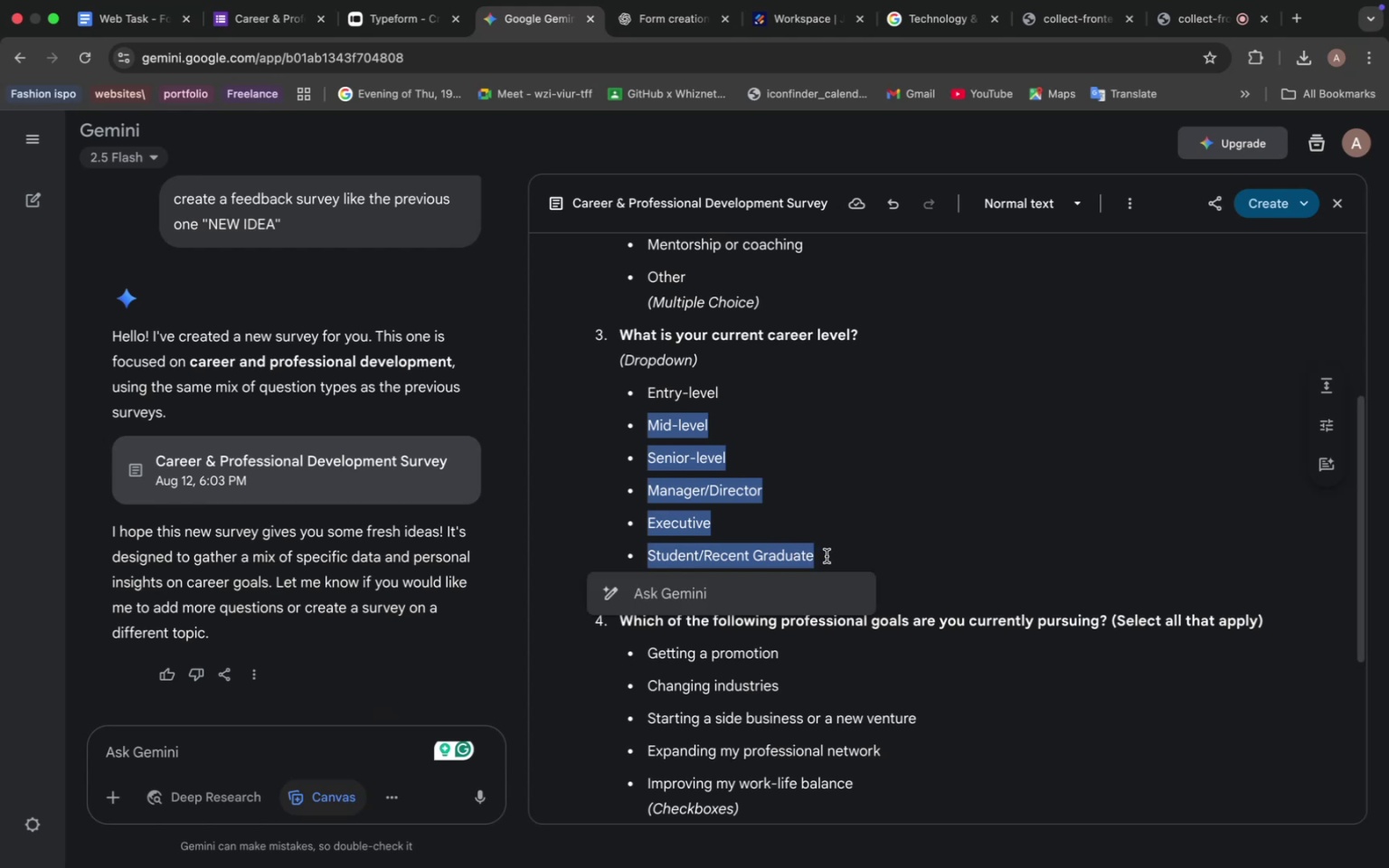 
key(Meta+C)
 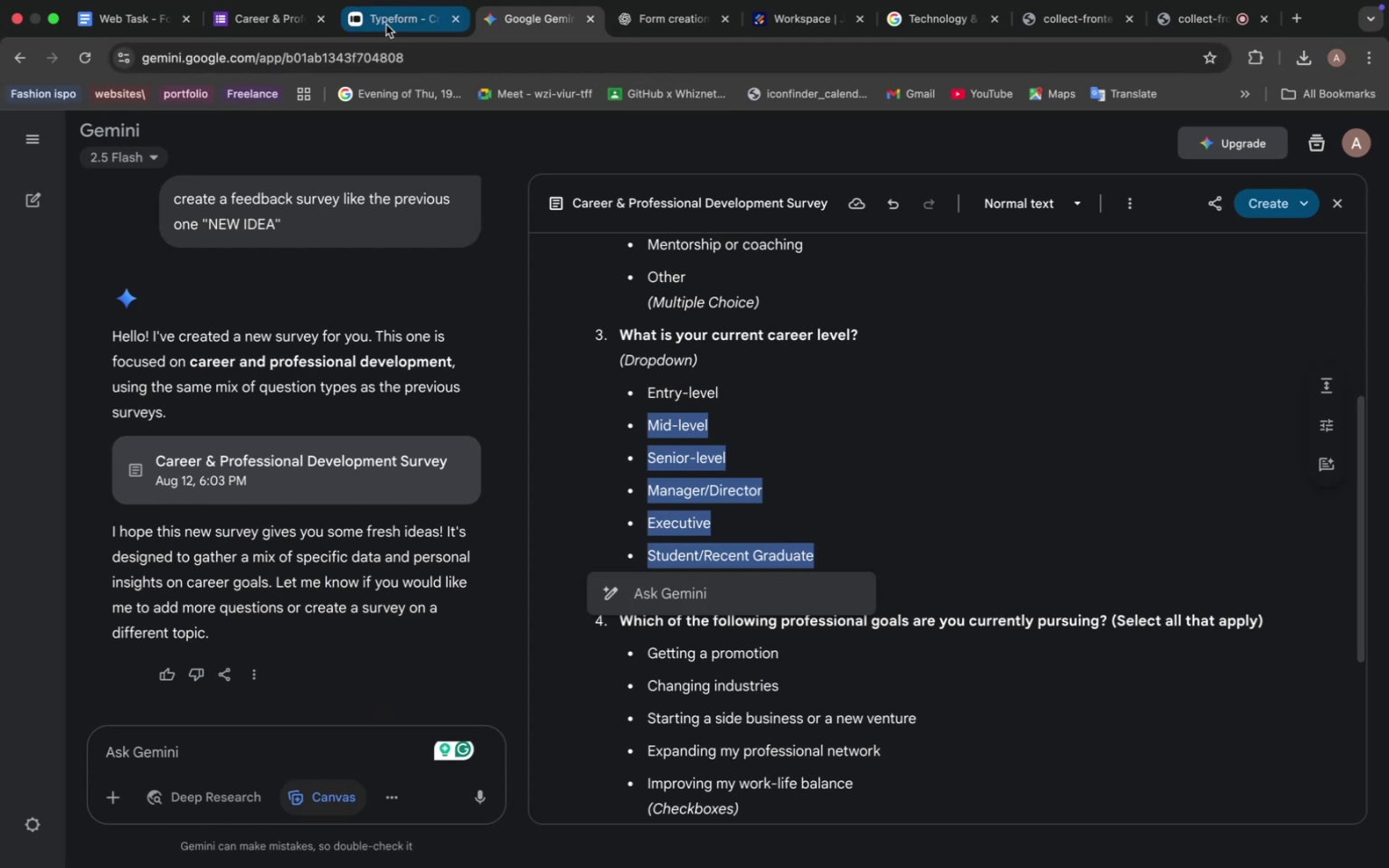 
left_click([275, 17])
 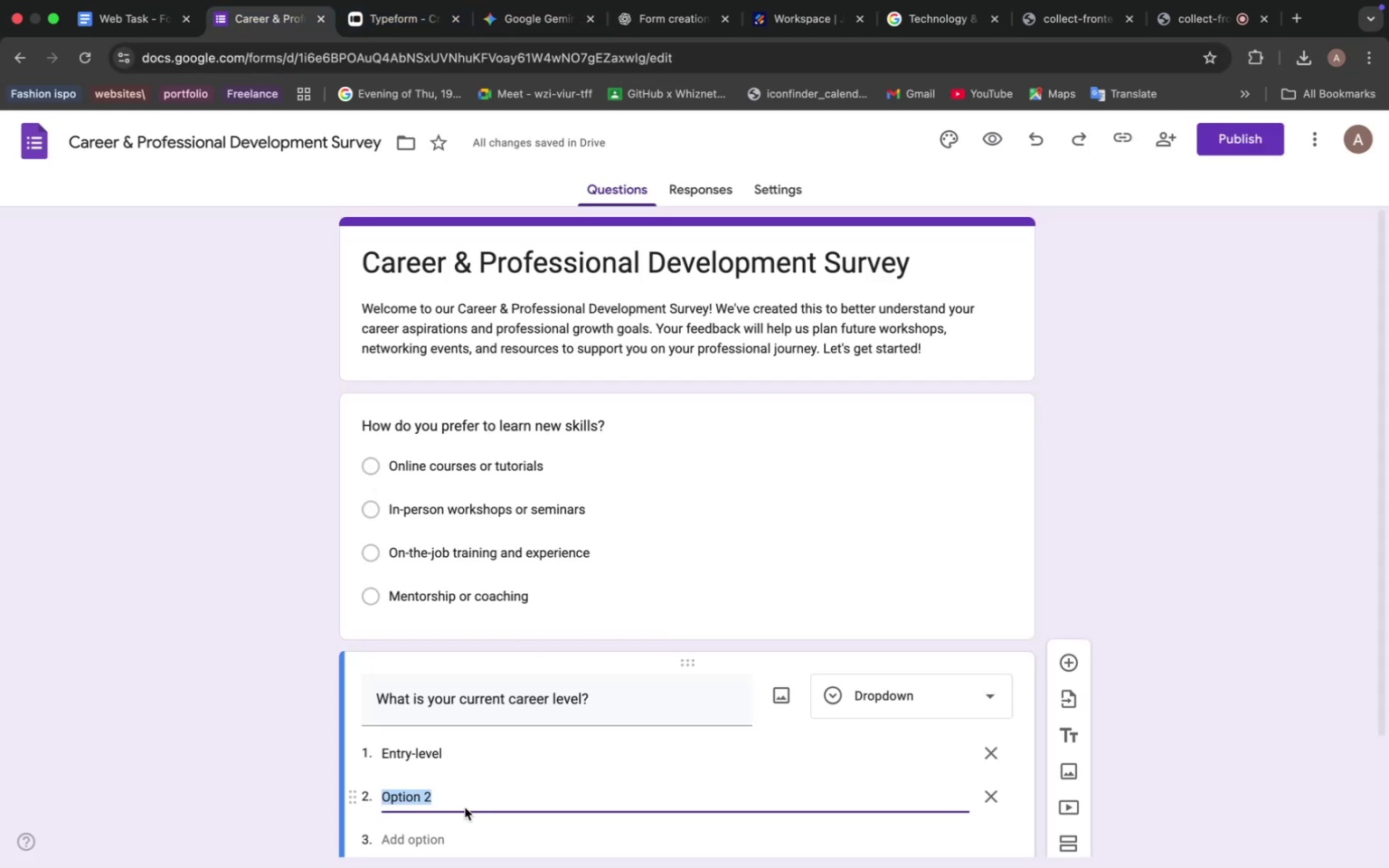 
key(Meta+V)
 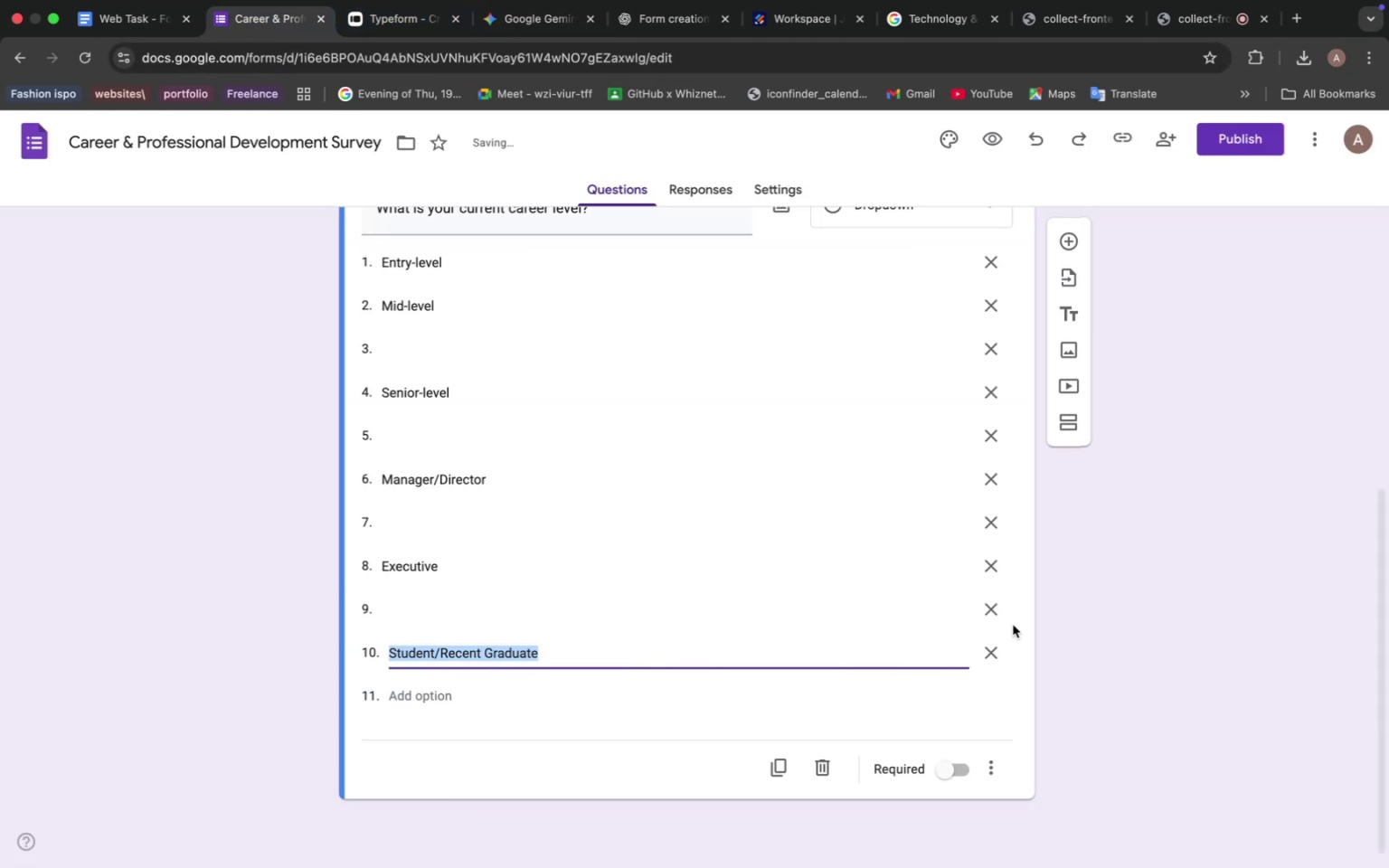 
left_click([991, 608])
 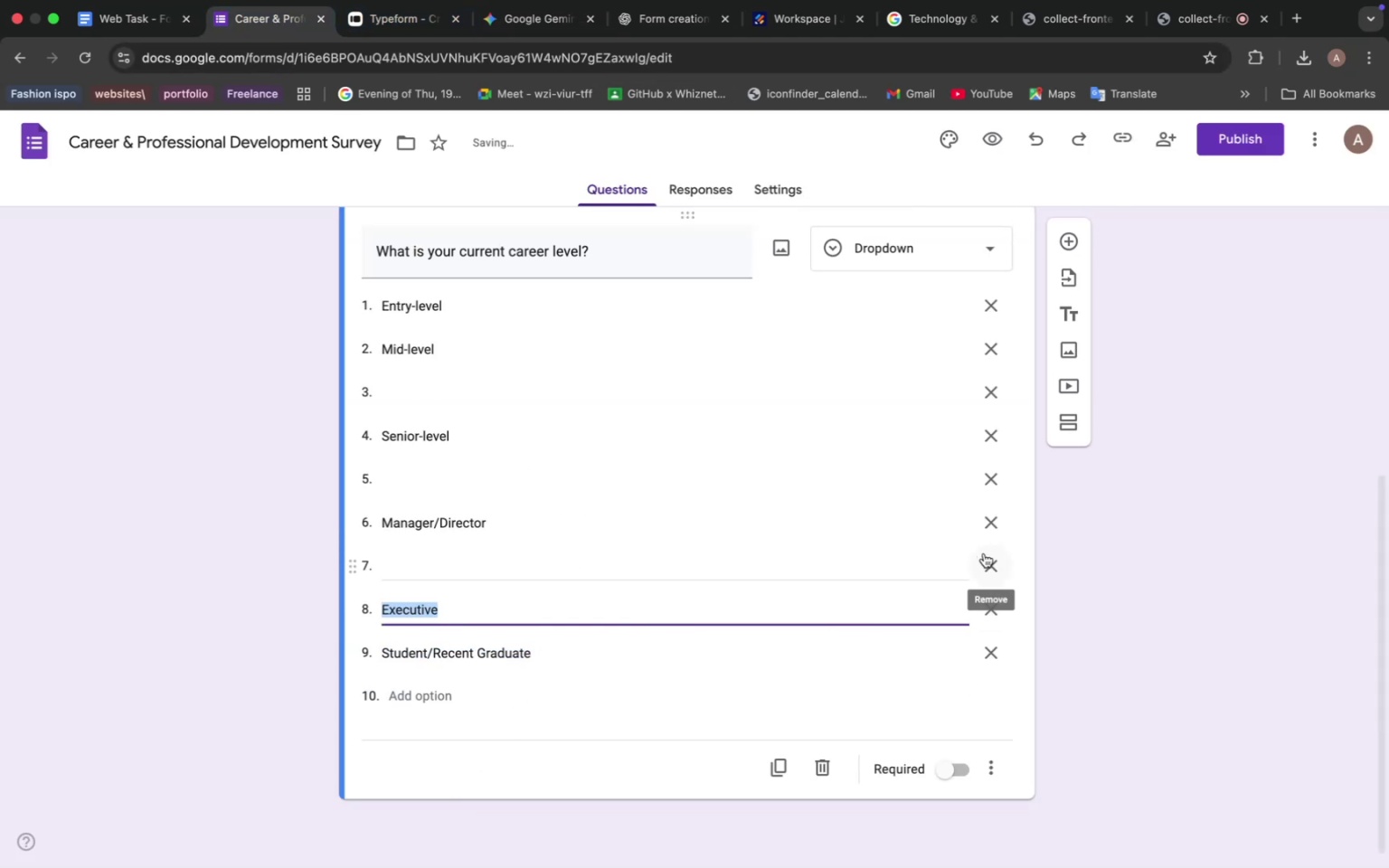 
left_click([988, 557])
 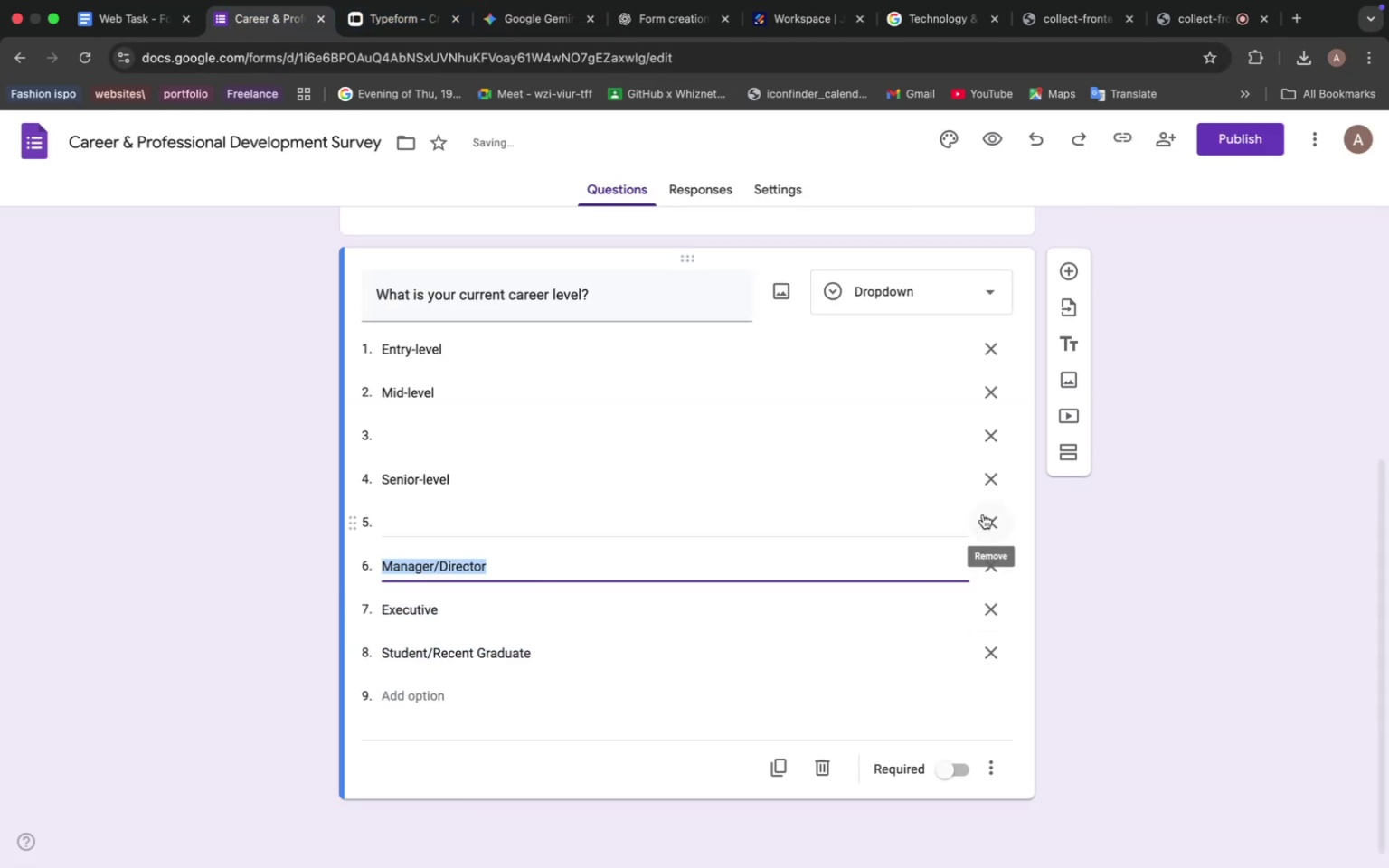 
left_click([987, 509])
 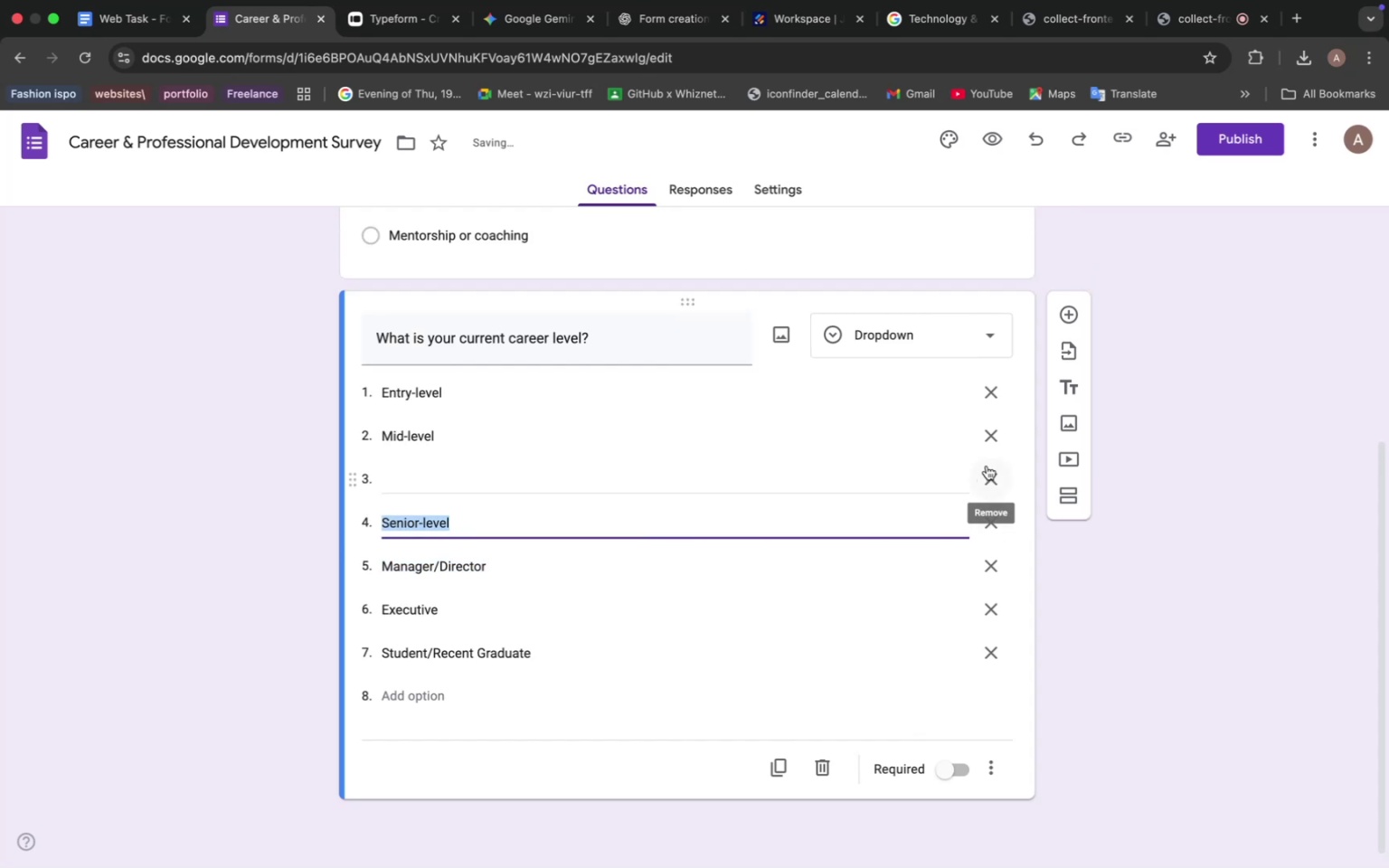 
left_click([987, 466])
 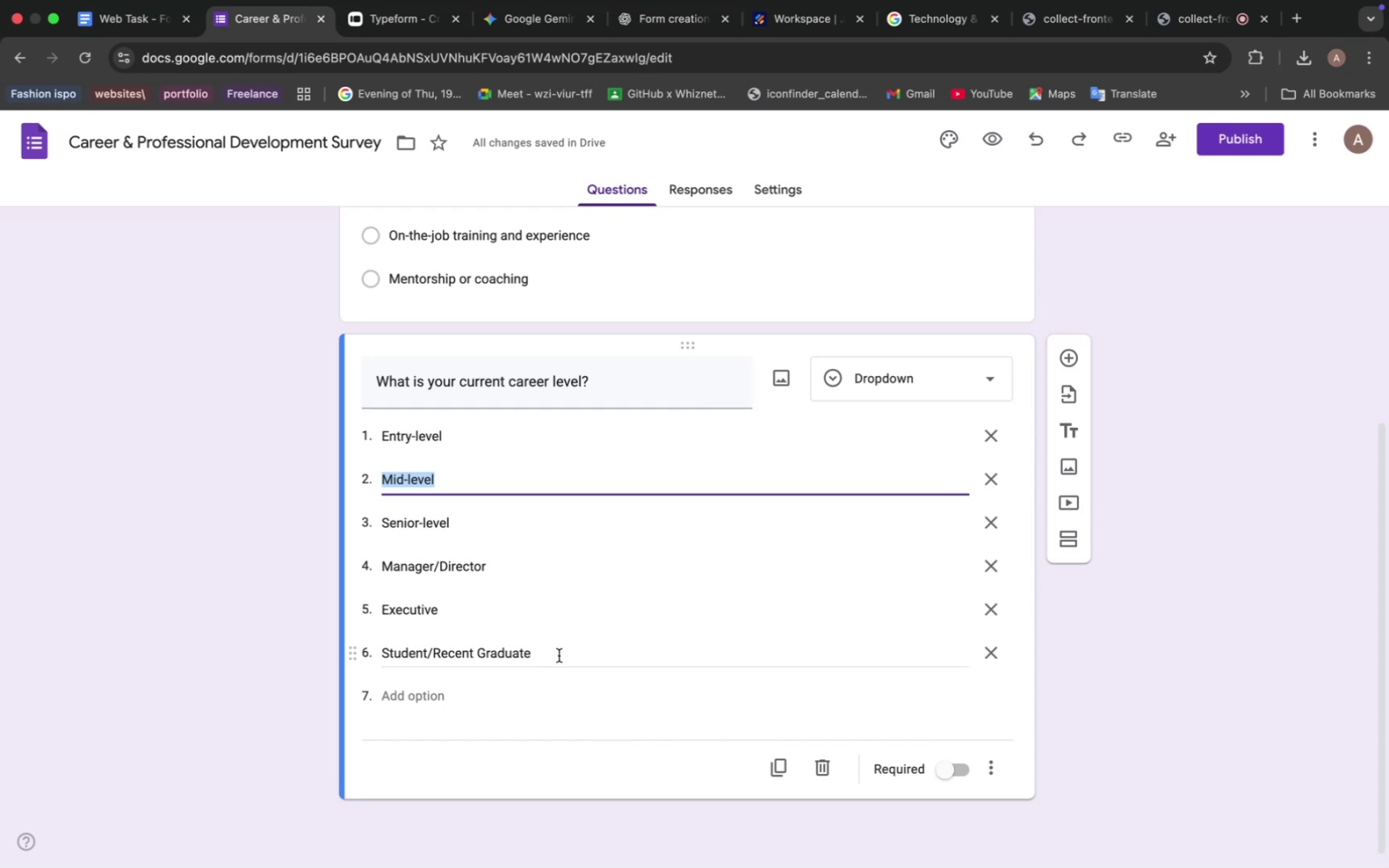 
wait(13.88)
 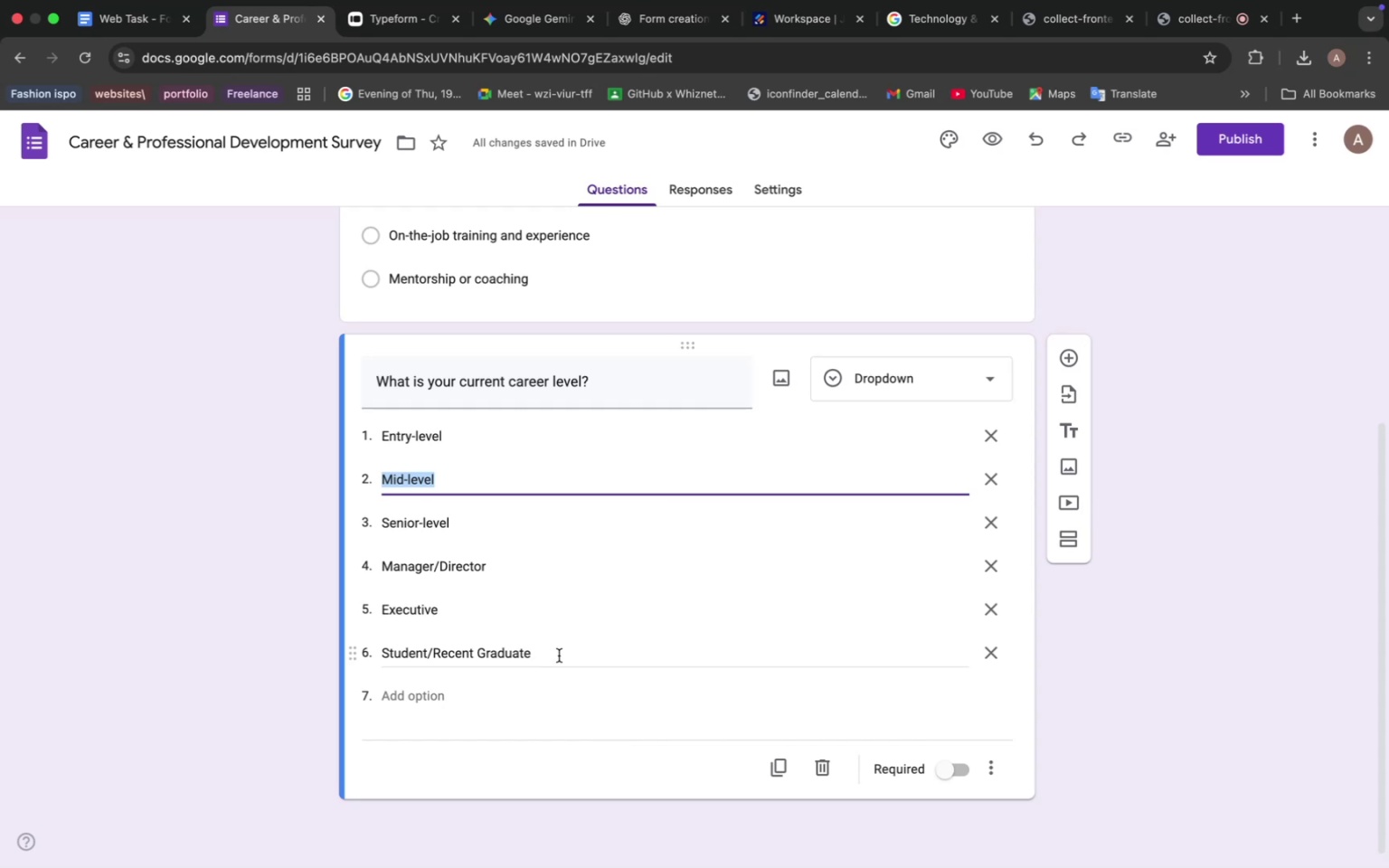 
scroll: coordinate [458, 590], scroll_direction: up, amount: 12.0
 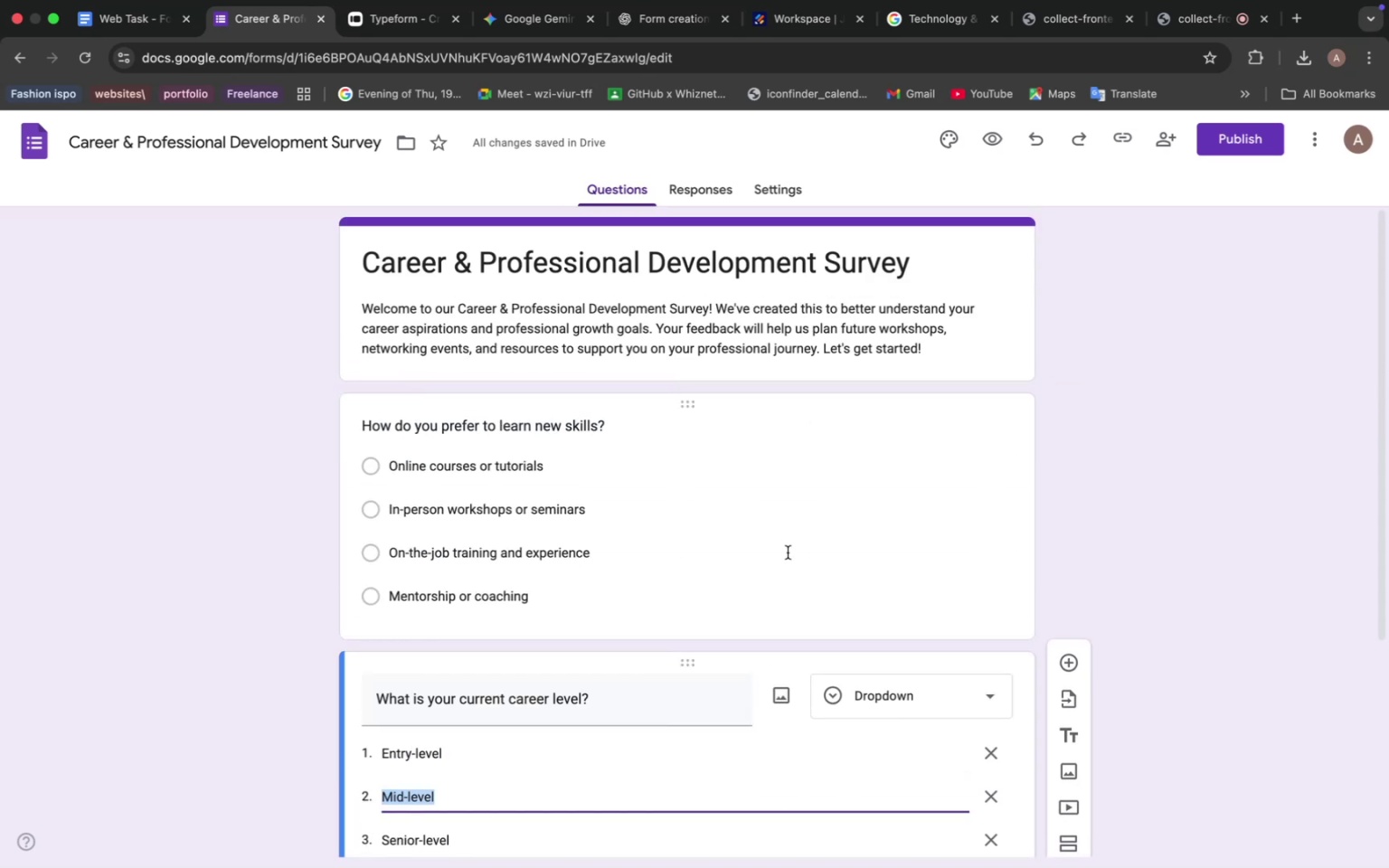 
scroll: coordinate [768, 579], scroll_direction: down, amount: 14.0
 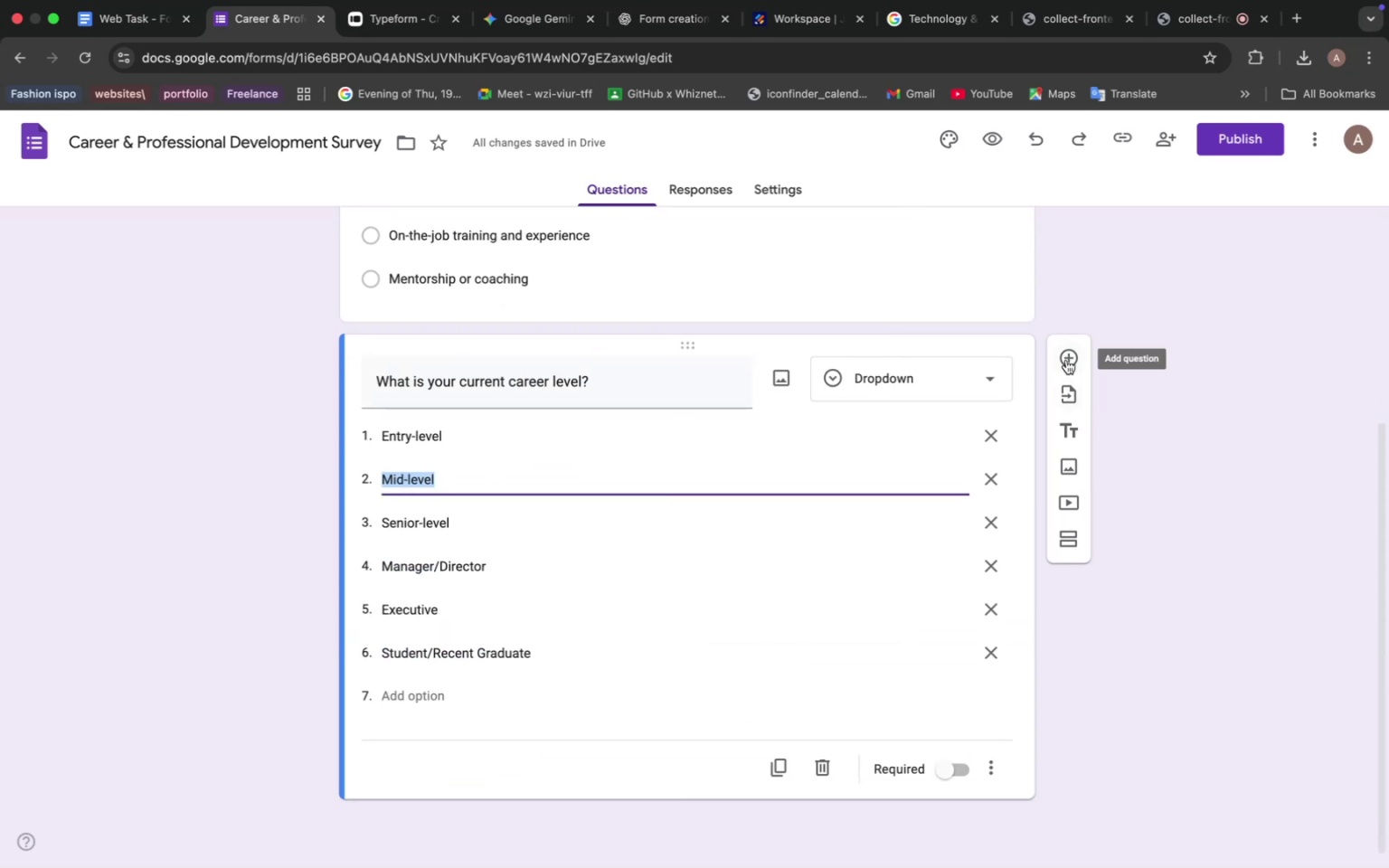 
left_click([1061, 356])
 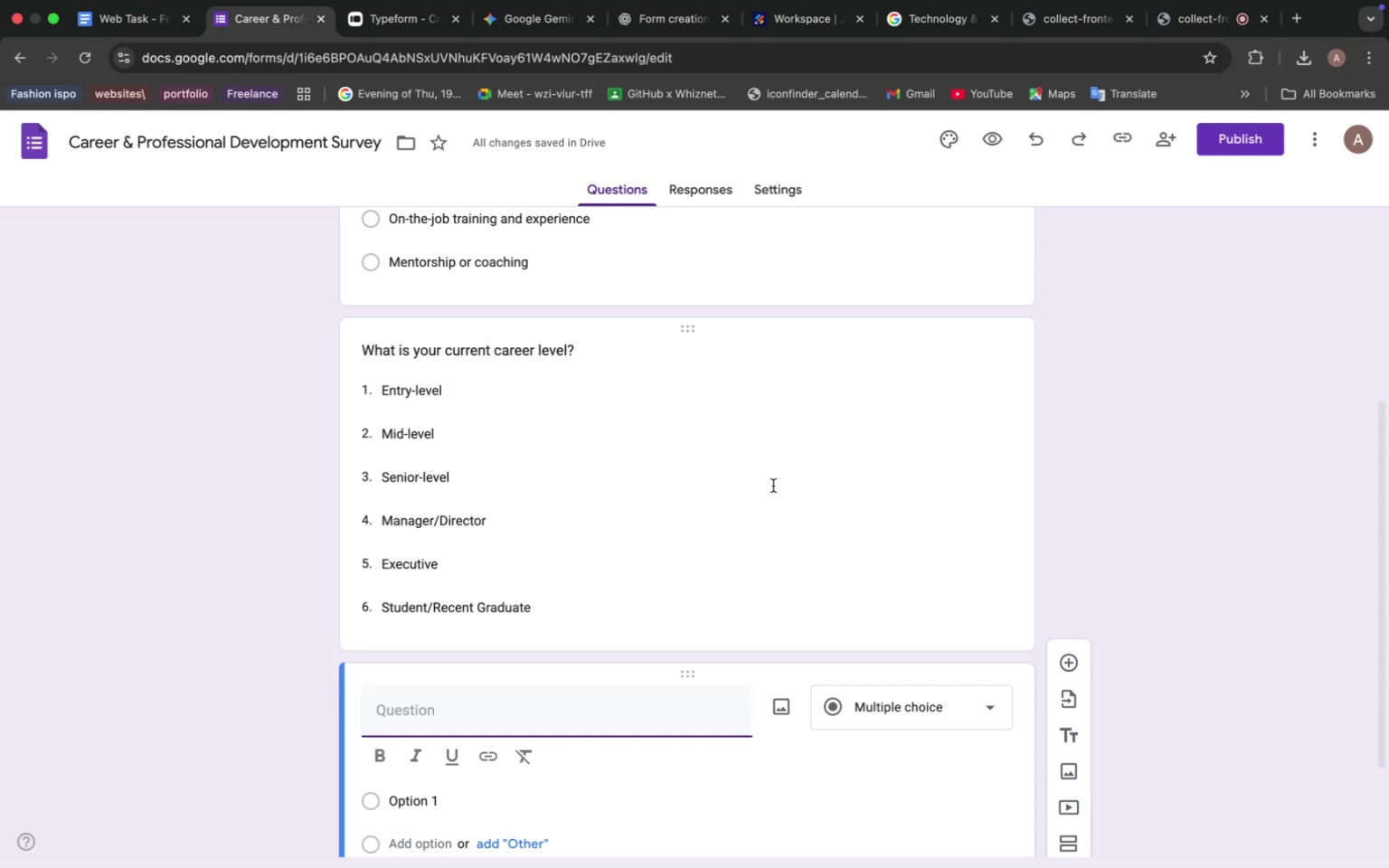 
wait(10.66)
 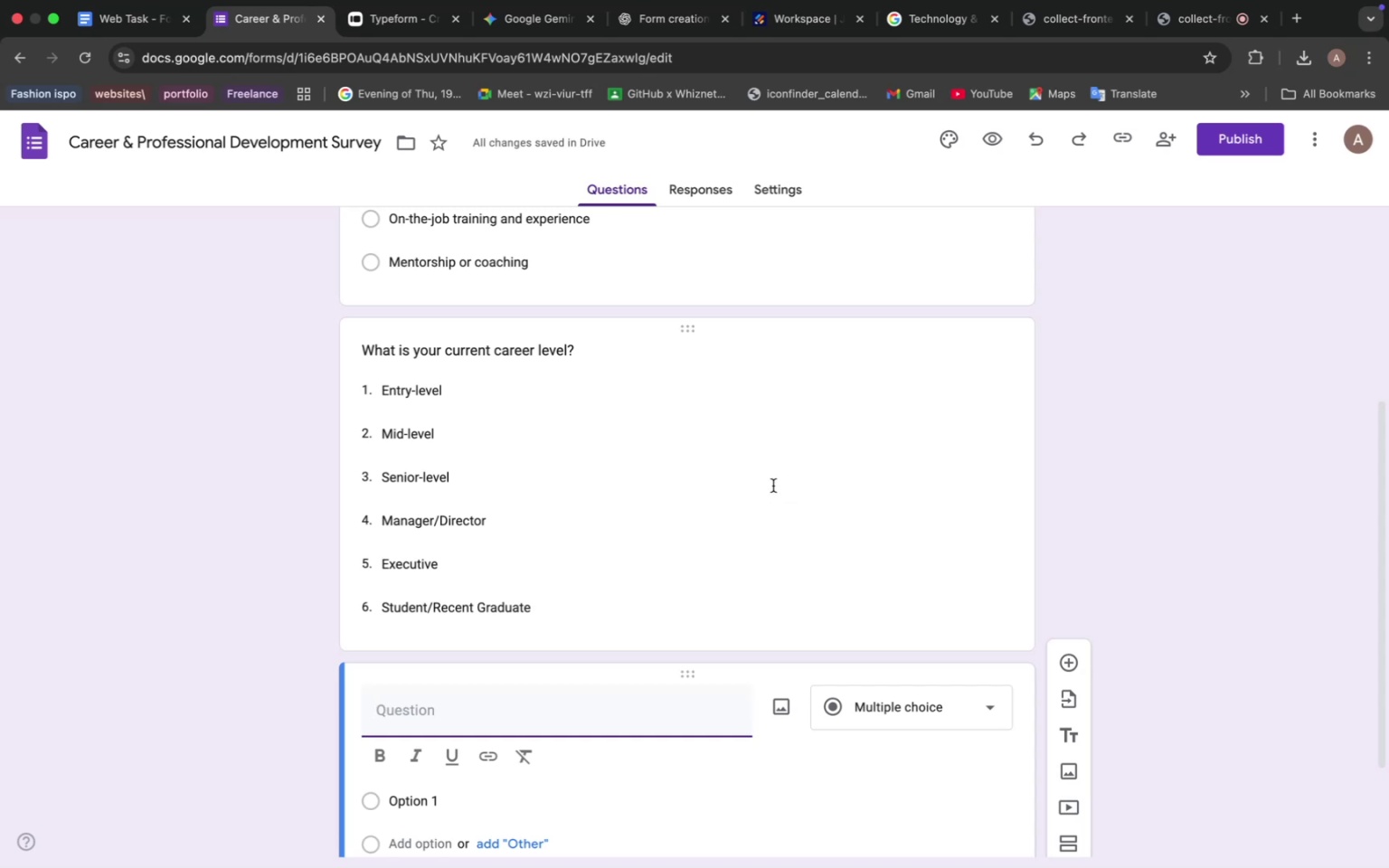 
left_click([519, 24])
 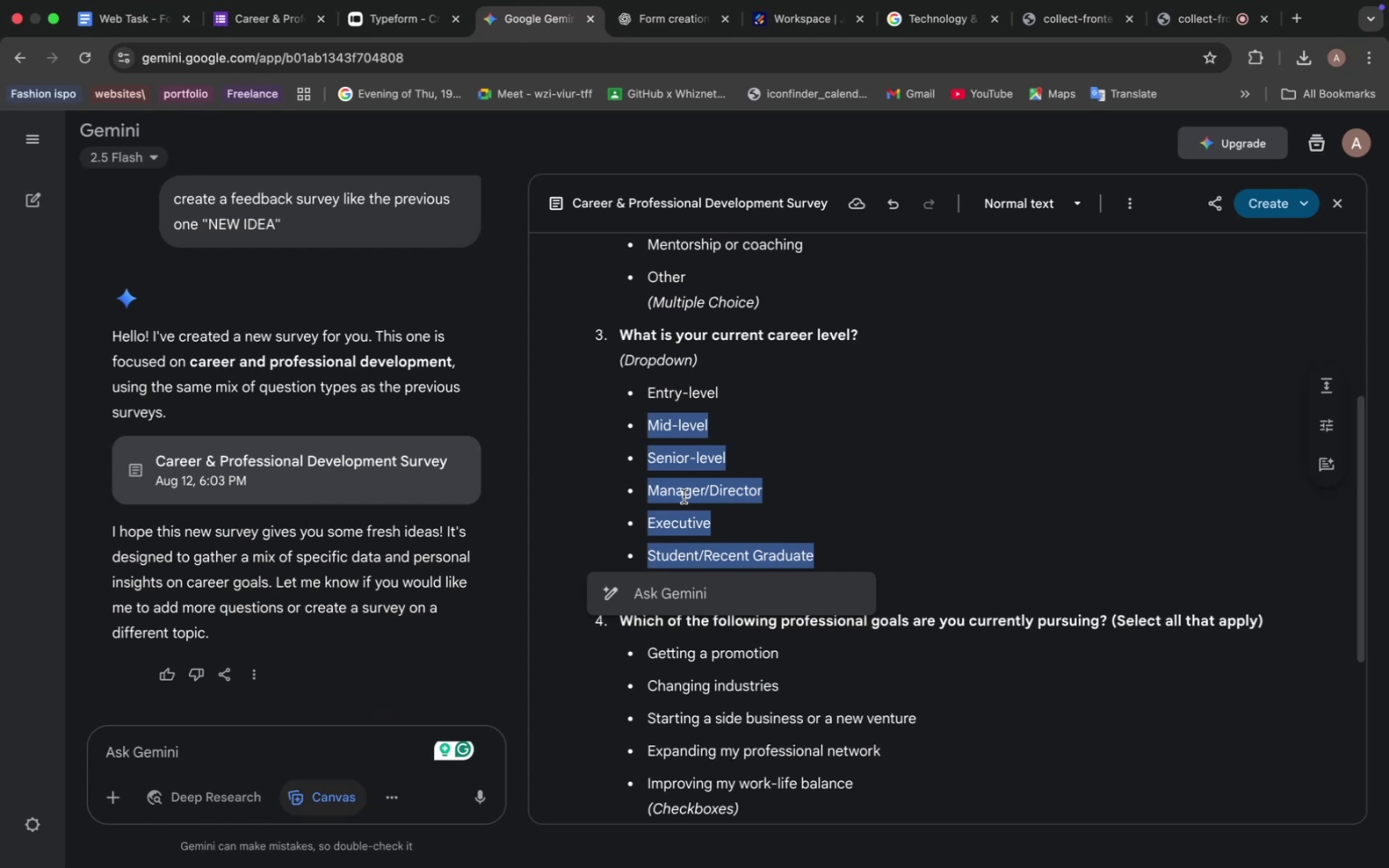 
scroll: coordinate [731, 485], scroll_direction: down, amount: 9.0
 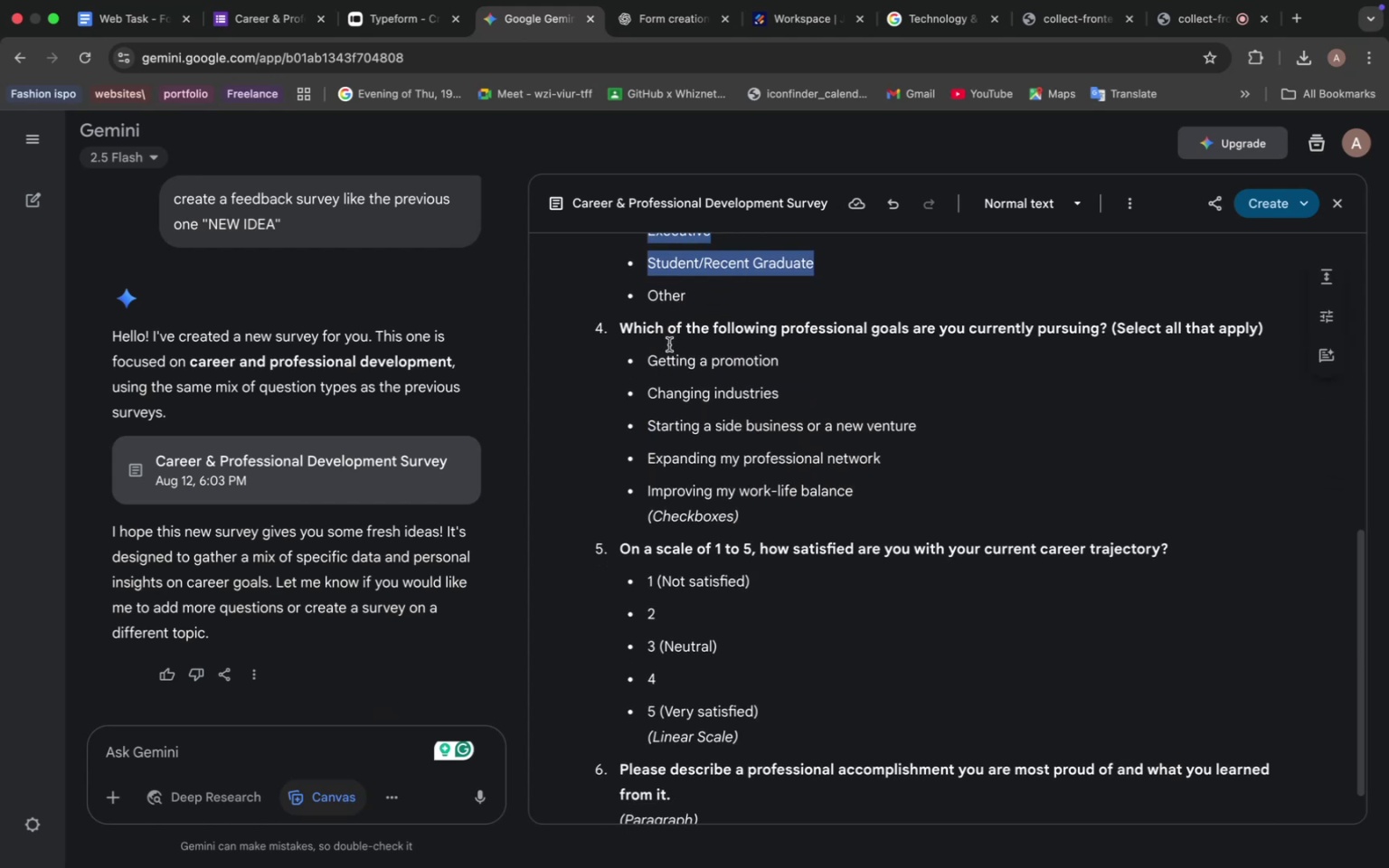 
scroll: coordinate [669, 344], scroll_direction: up, amount: 4.0
 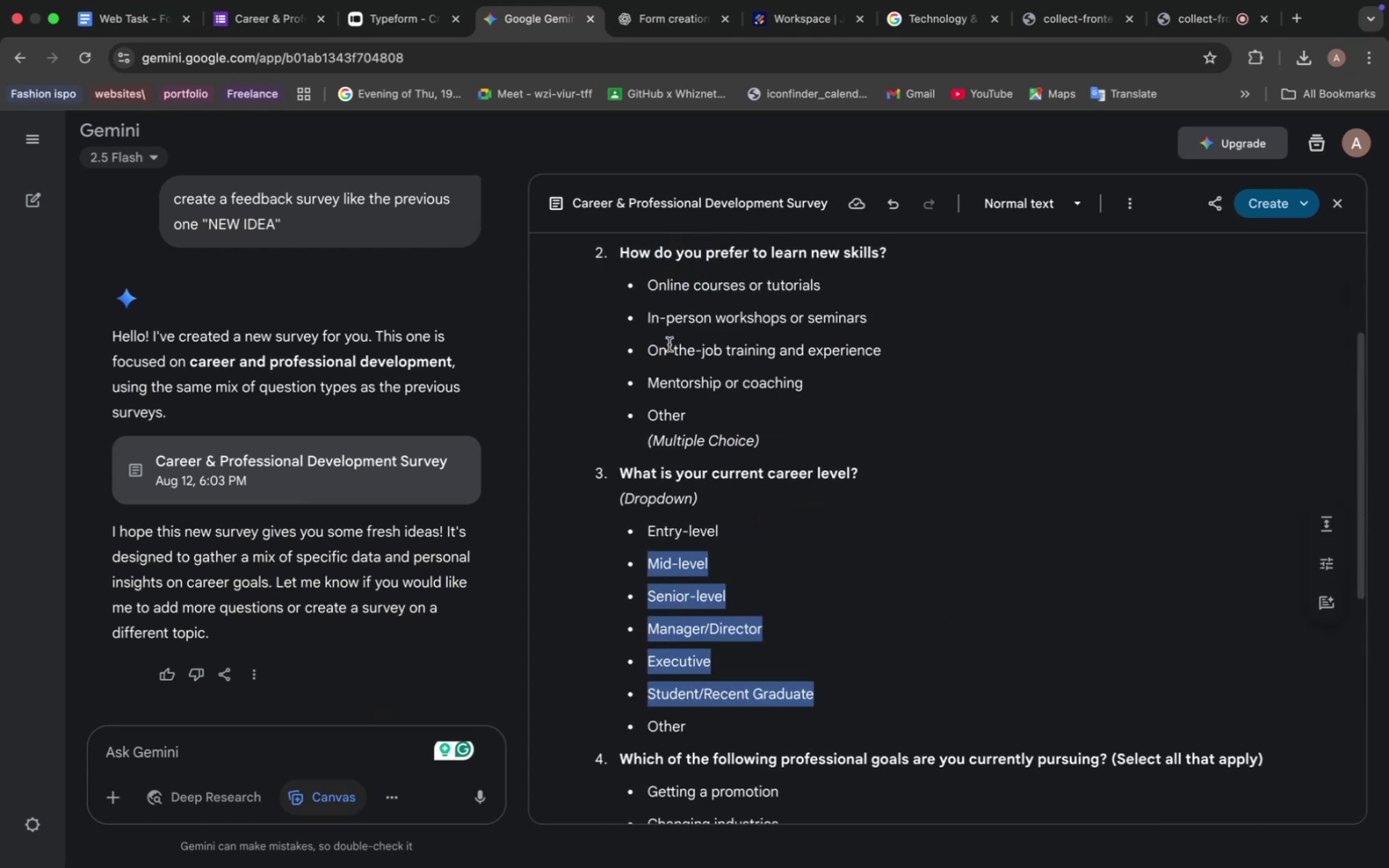 
scroll: coordinate [669, 344], scroll_direction: down, amount: 9.0
 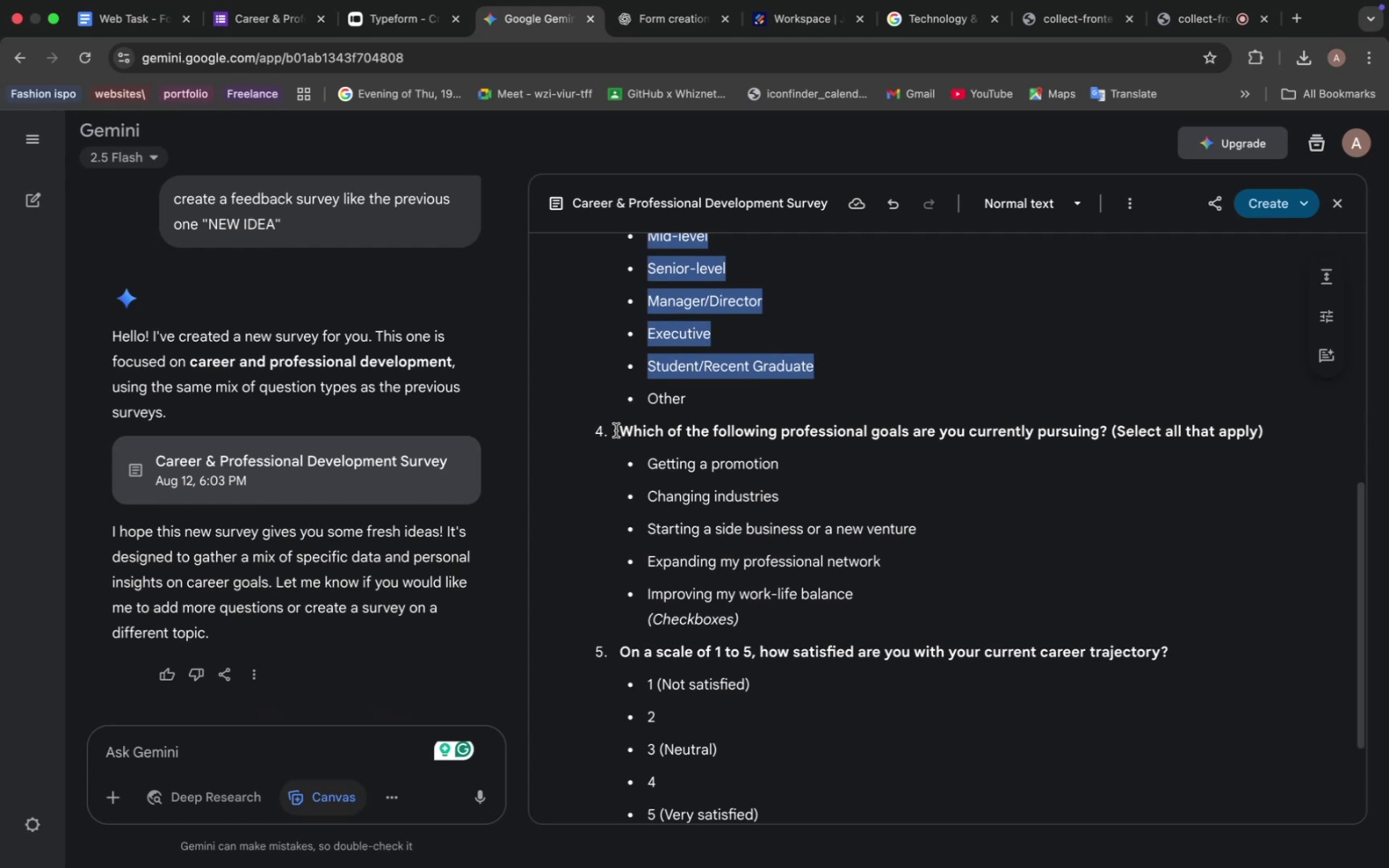 
left_click_drag(start_coordinate=[617, 429], to_coordinate=[1273, 439])
 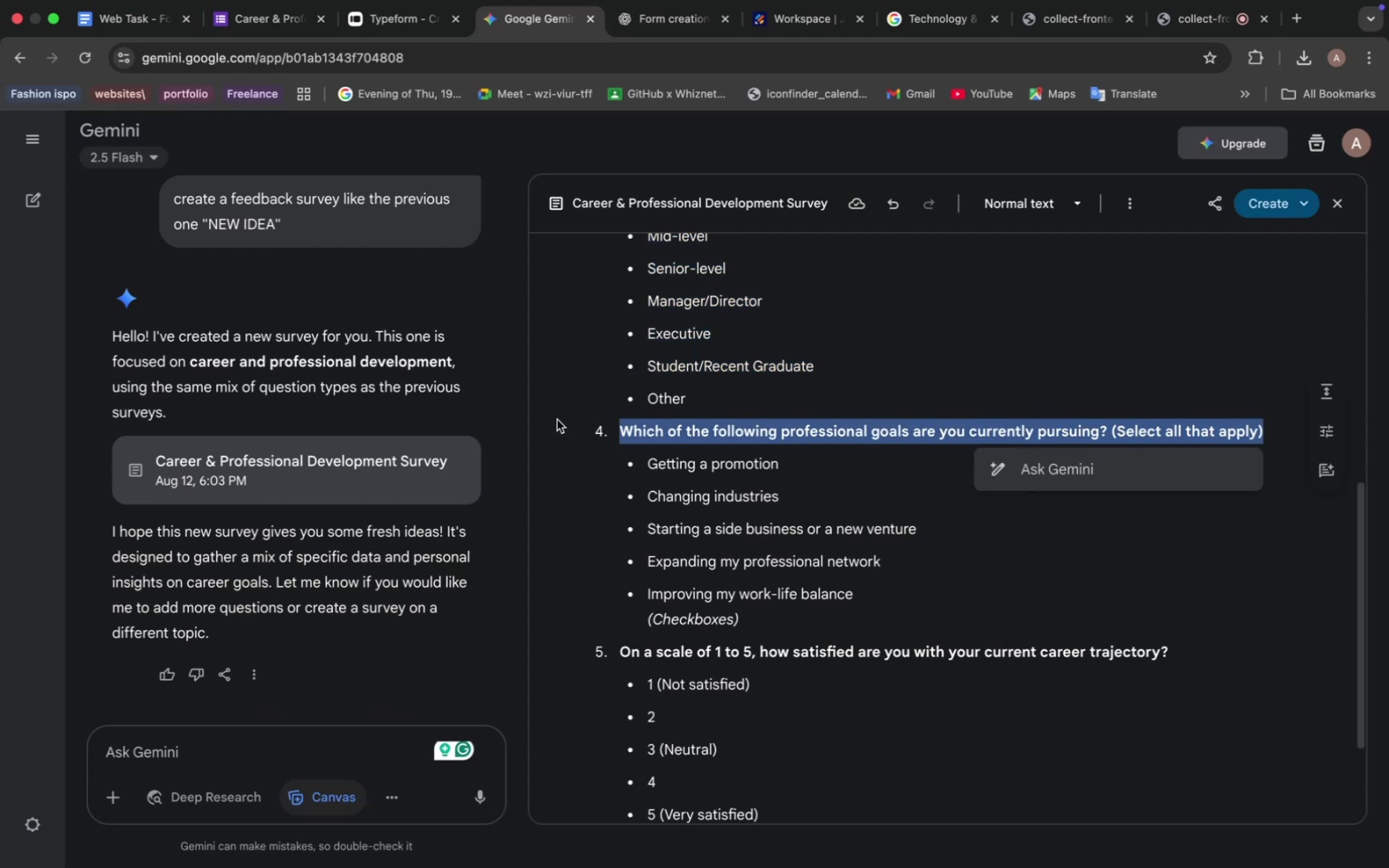 
left_click([619, 429])
 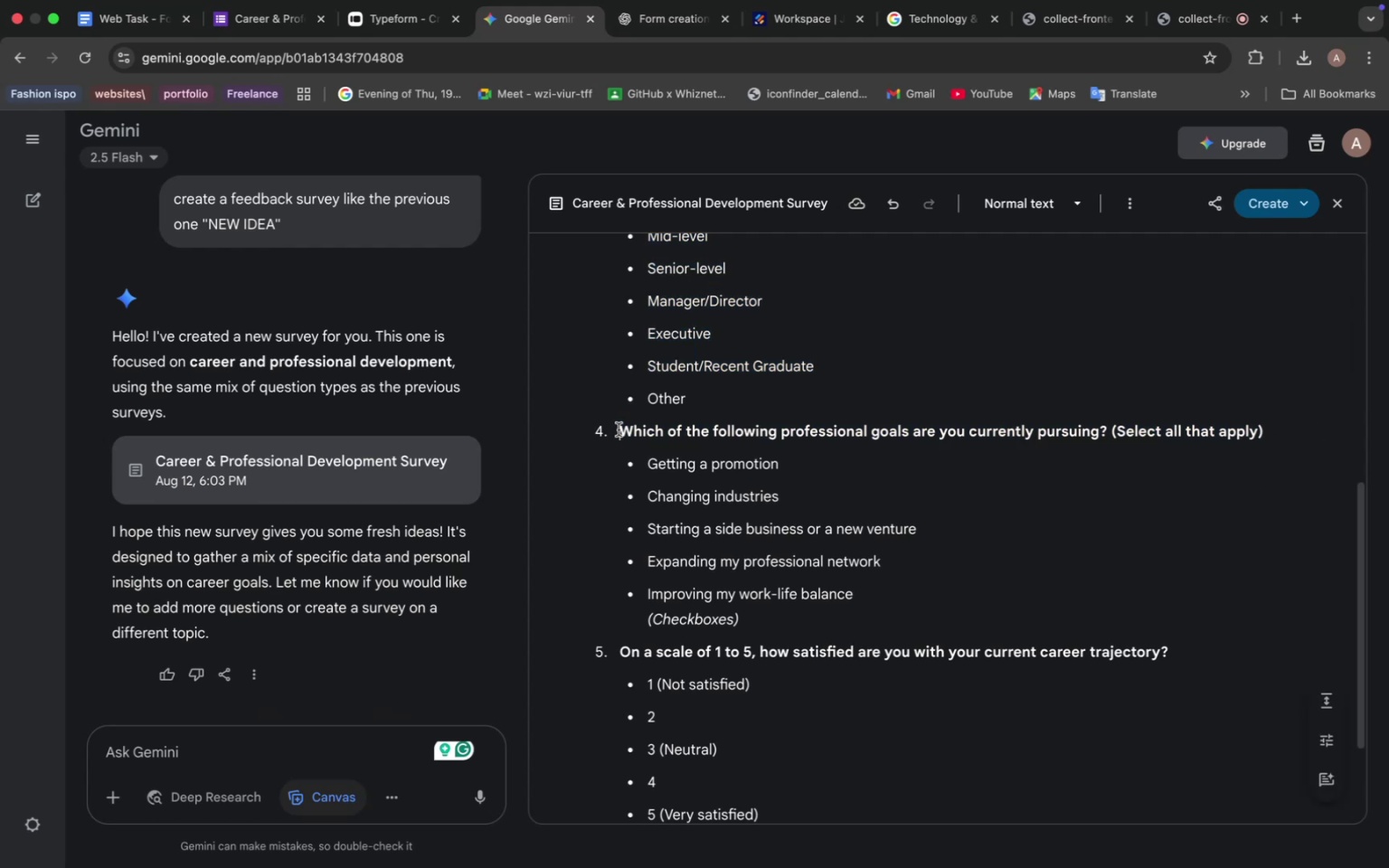 
left_click_drag(start_coordinate=[619, 429], to_coordinate=[1104, 438])
 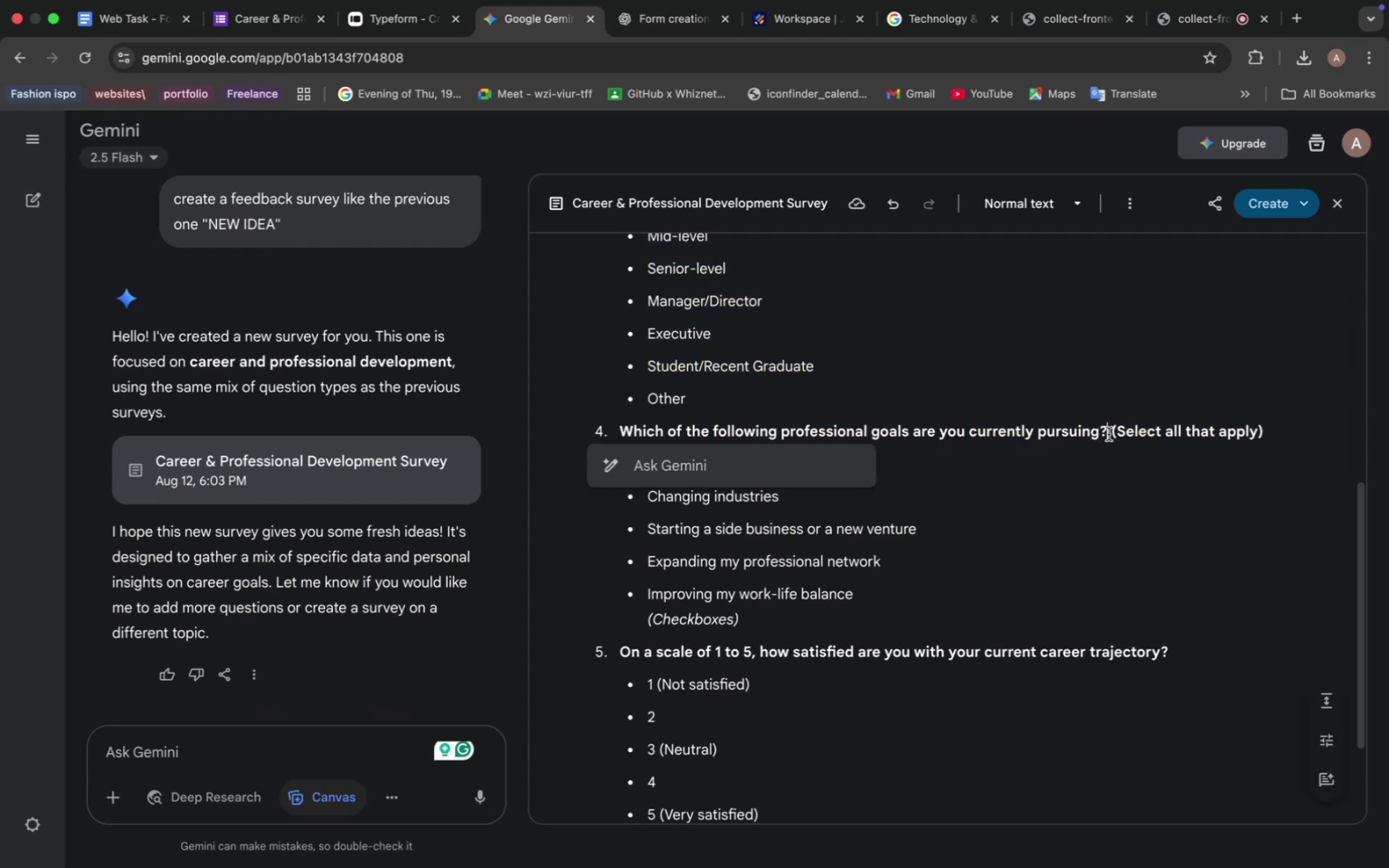 
left_click_drag(start_coordinate=[1109, 434], to_coordinate=[619, 433])
 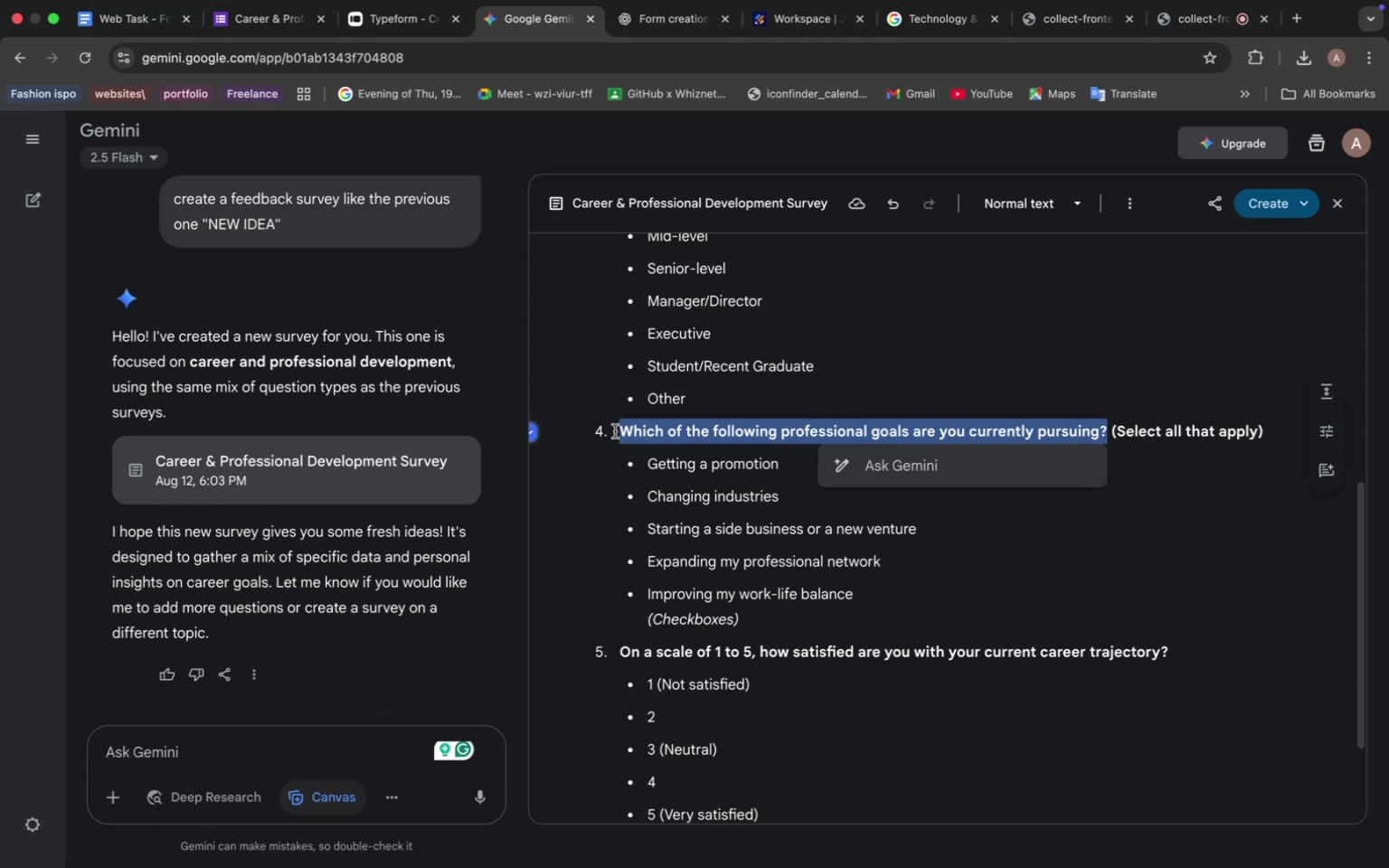 
key(Meta+C)
 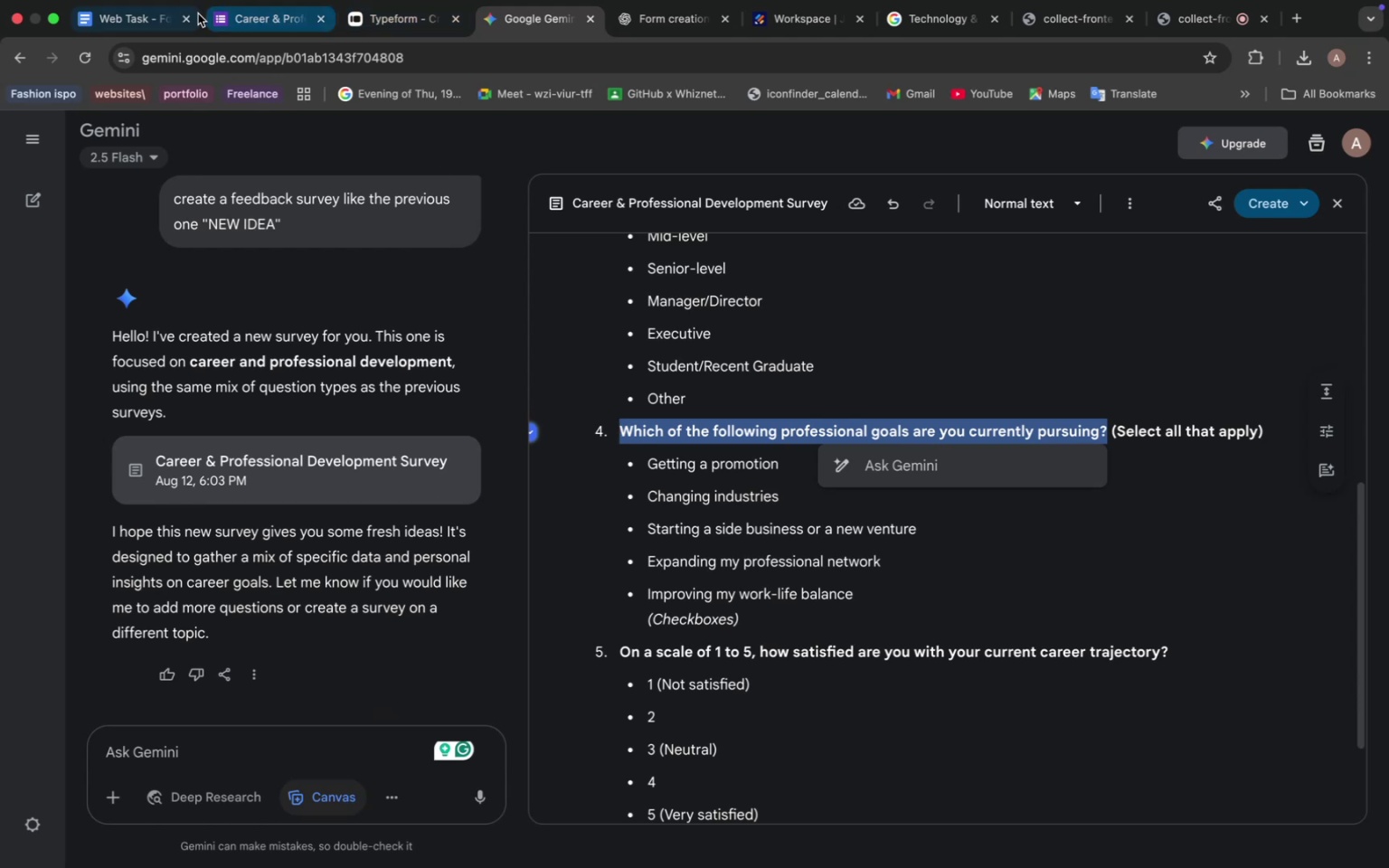 
left_click([224, 17])
 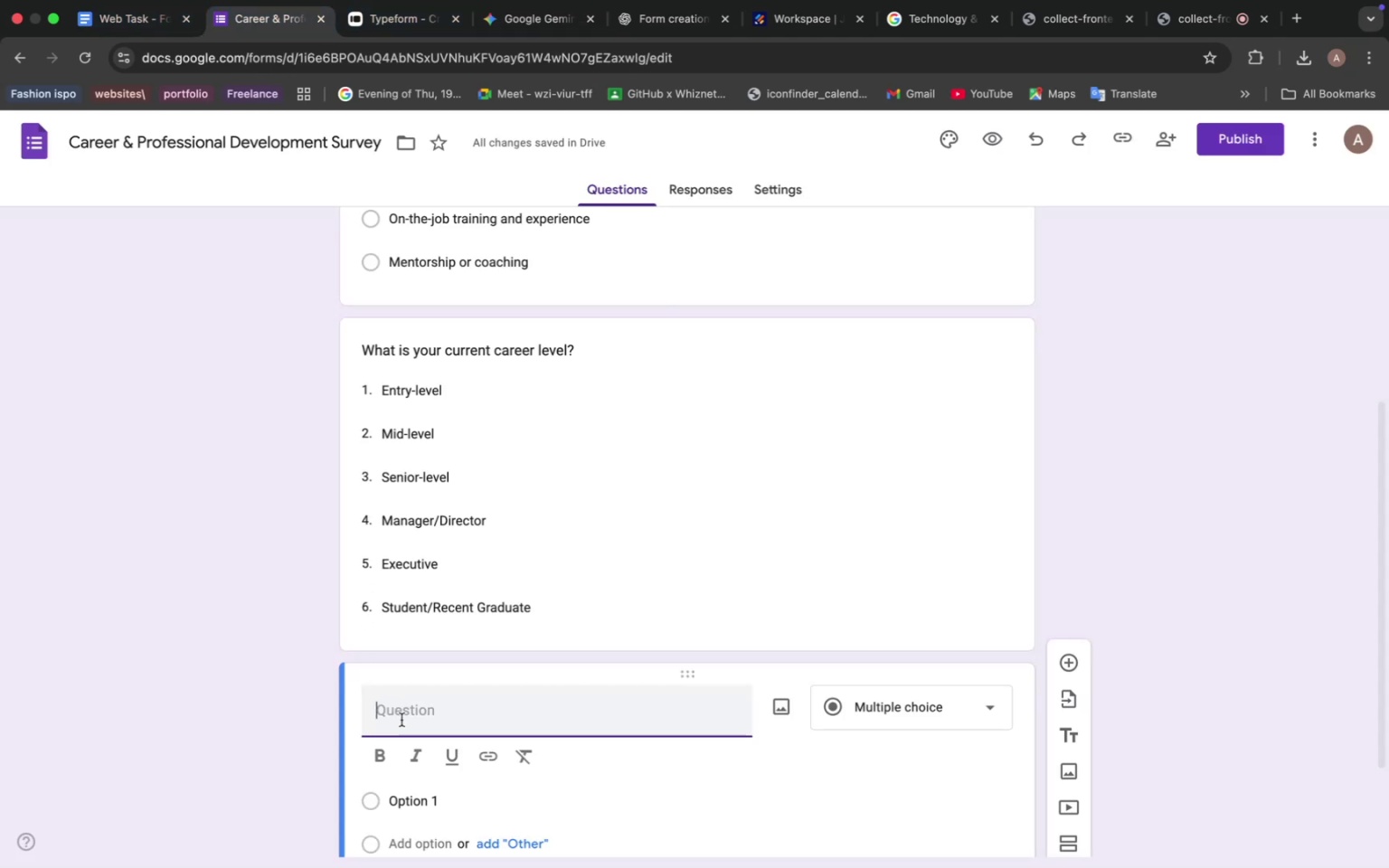 
key(Meta+V)
 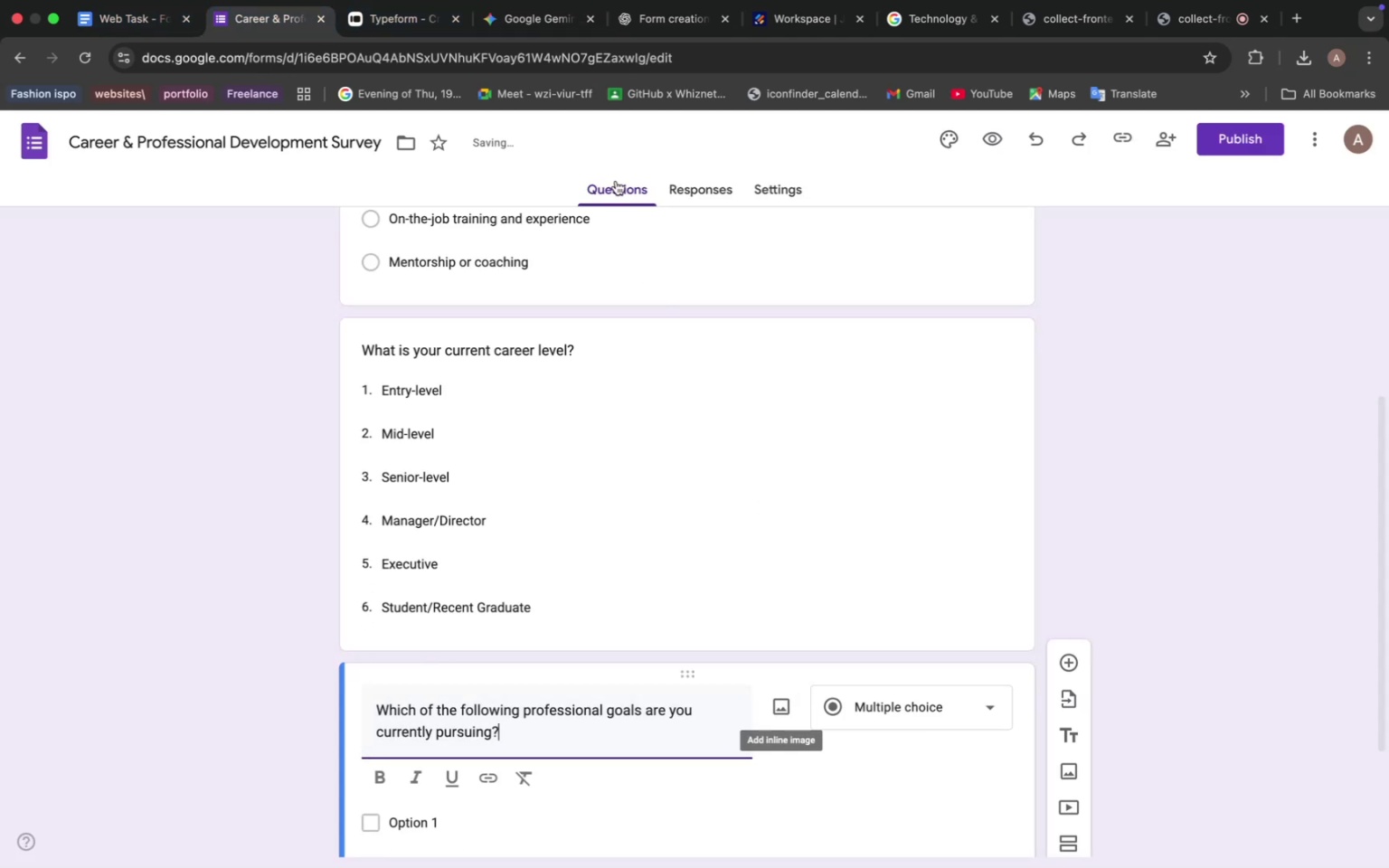 
left_click([543, 16])
 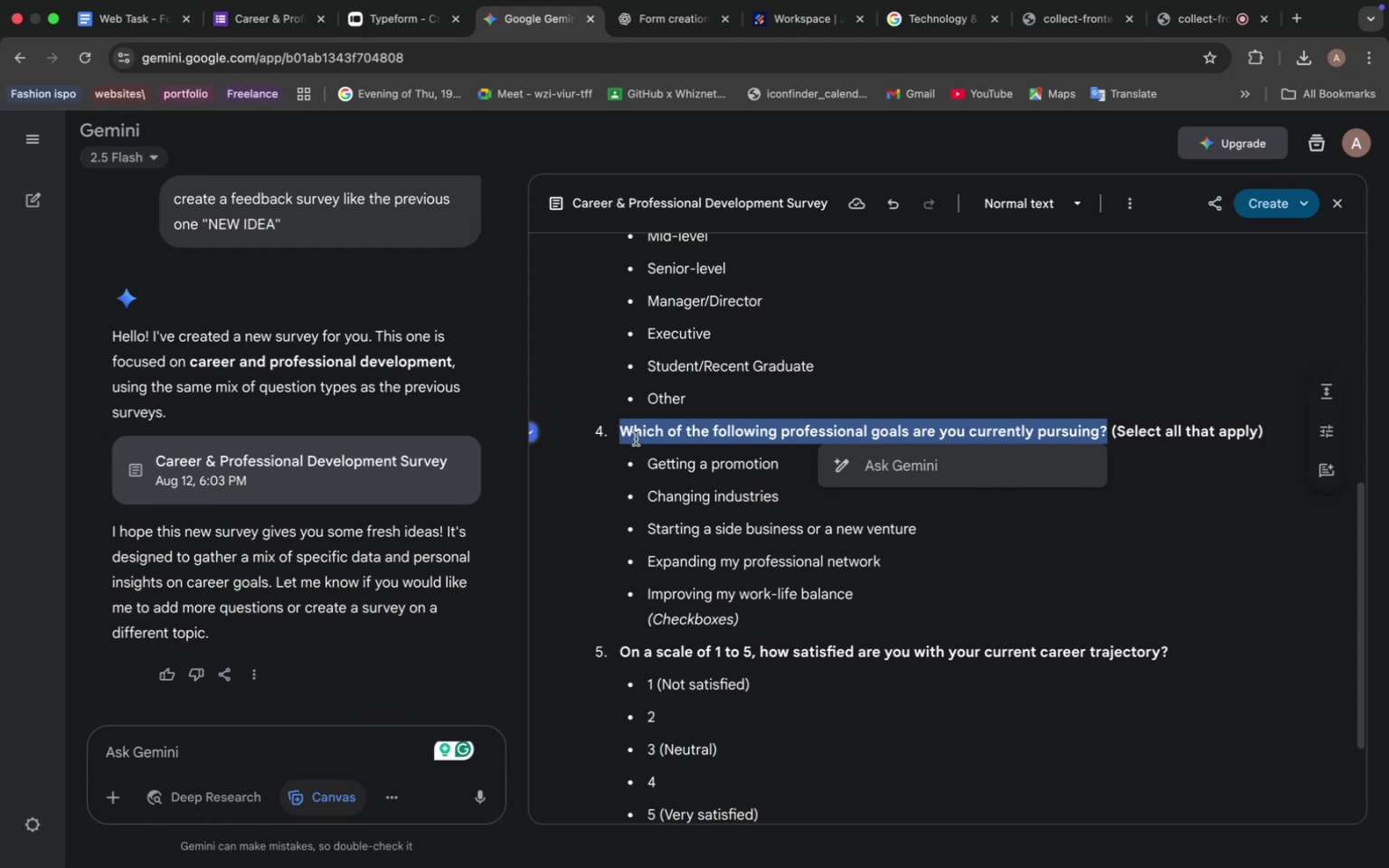 
left_click_drag(start_coordinate=[648, 460], to_coordinate=[862, 587])
 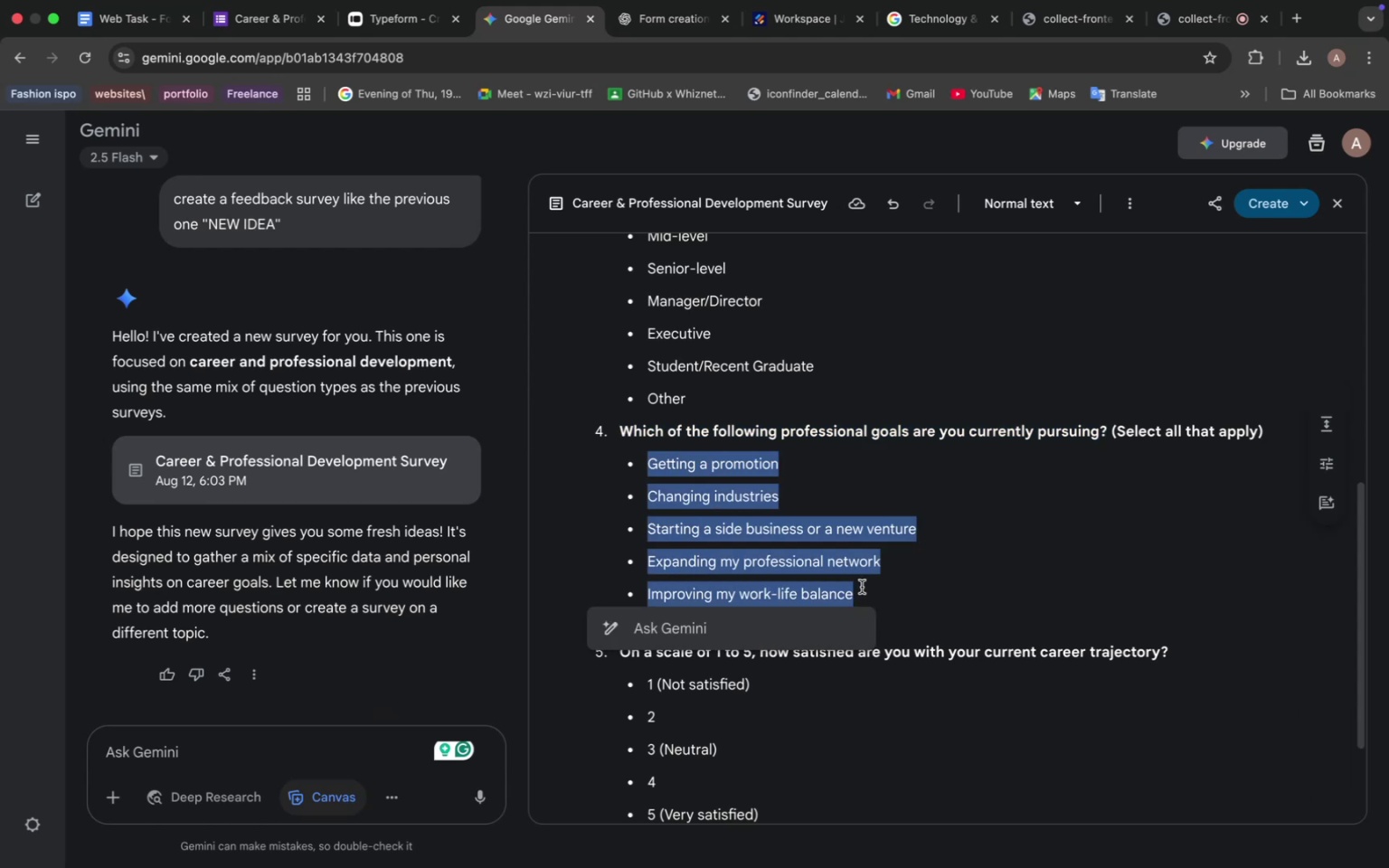 
key(Meta+C)
 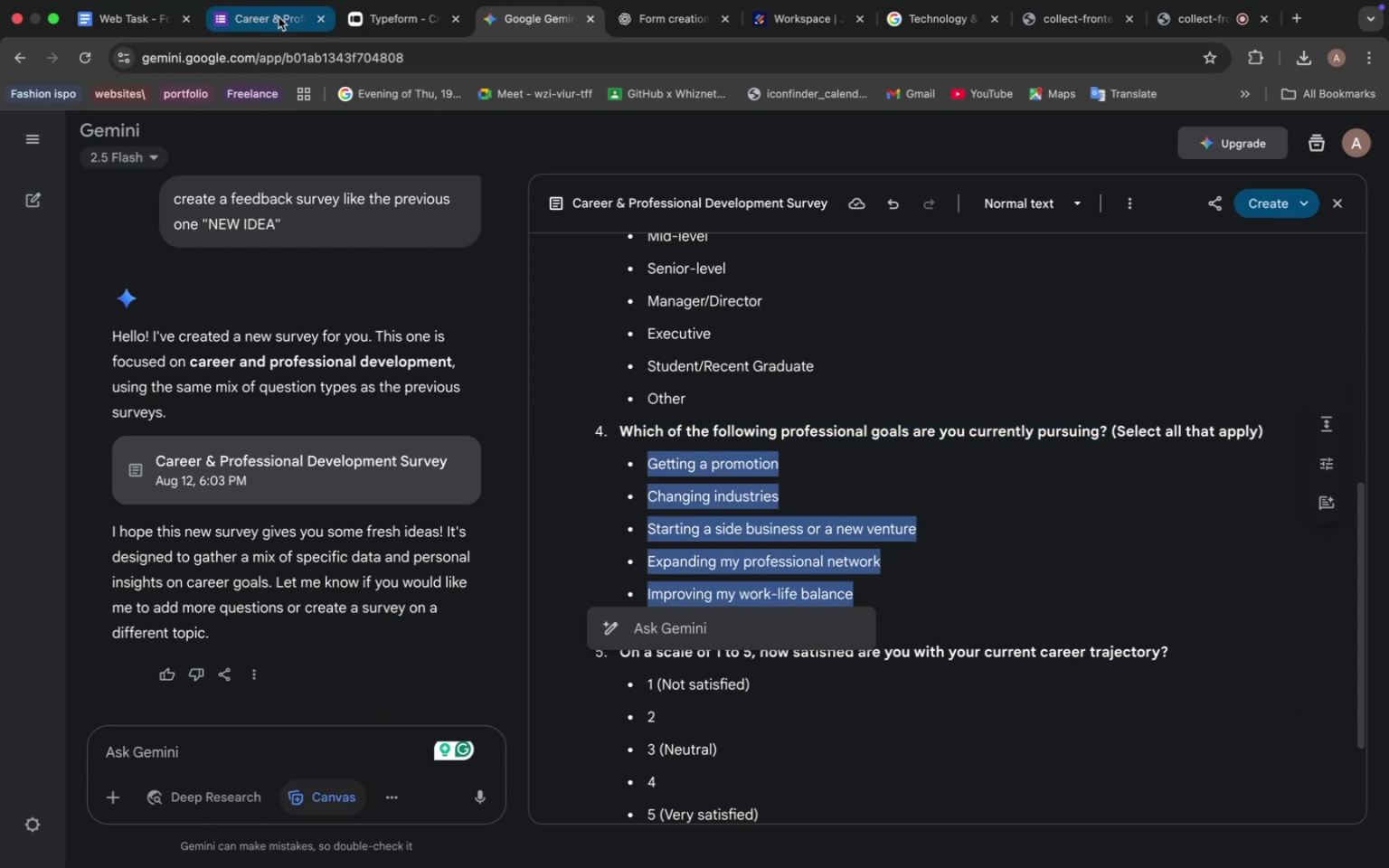 
left_click([279, 17])
 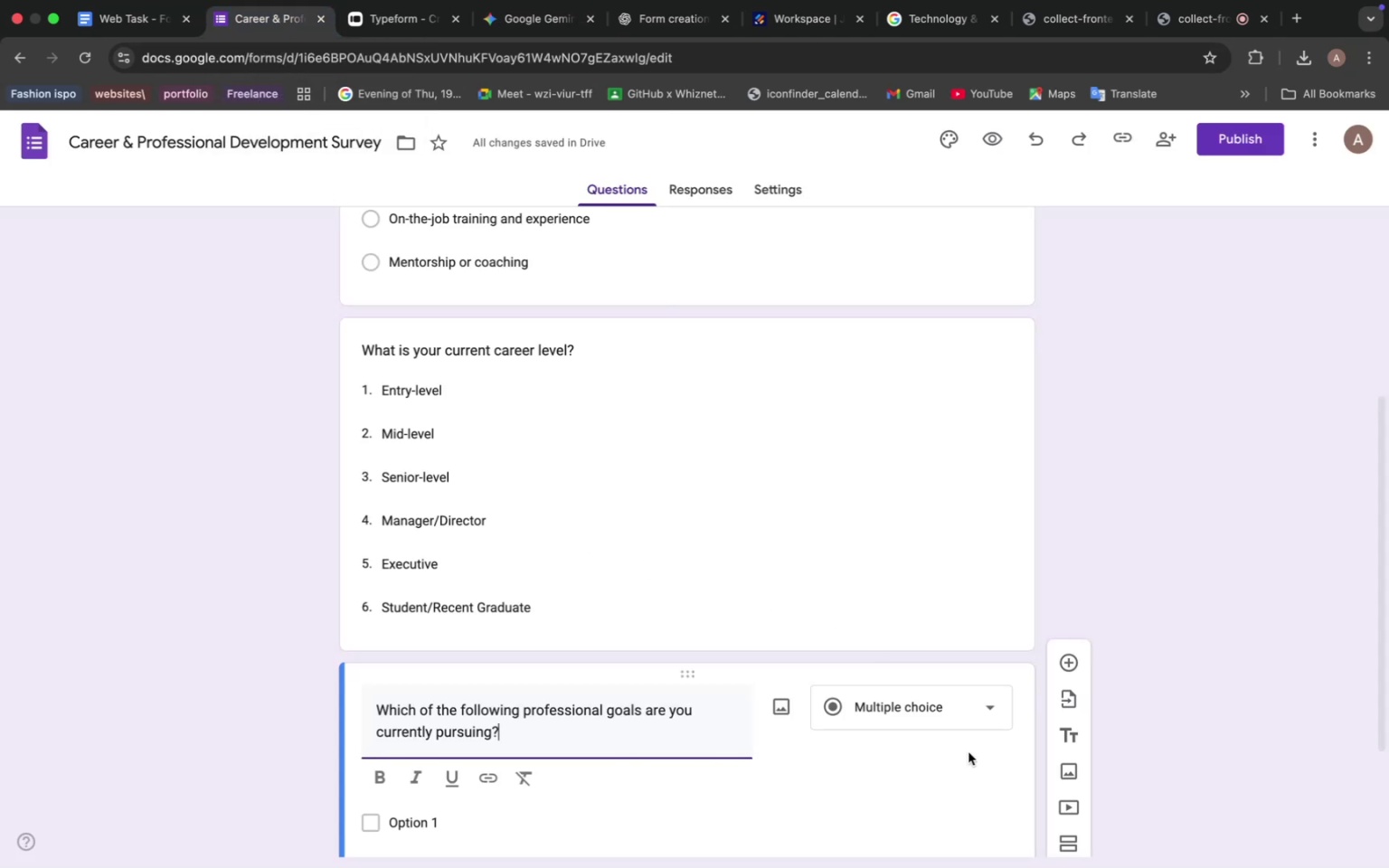 
left_click([958, 672])
 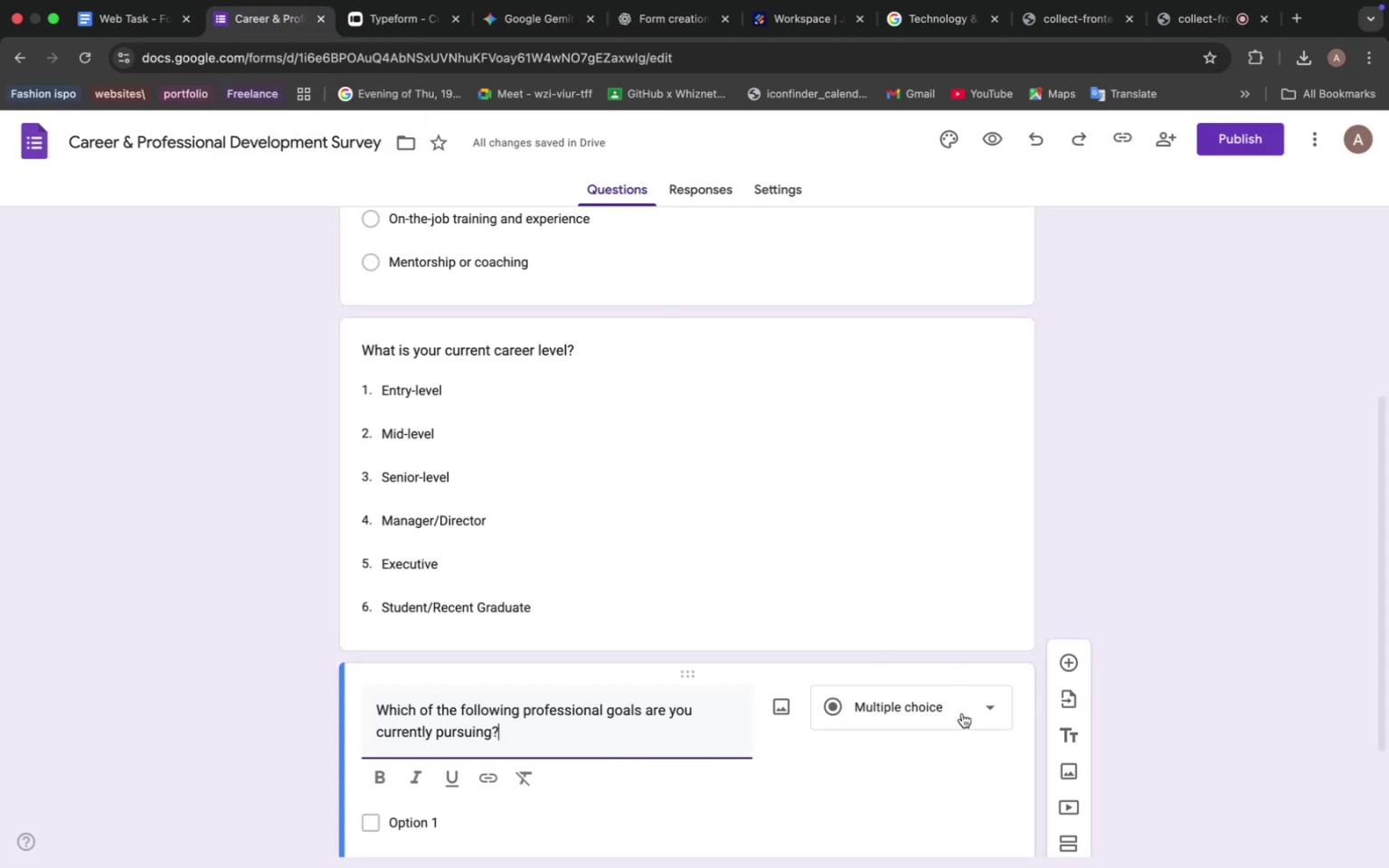 
double_click([962, 713])
 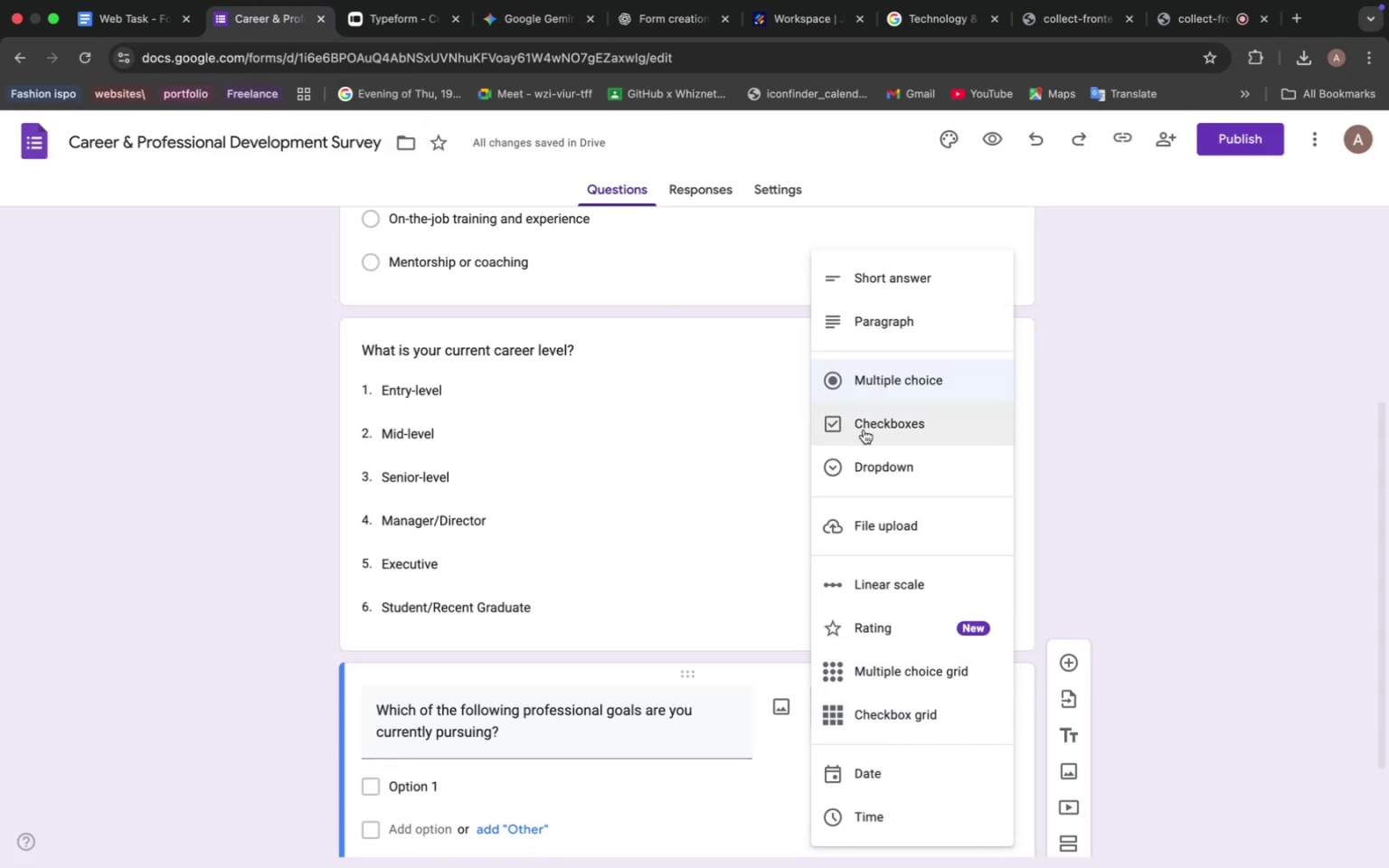 
left_click([864, 429])
 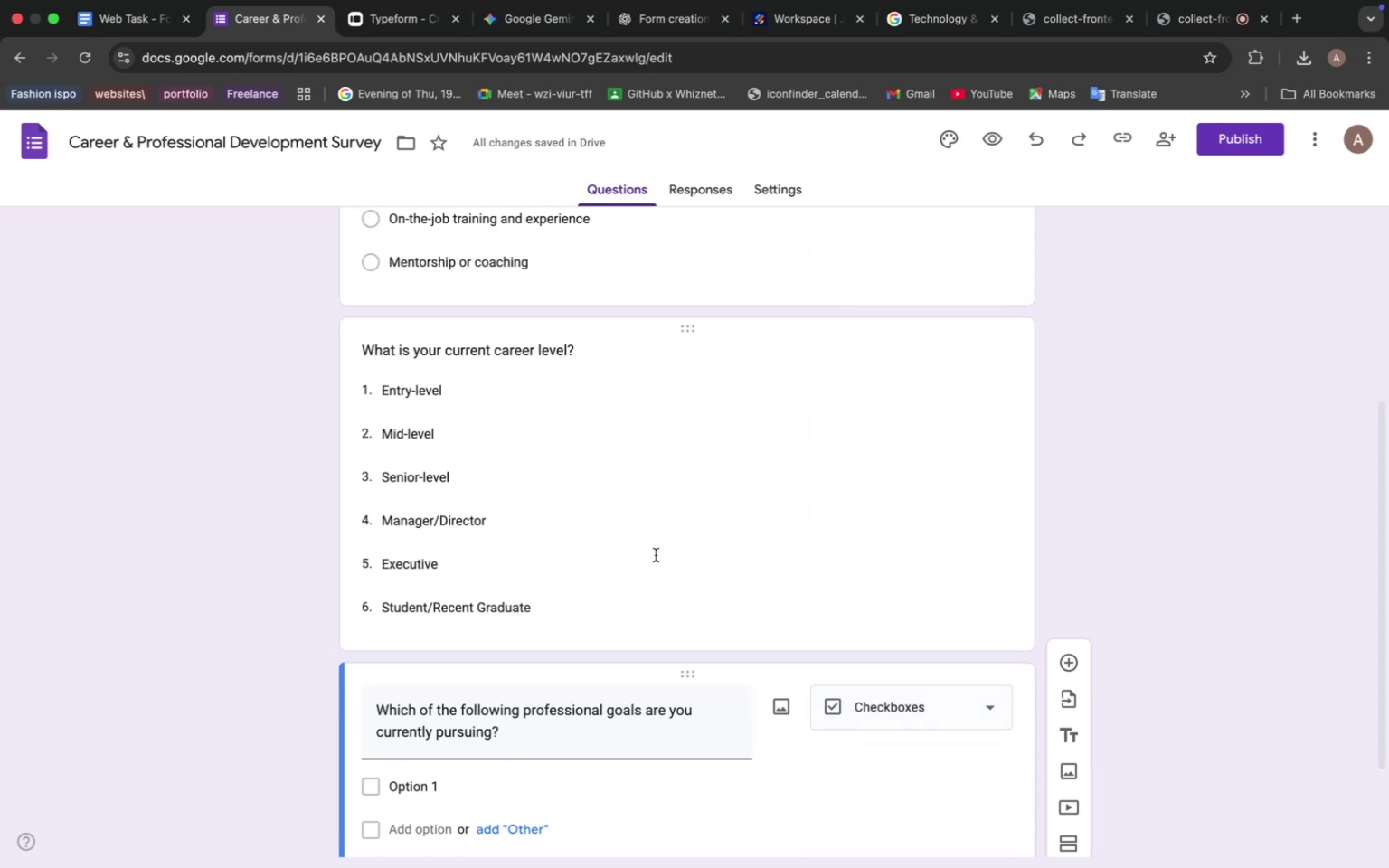 
scroll: coordinate [645, 552], scroll_direction: down, amount: 8.0
 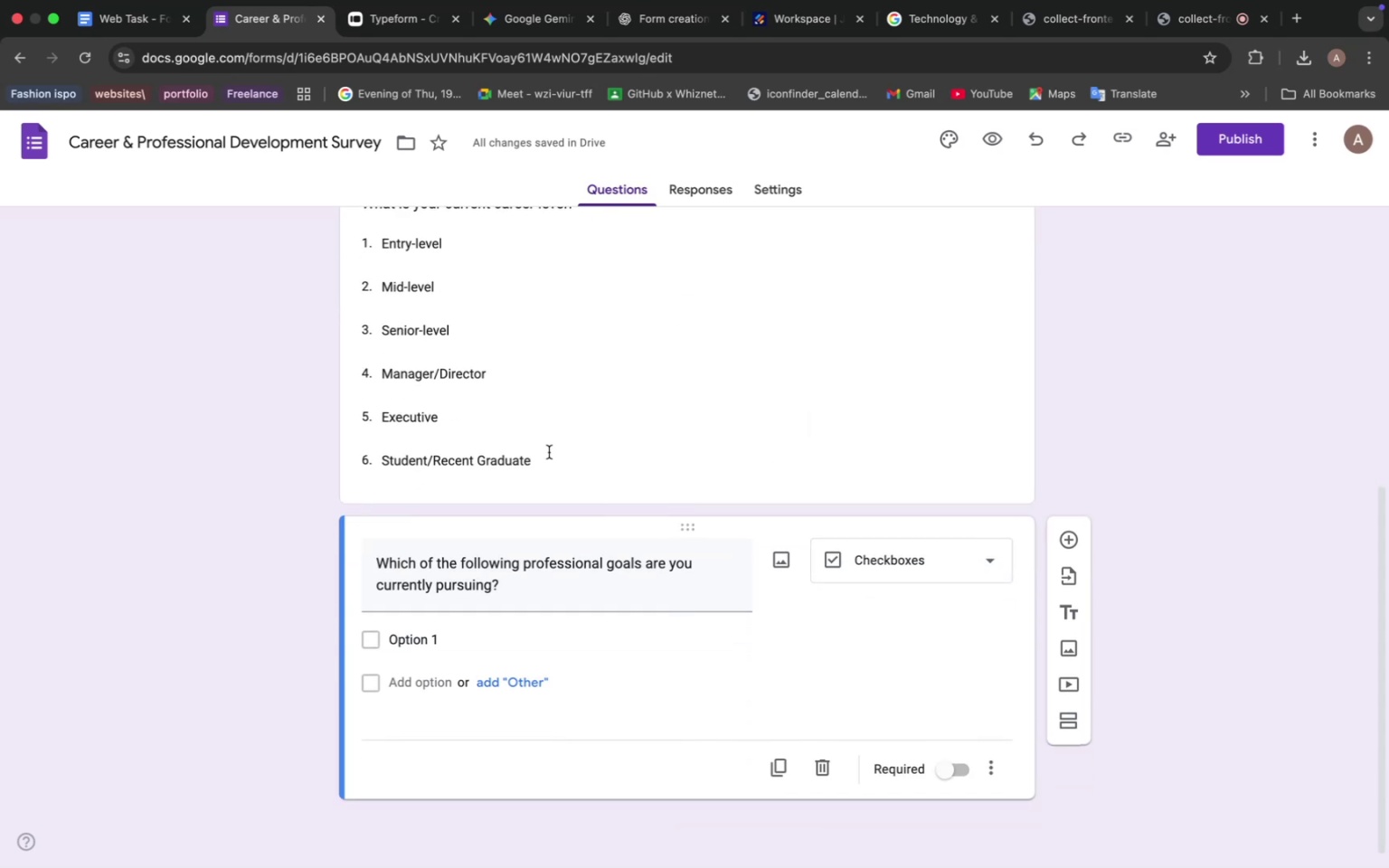 
scroll: coordinate [551, 456], scroll_direction: up, amount: 15.0
 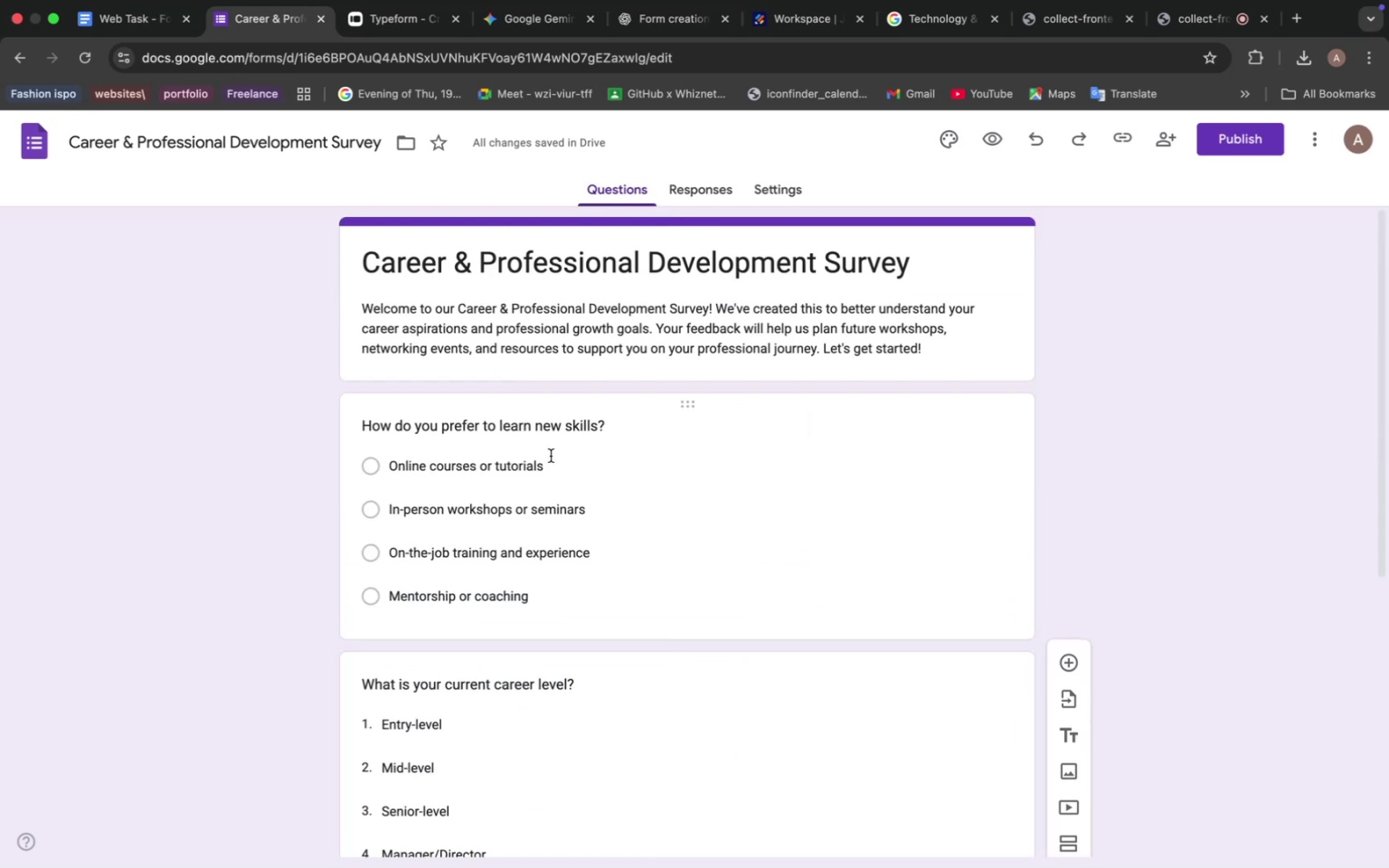 
scroll: coordinate [543, 469], scroll_direction: down, amount: 13.0
 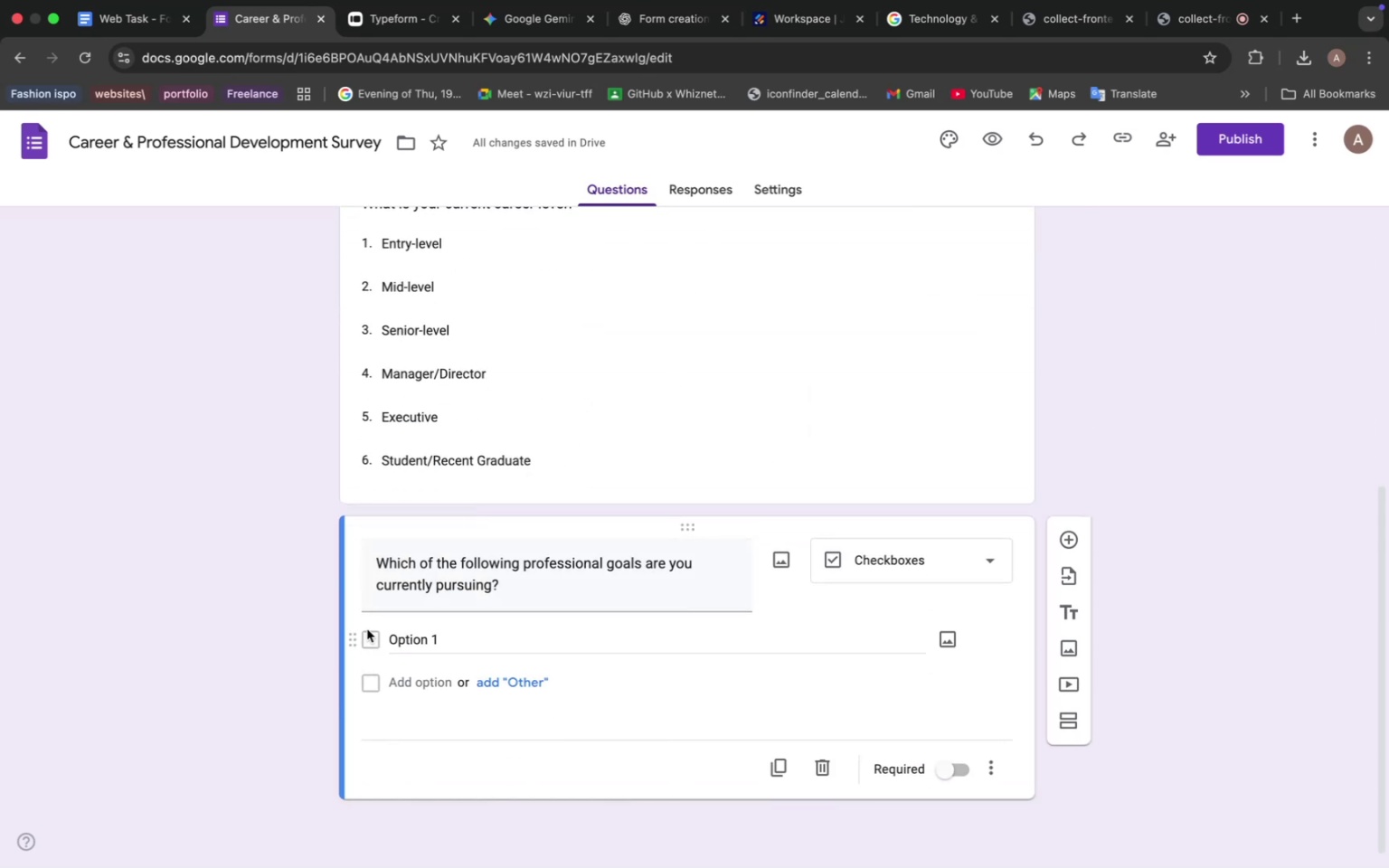 
left_click([398, 640])
 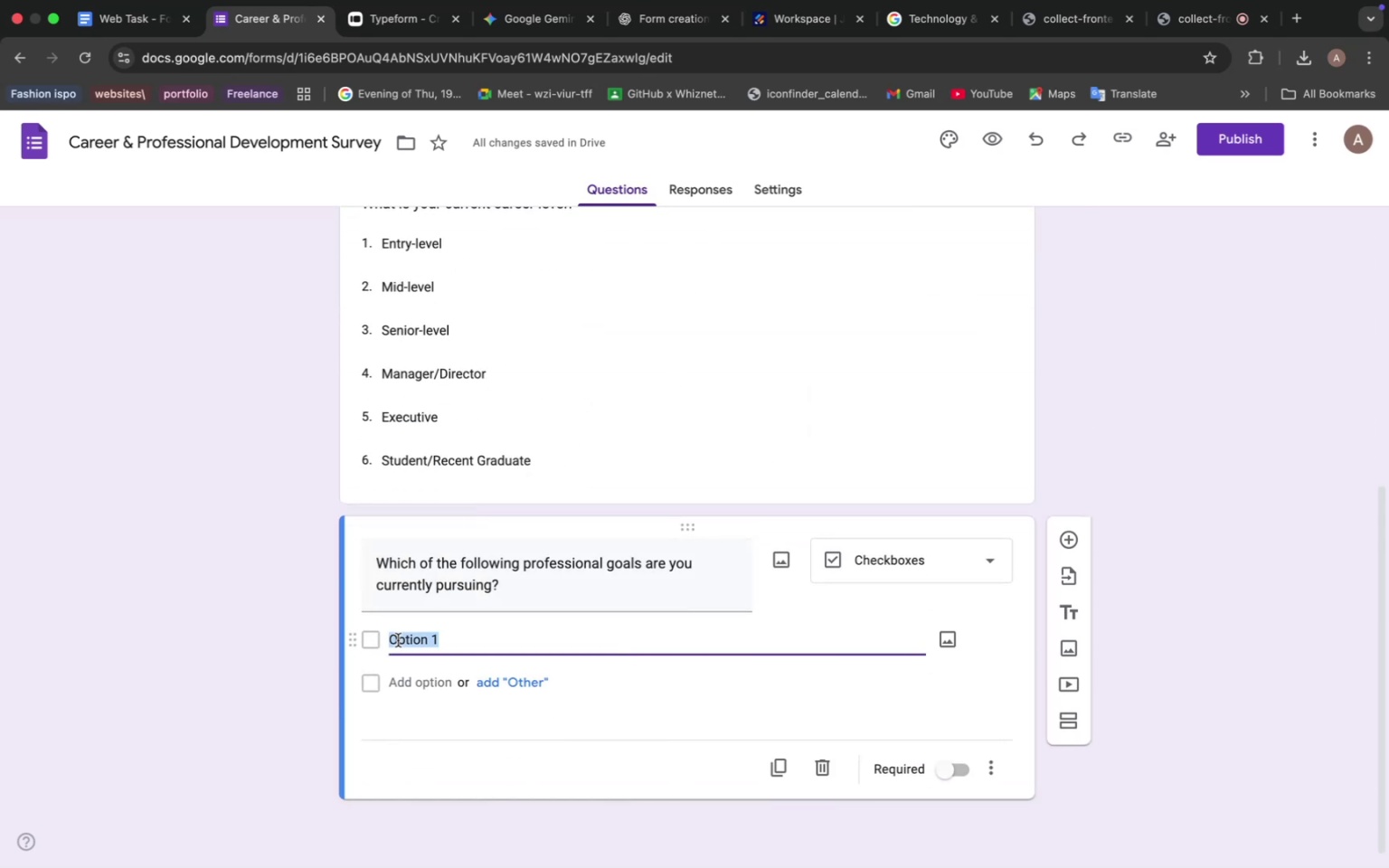 
key(Meta+V)
 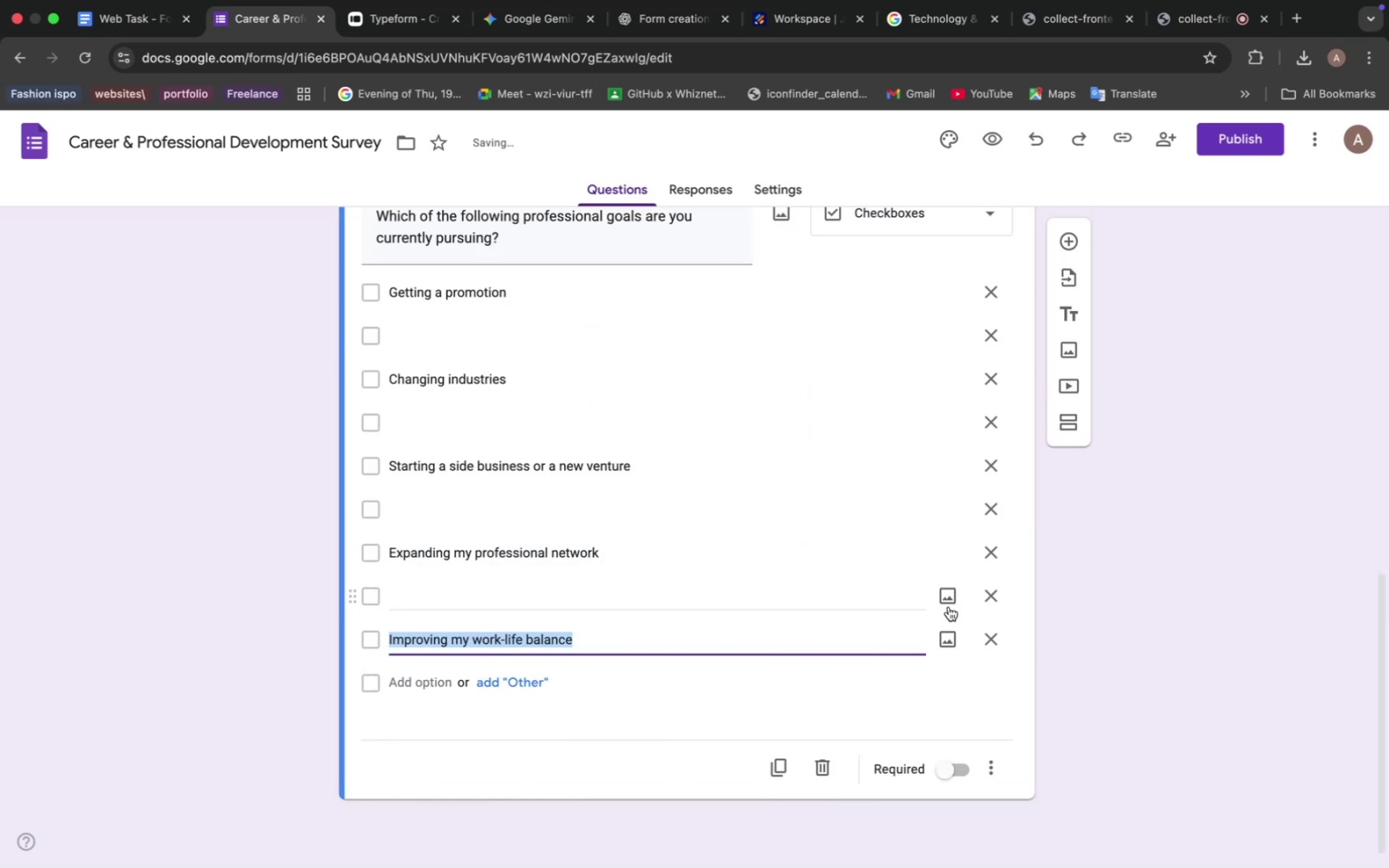 
left_click([998, 591])
 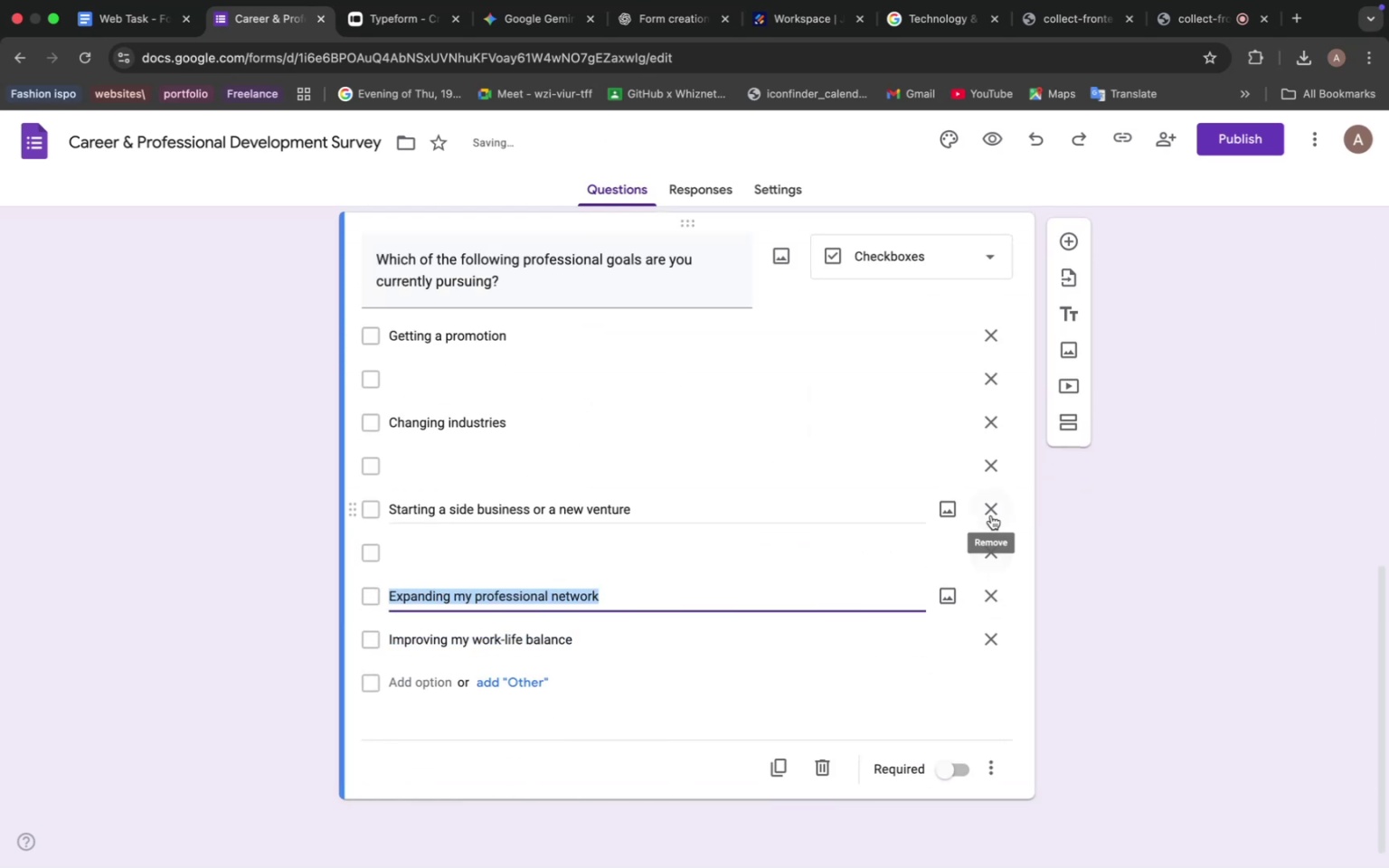 
left_click([991, 513])
 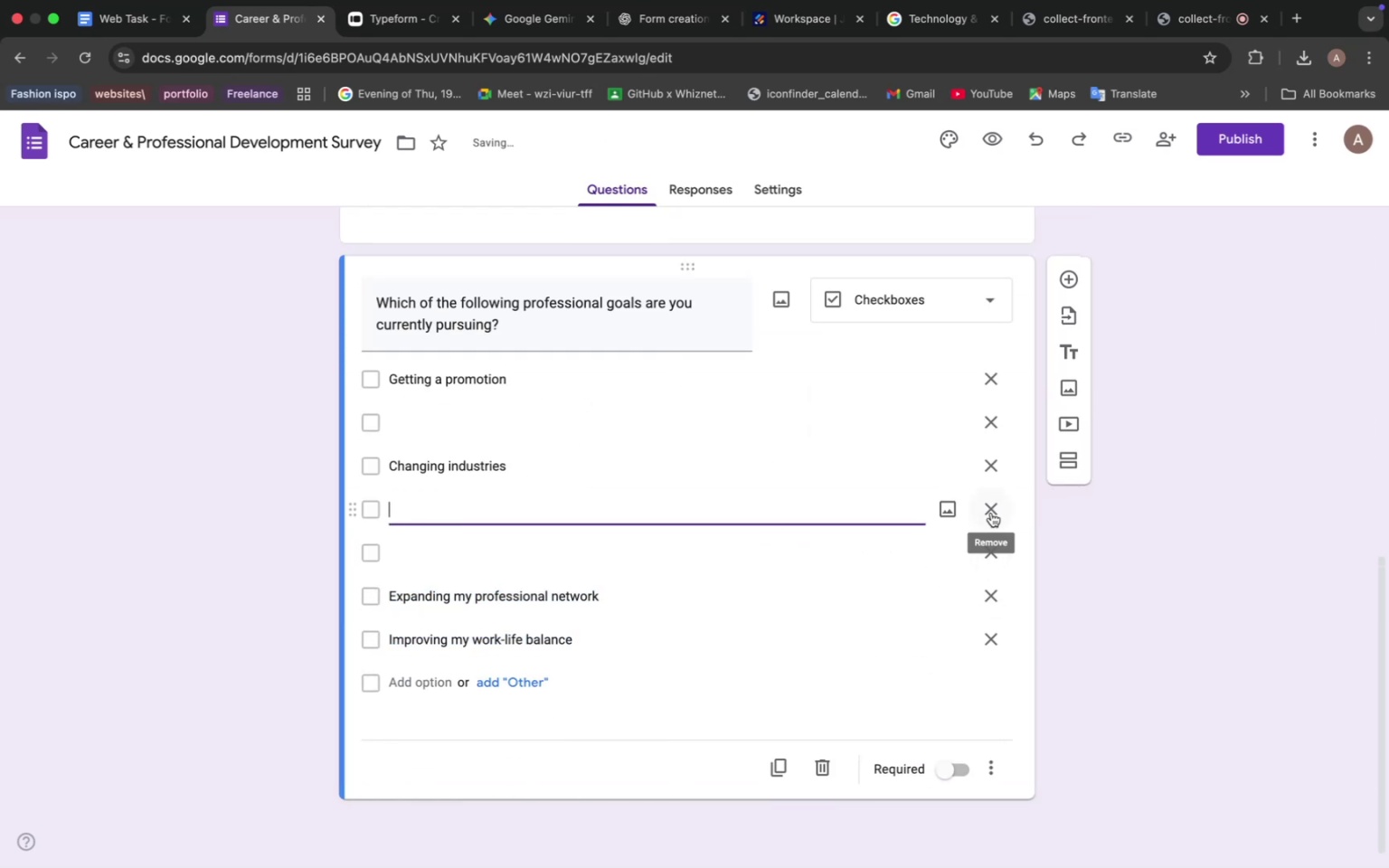 
key(Meta+CommandLeft)
 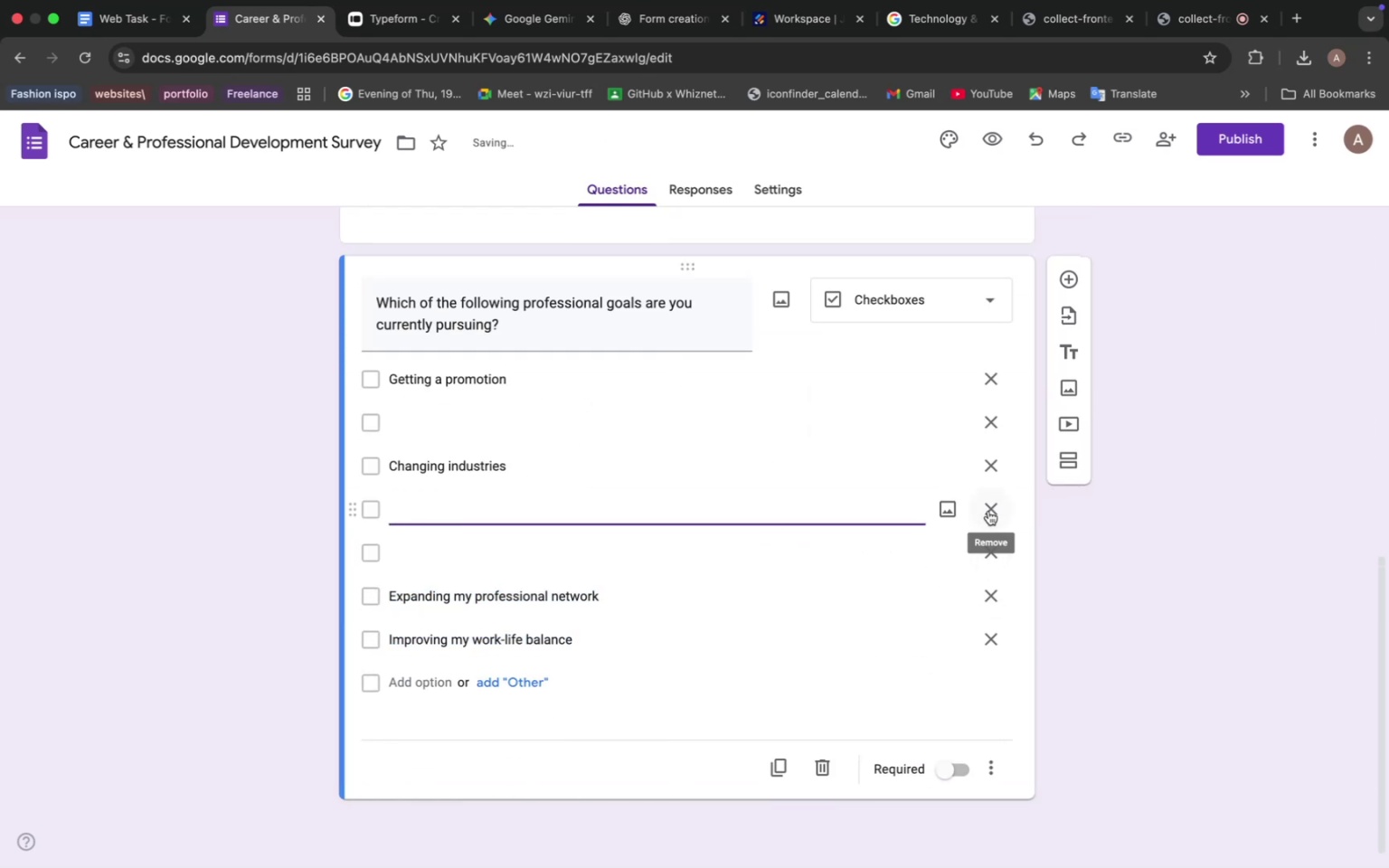 
key(Meta+Z)
 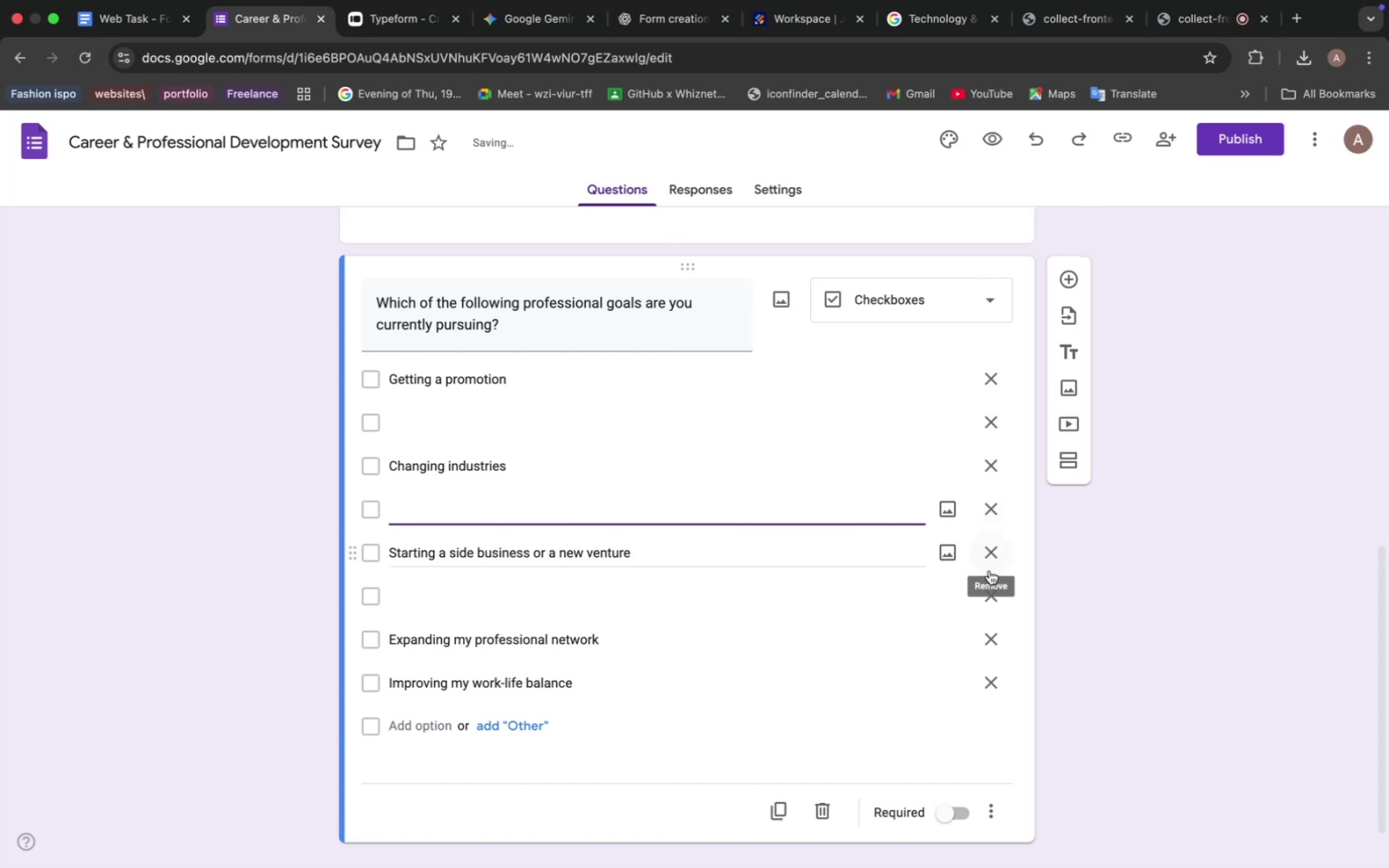 
left_click([992, 584])
 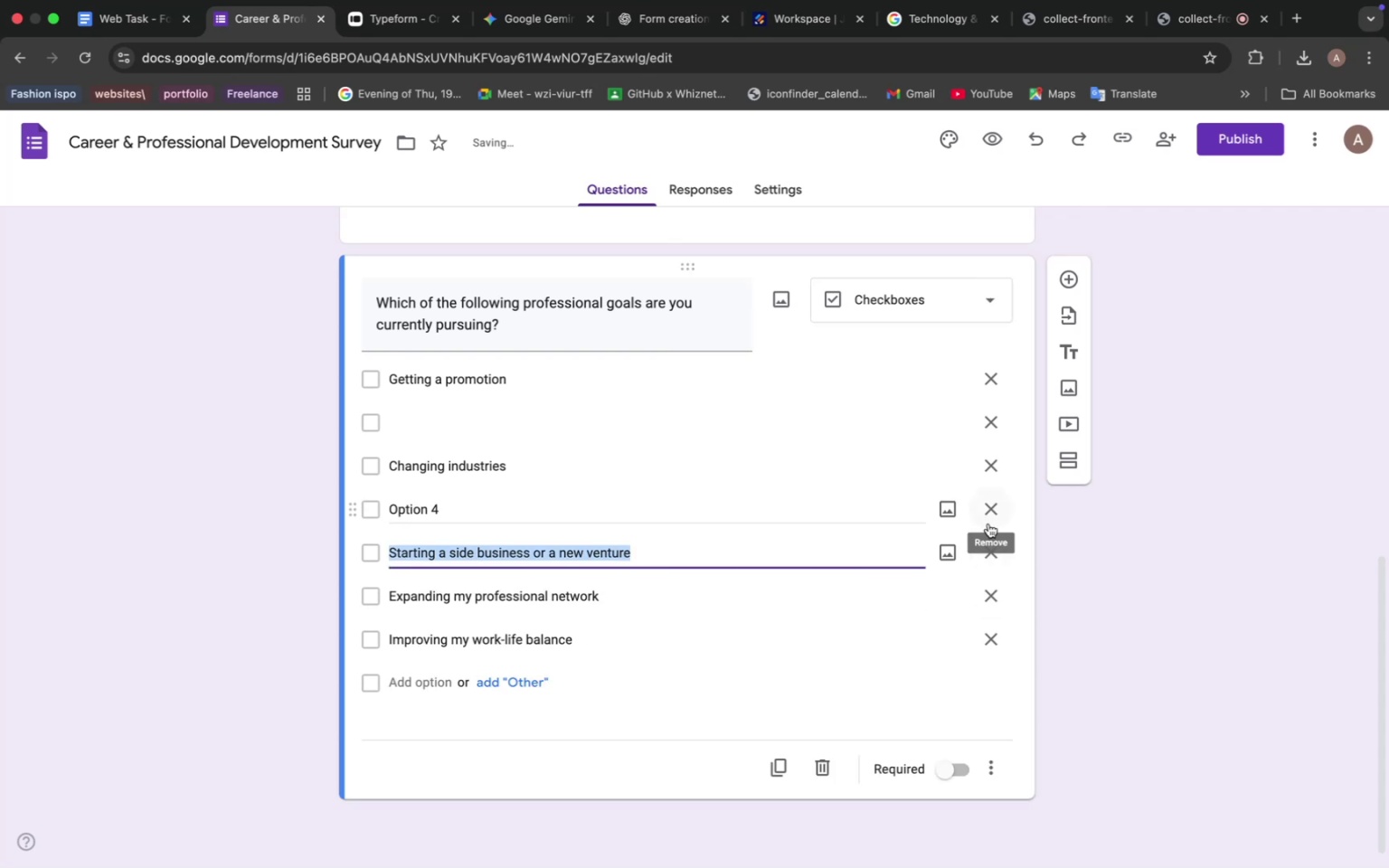 
left_click([988, 524])
 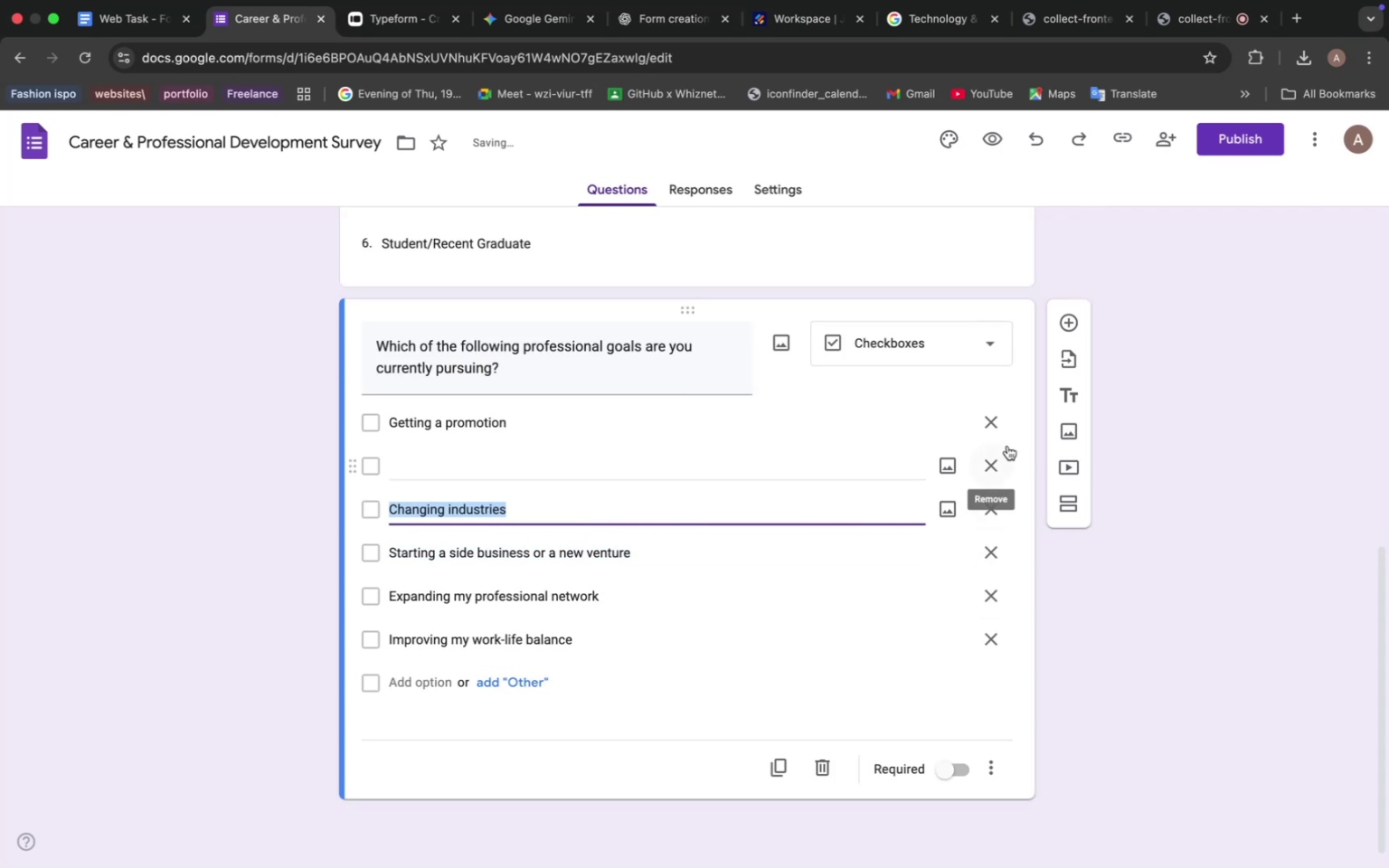 
left_click([994, 460])
 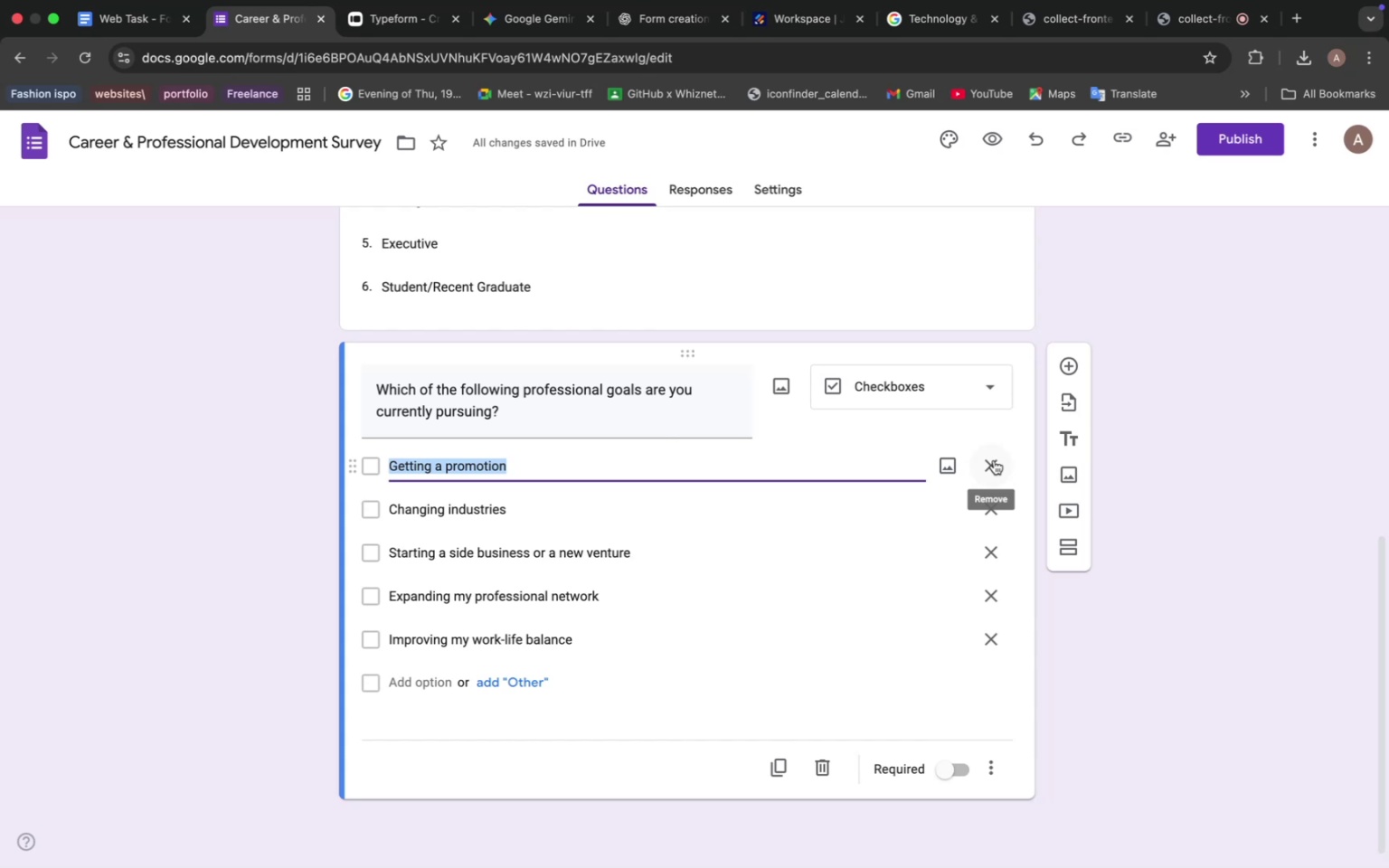 
wait(46.83)
 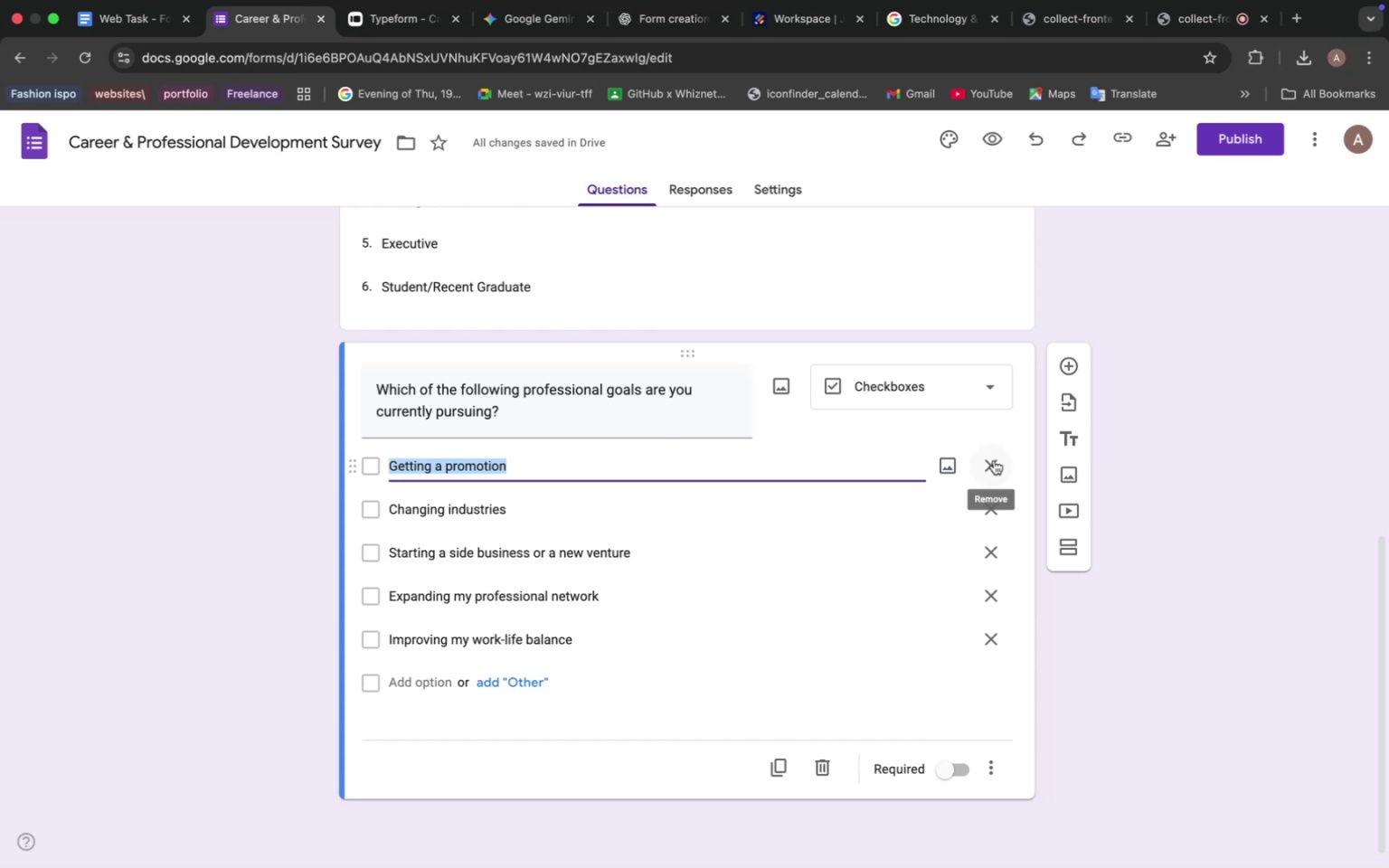 
left_click([670, 432])
 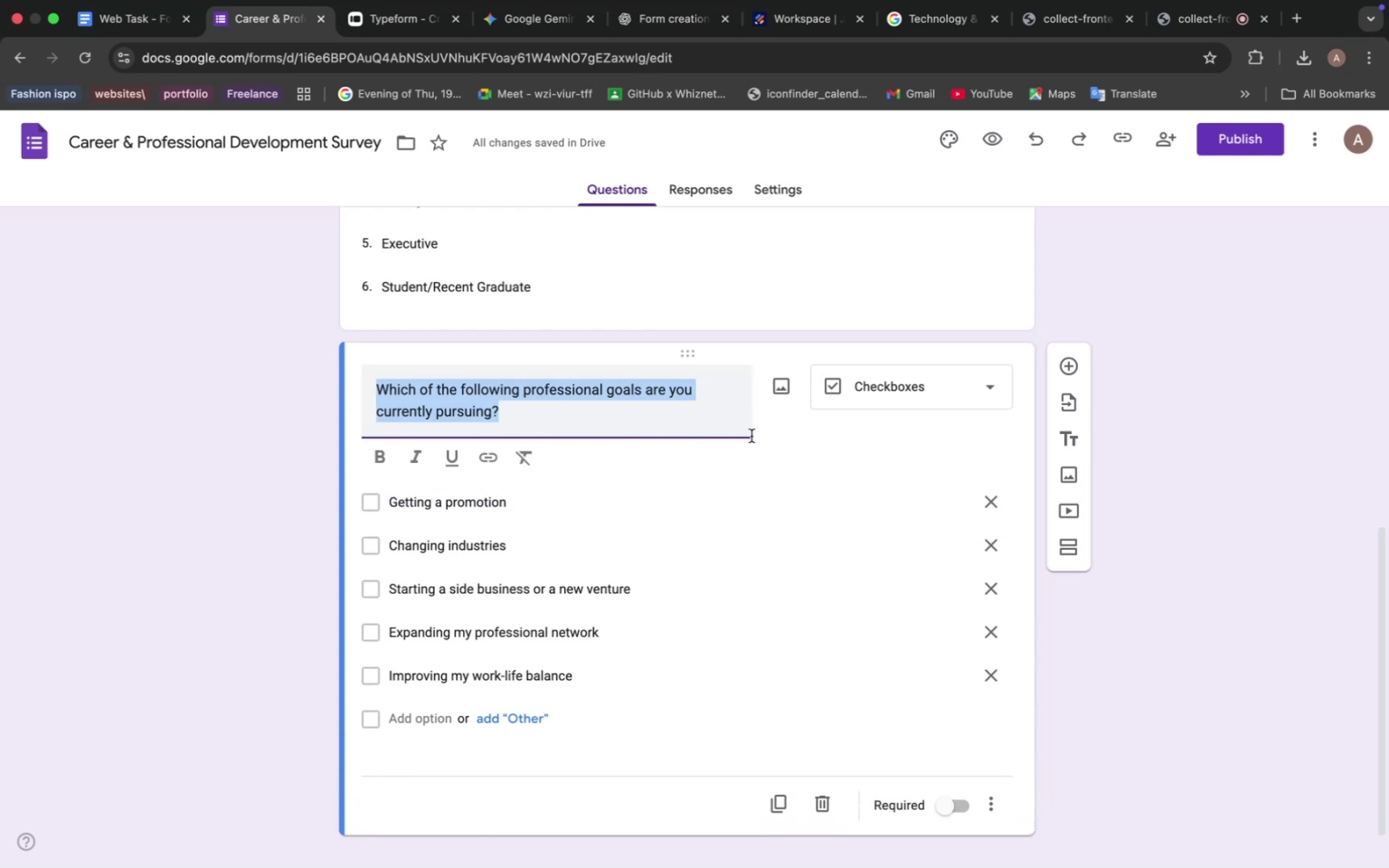 
left_click([760, 437])
 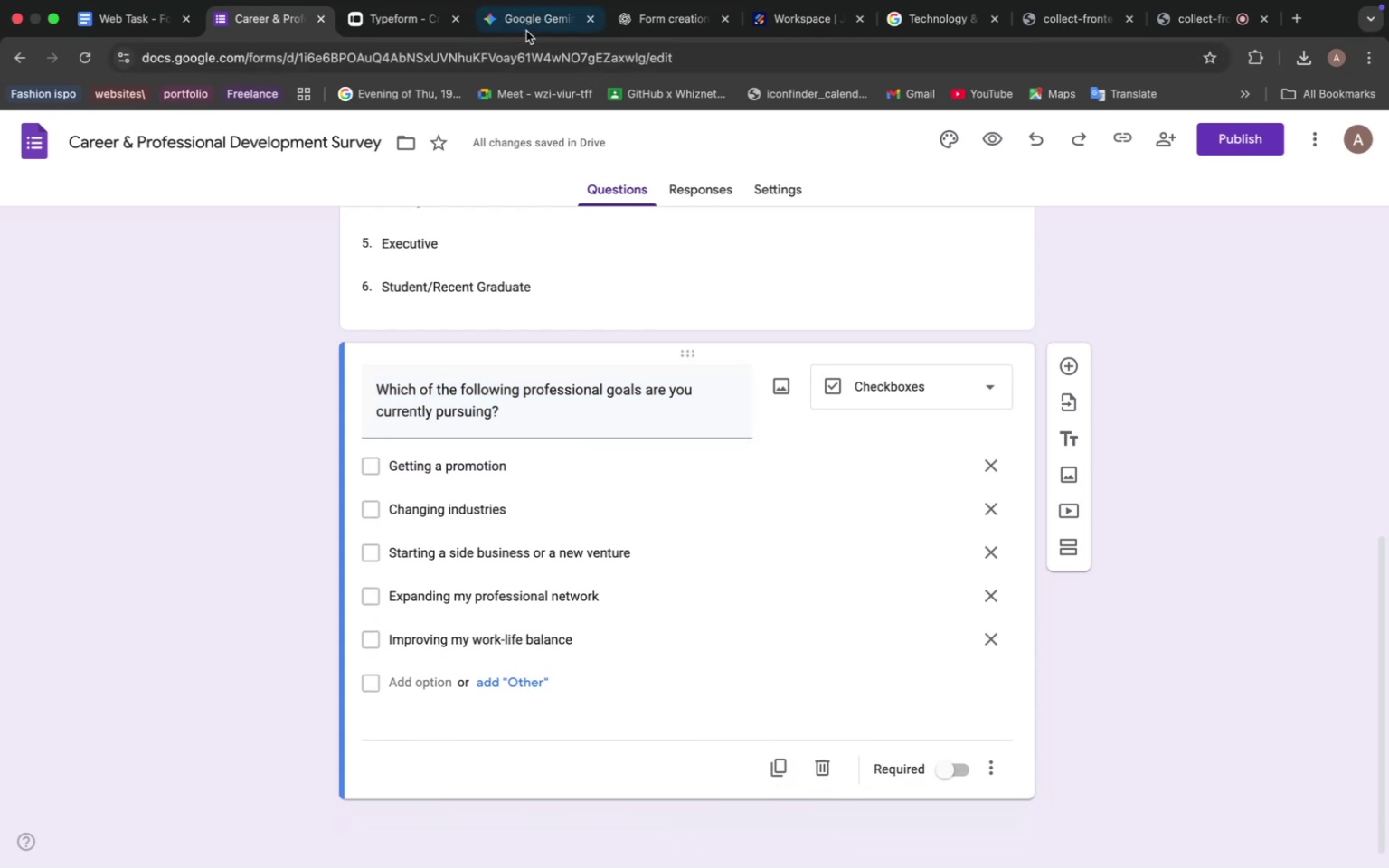 
left_click([515, 24])
 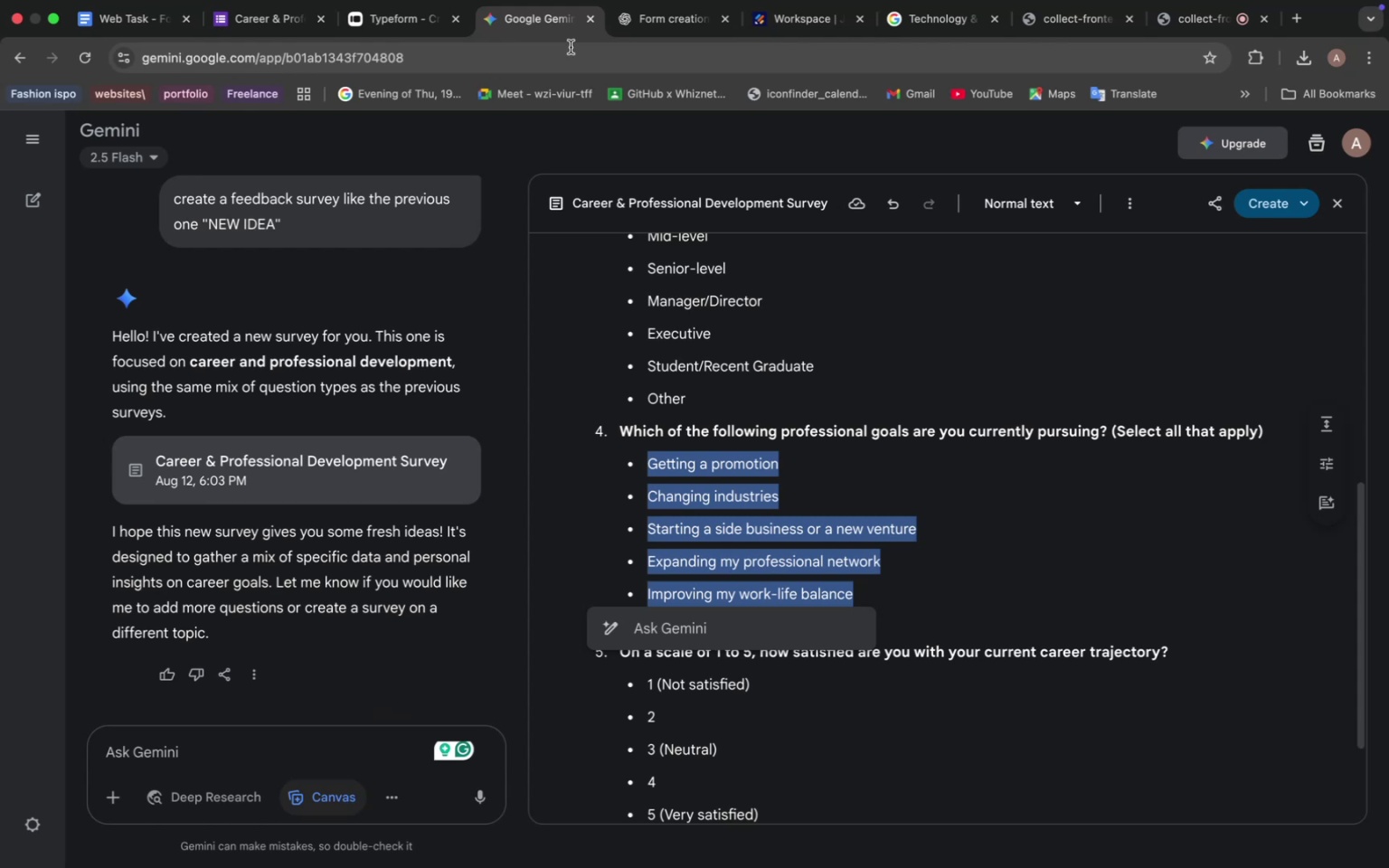 
wait(54.82)
 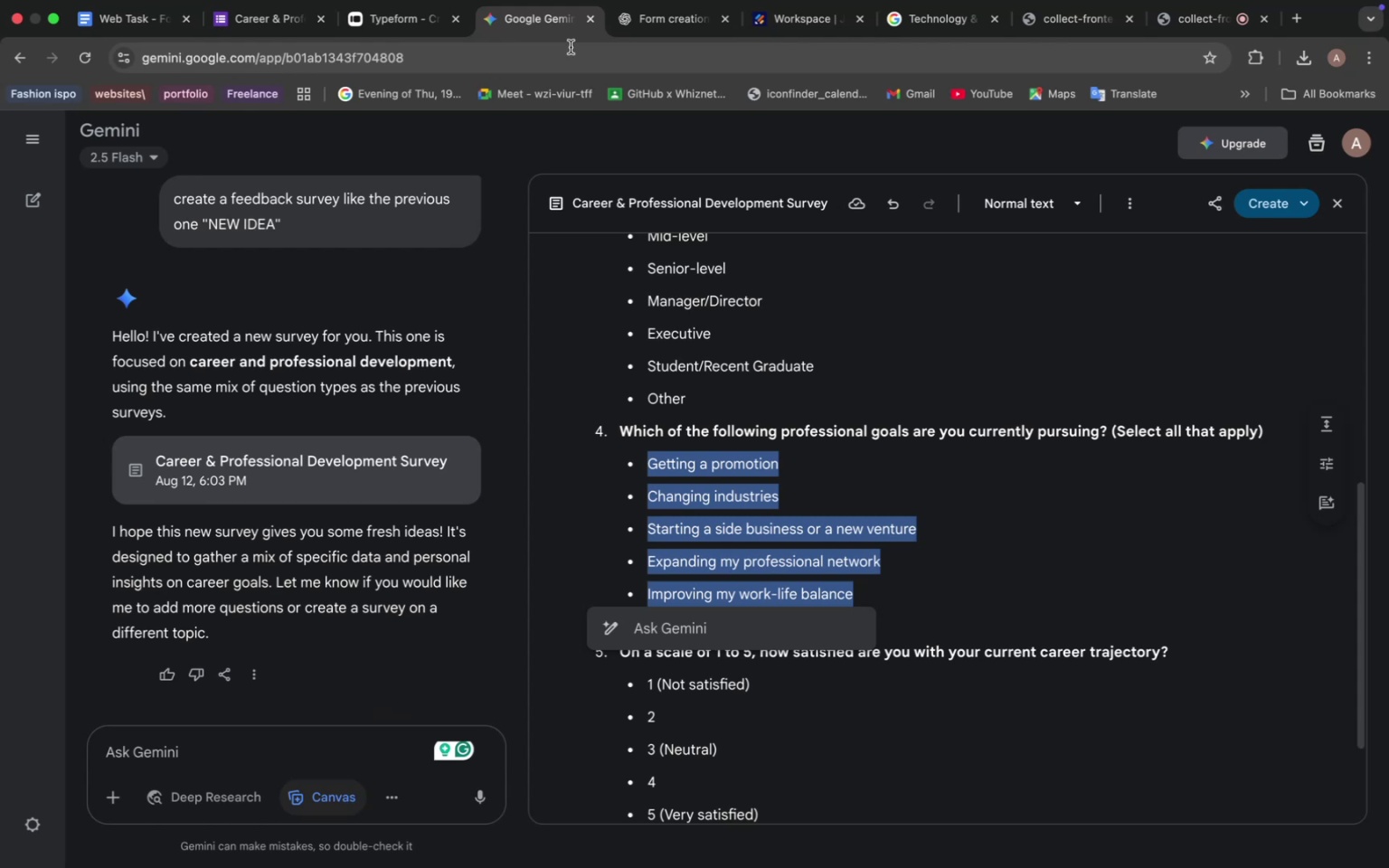 
left_click([283, 20])
 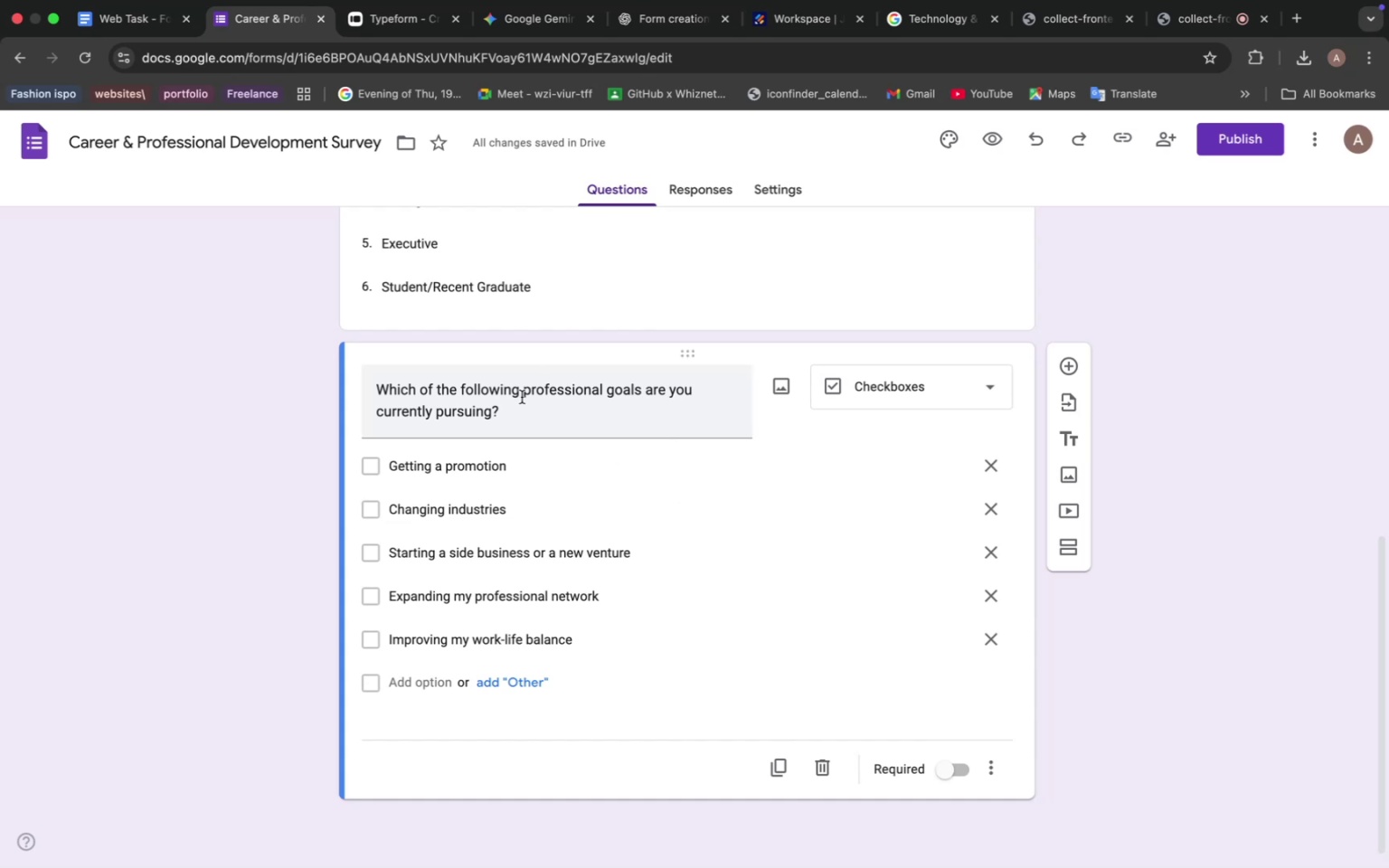 
wait(10.76)
 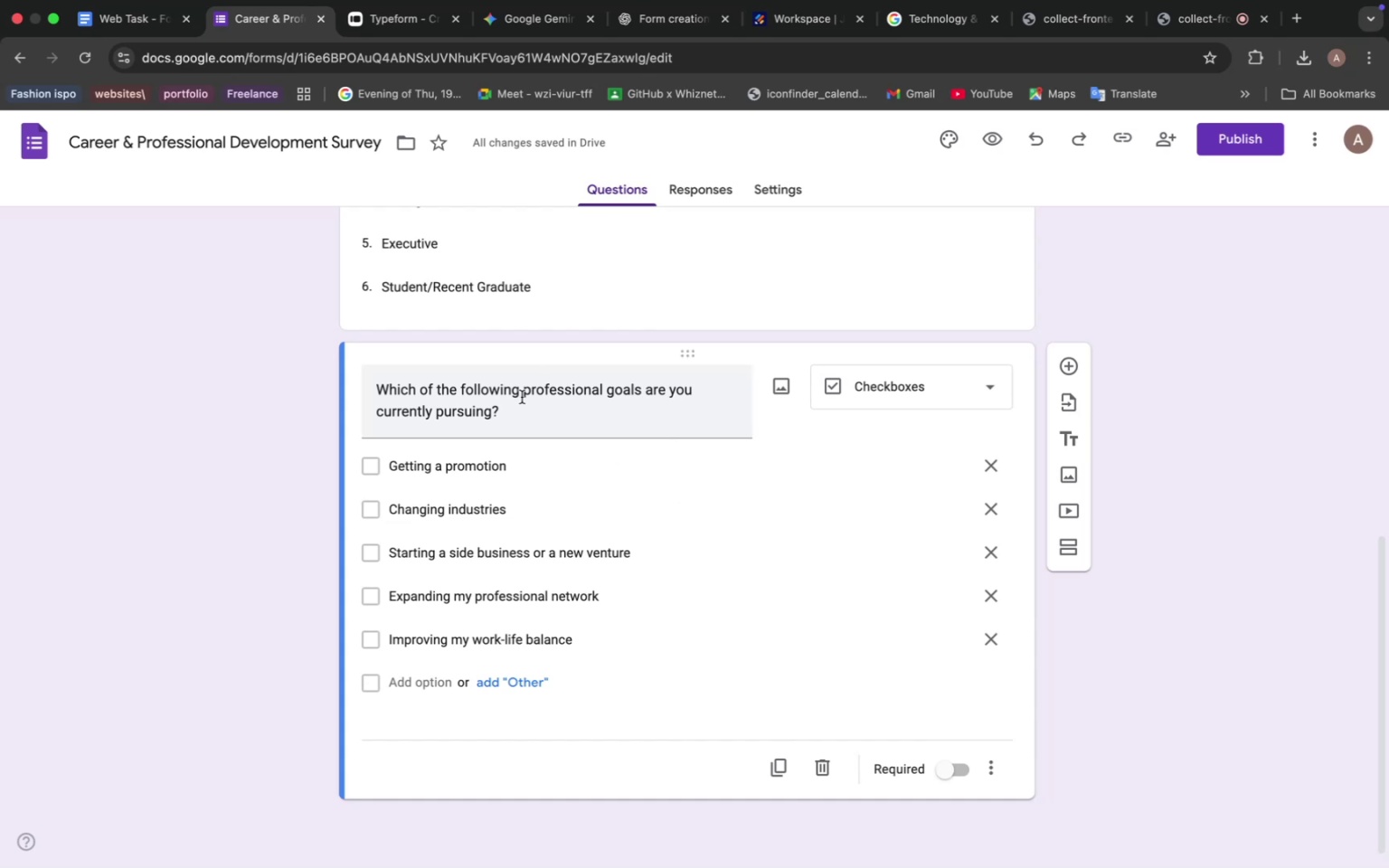 
left_click([524, 14])
 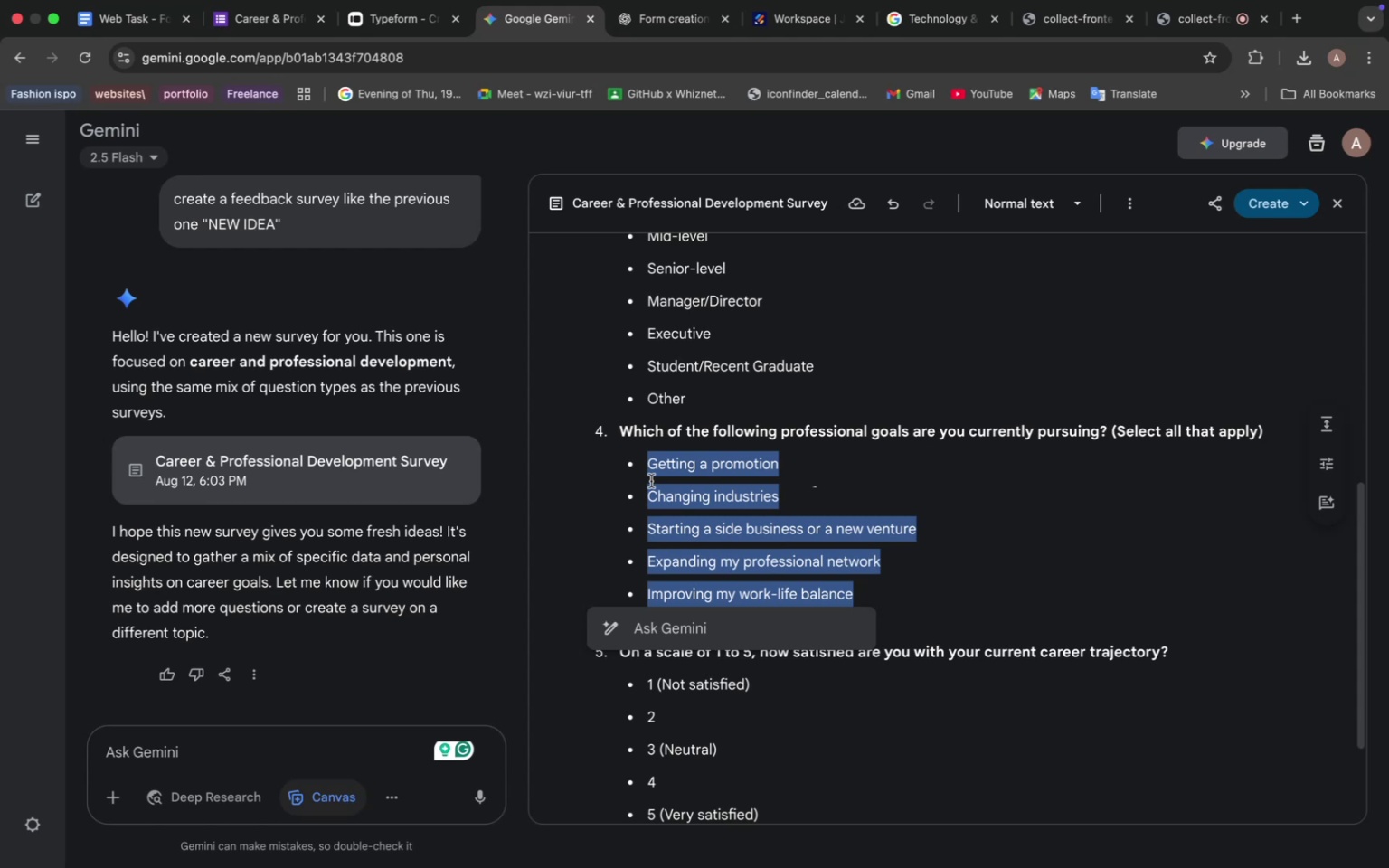 
right_click([695, 503])
 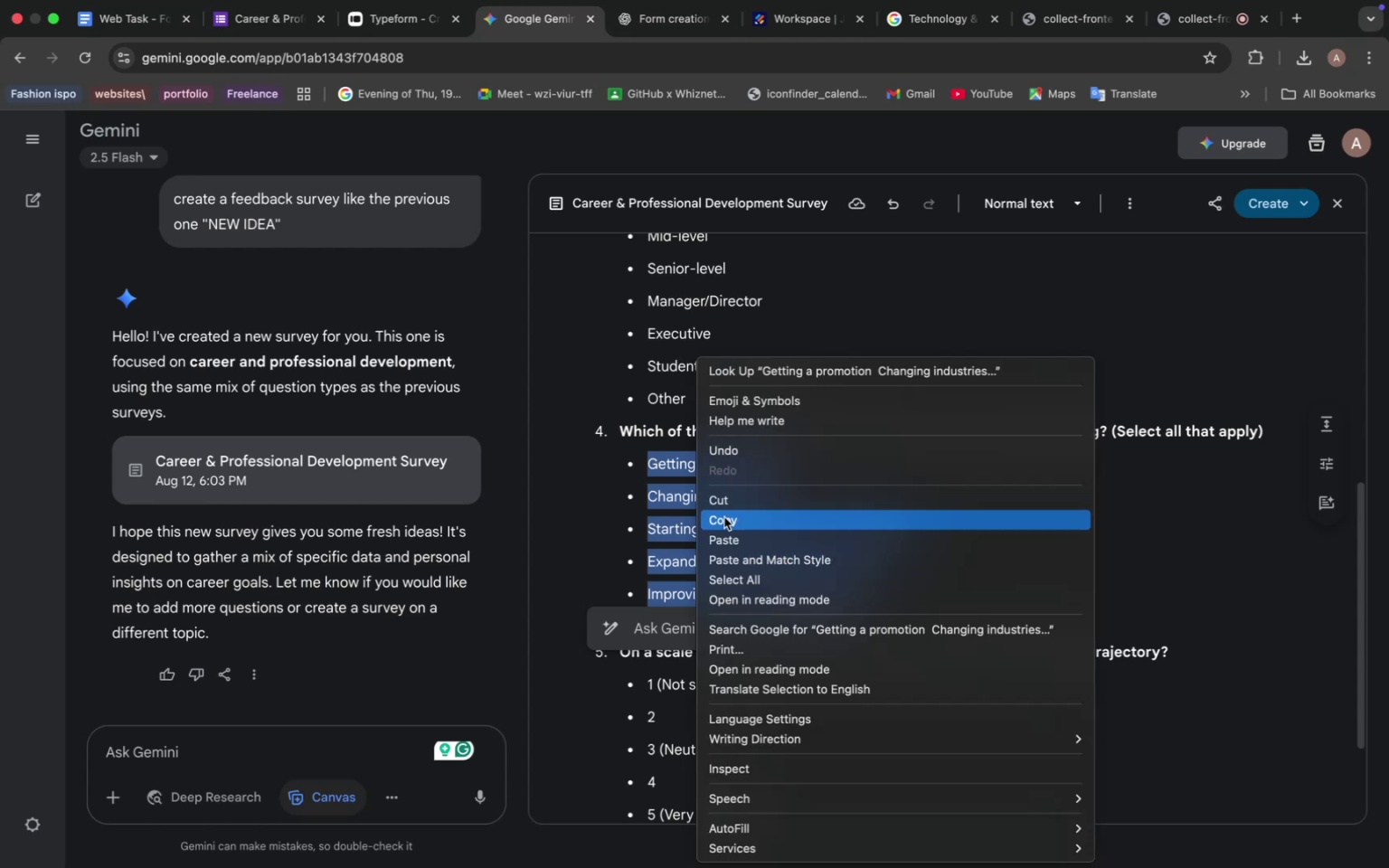 
left_click([725, 519])
 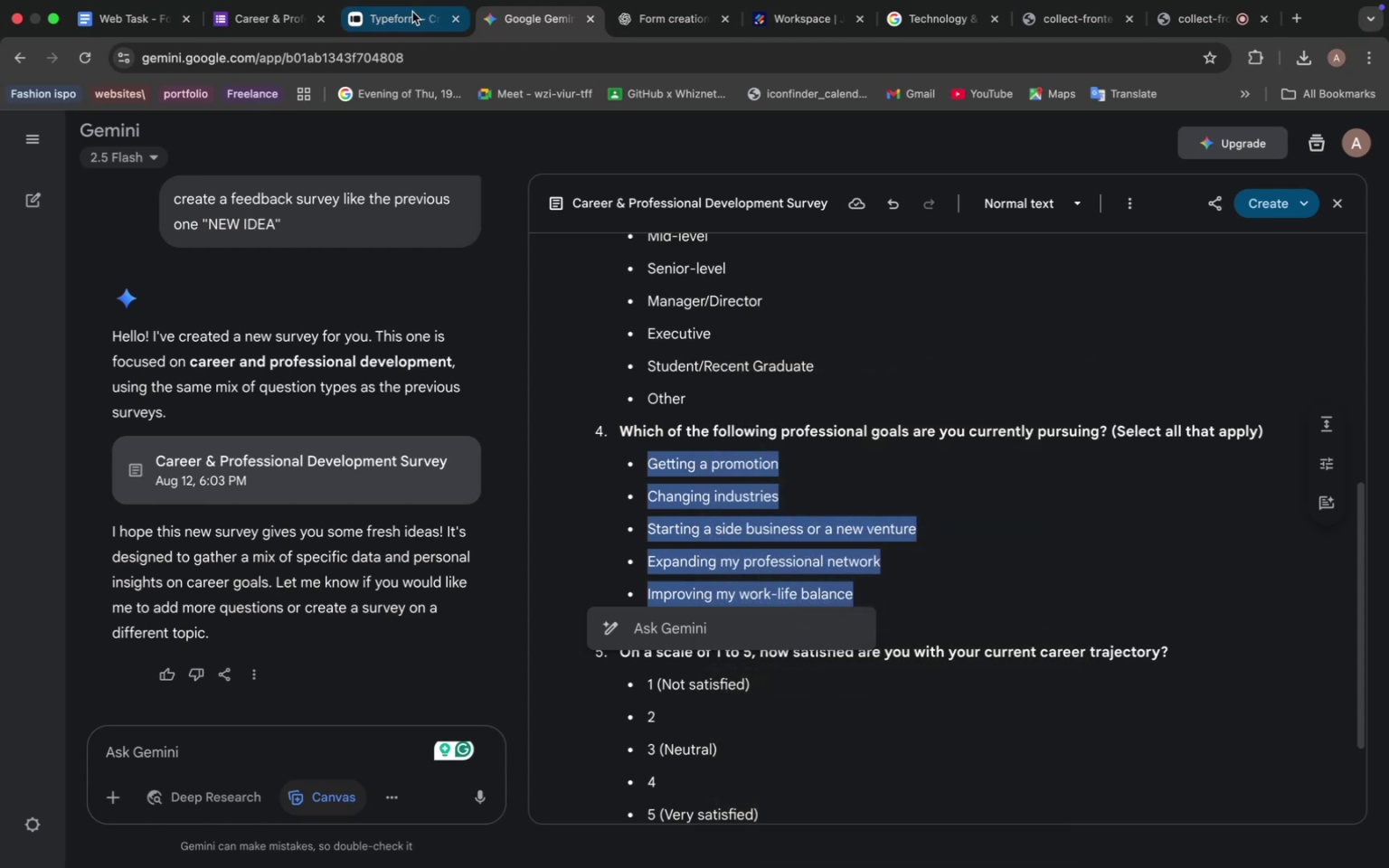 
left_click([253, 20])
 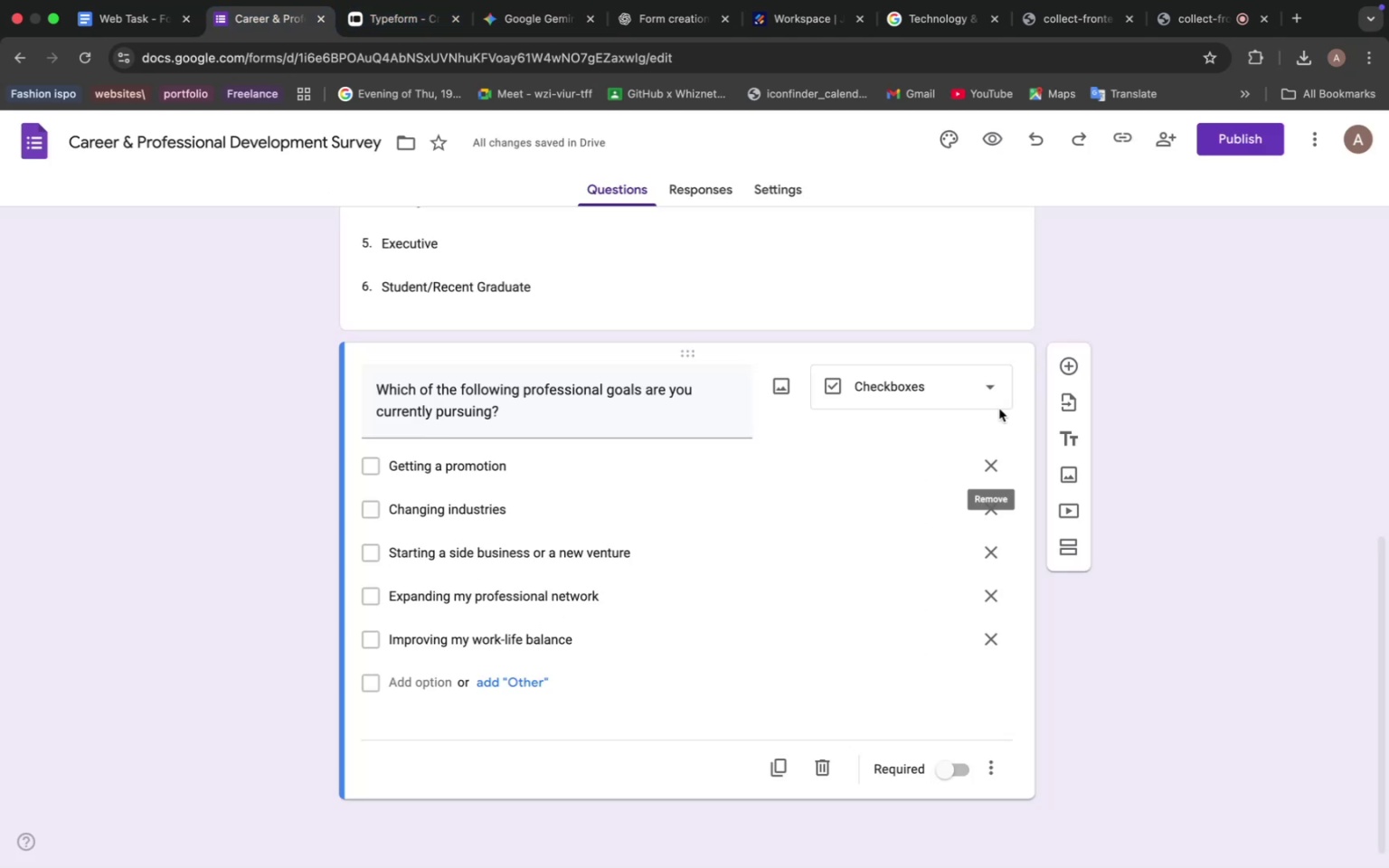 
left_click([1063, 363])
 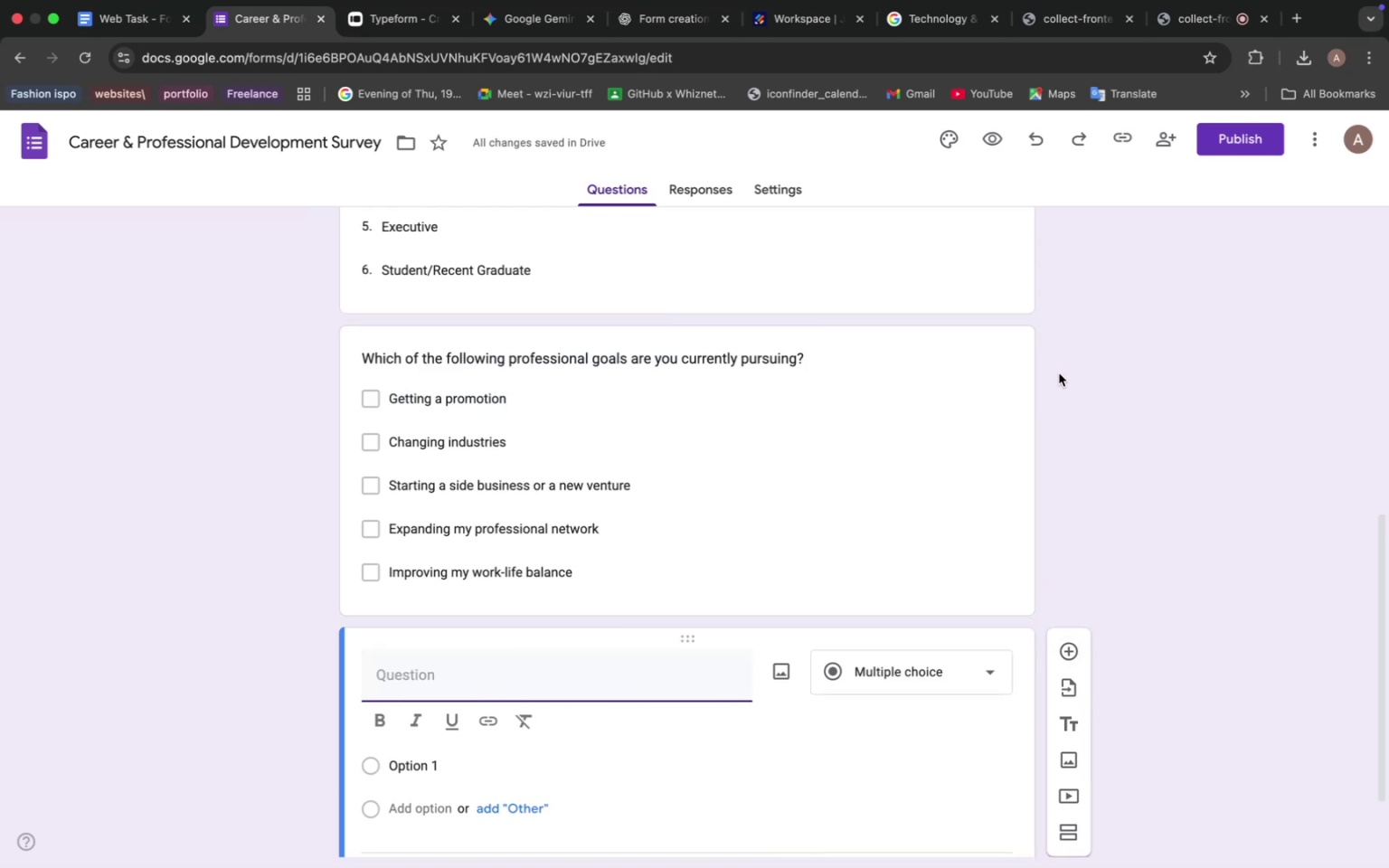 
wait(9.67)
 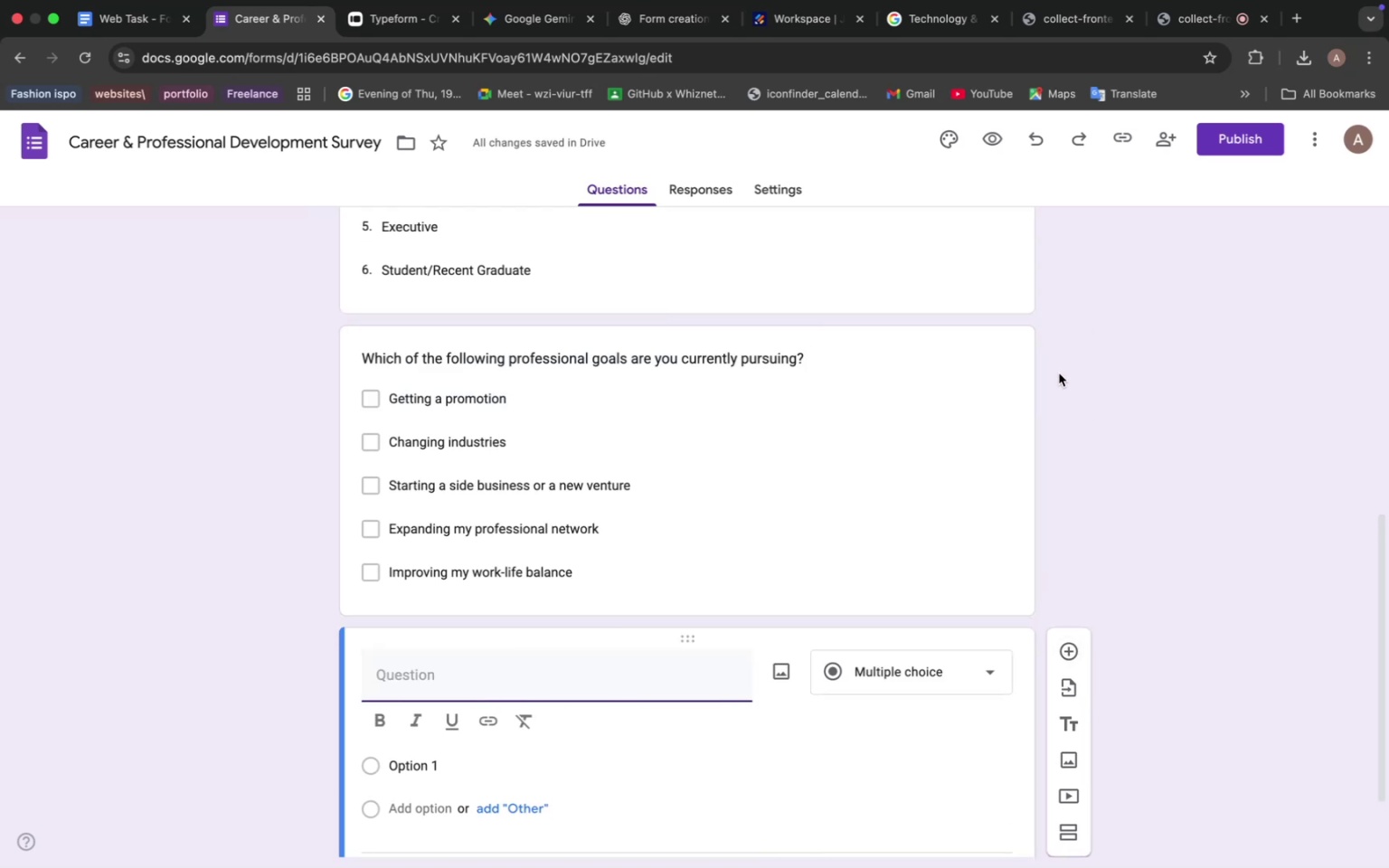 
left_click([528, 25])
 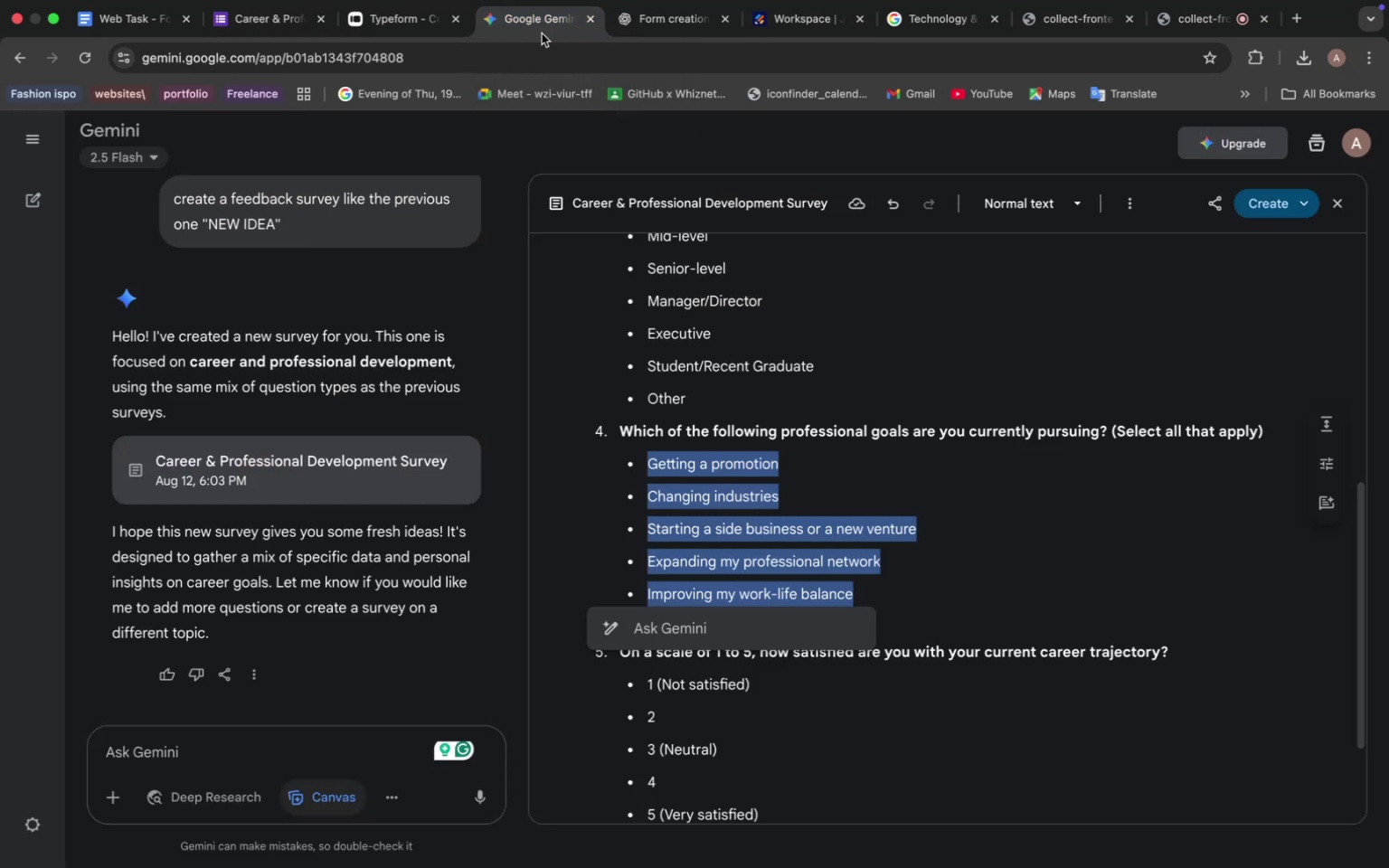 
scroll: coordinate [768, 498], scroll_direction: down, amount: 5.0
 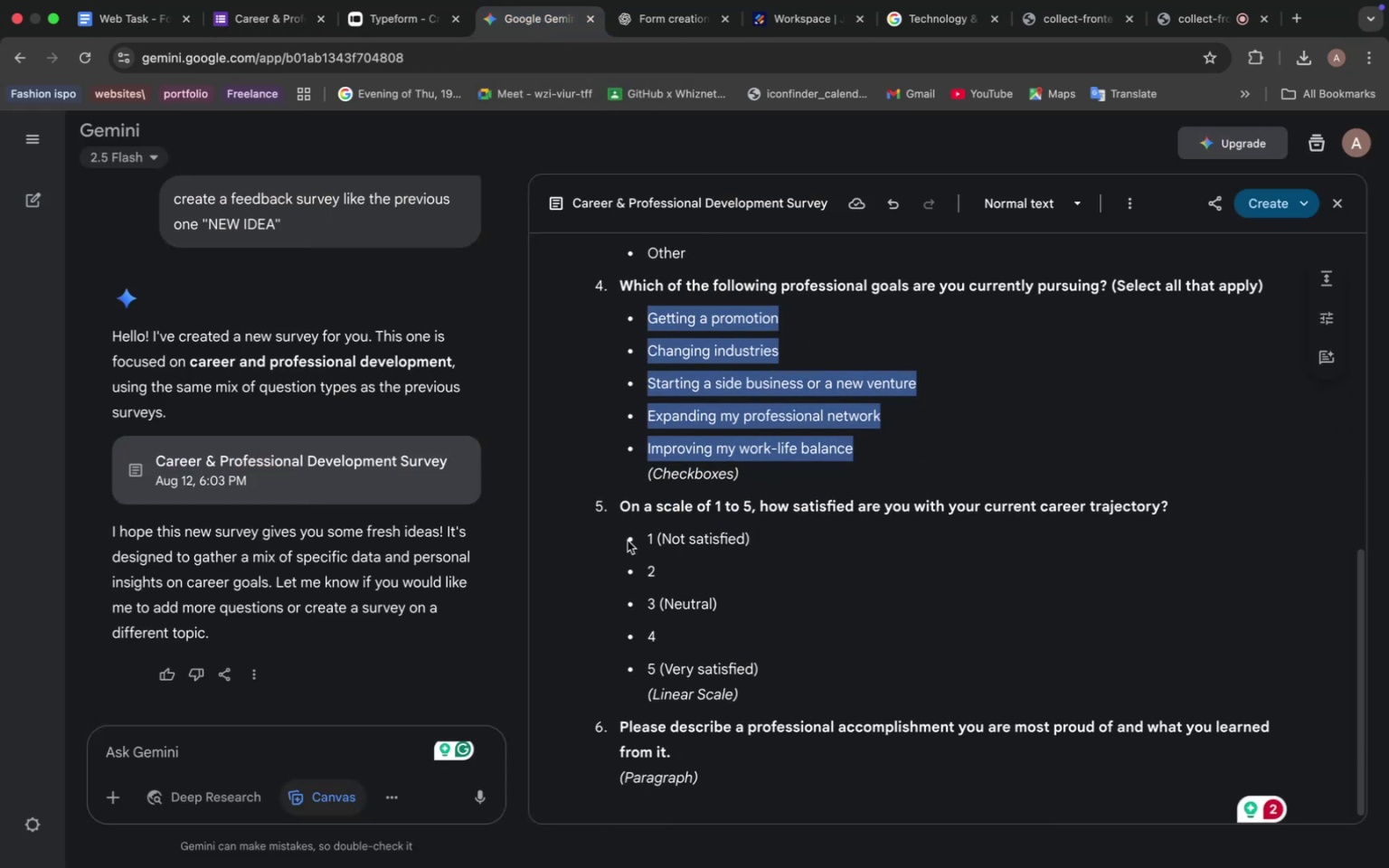 
wait(7.56)
 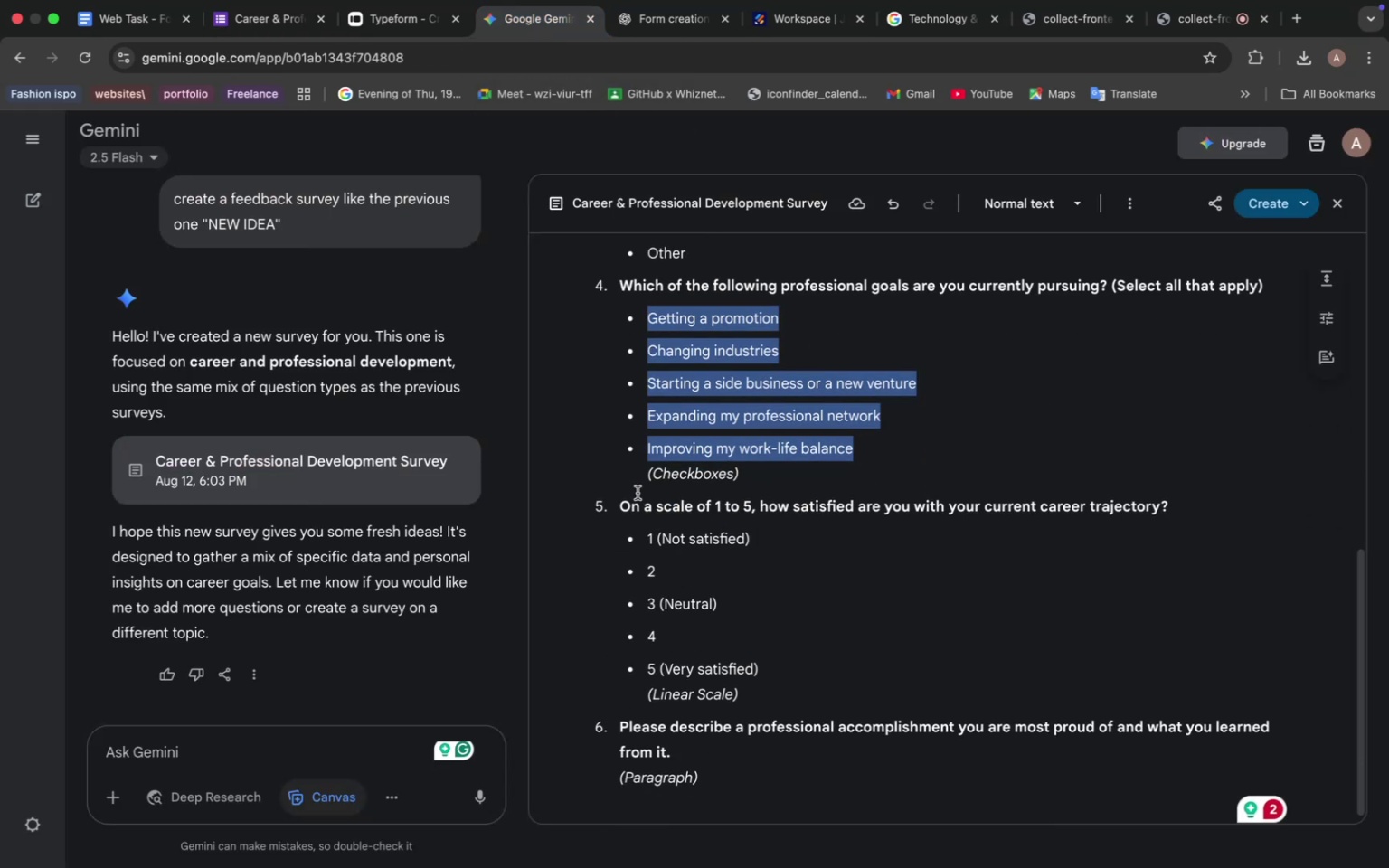 
left_click_drag(start_coordinate=[623, 503], to_coordinate=[1204, 502])
 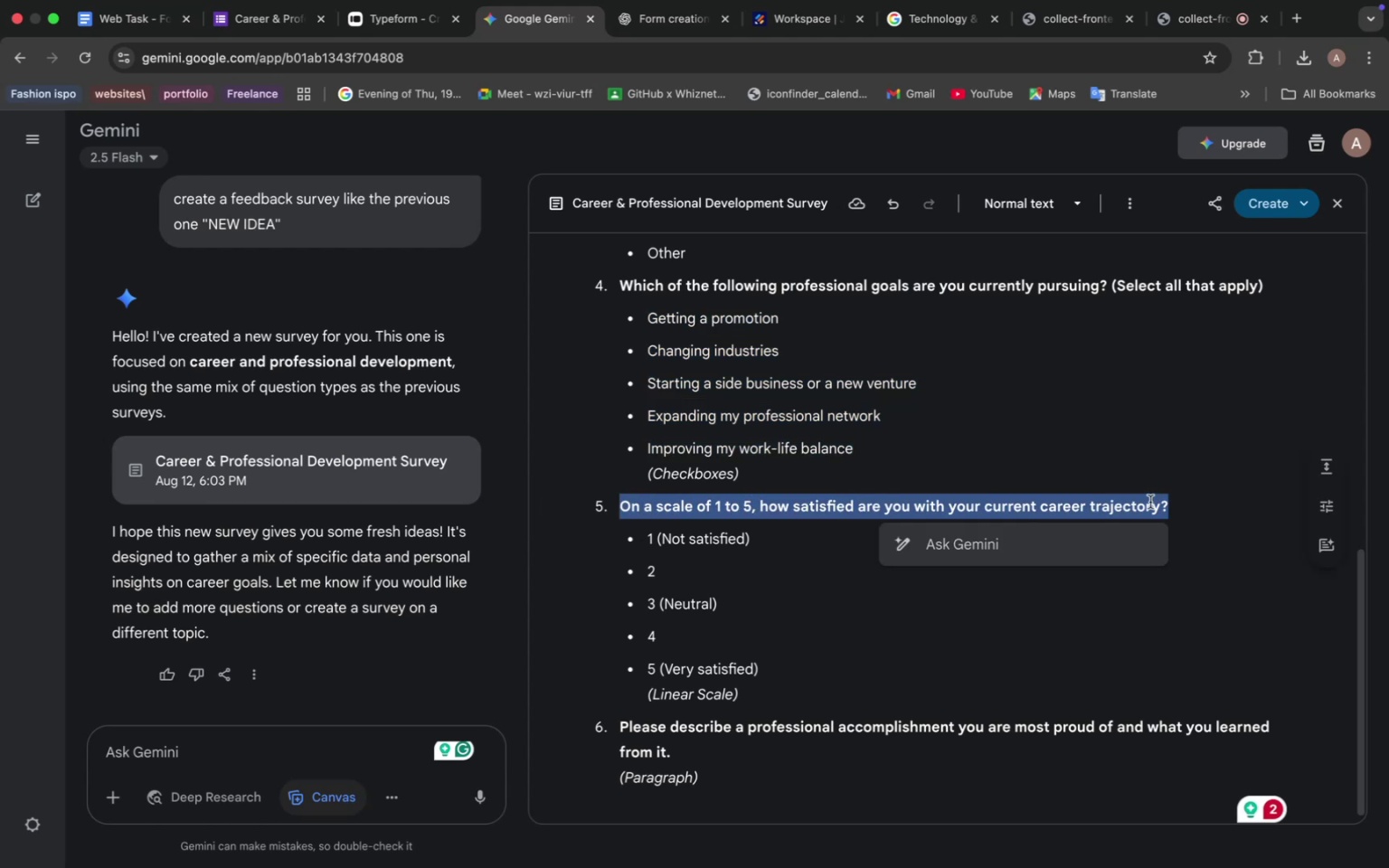 
key(Meta+C)
 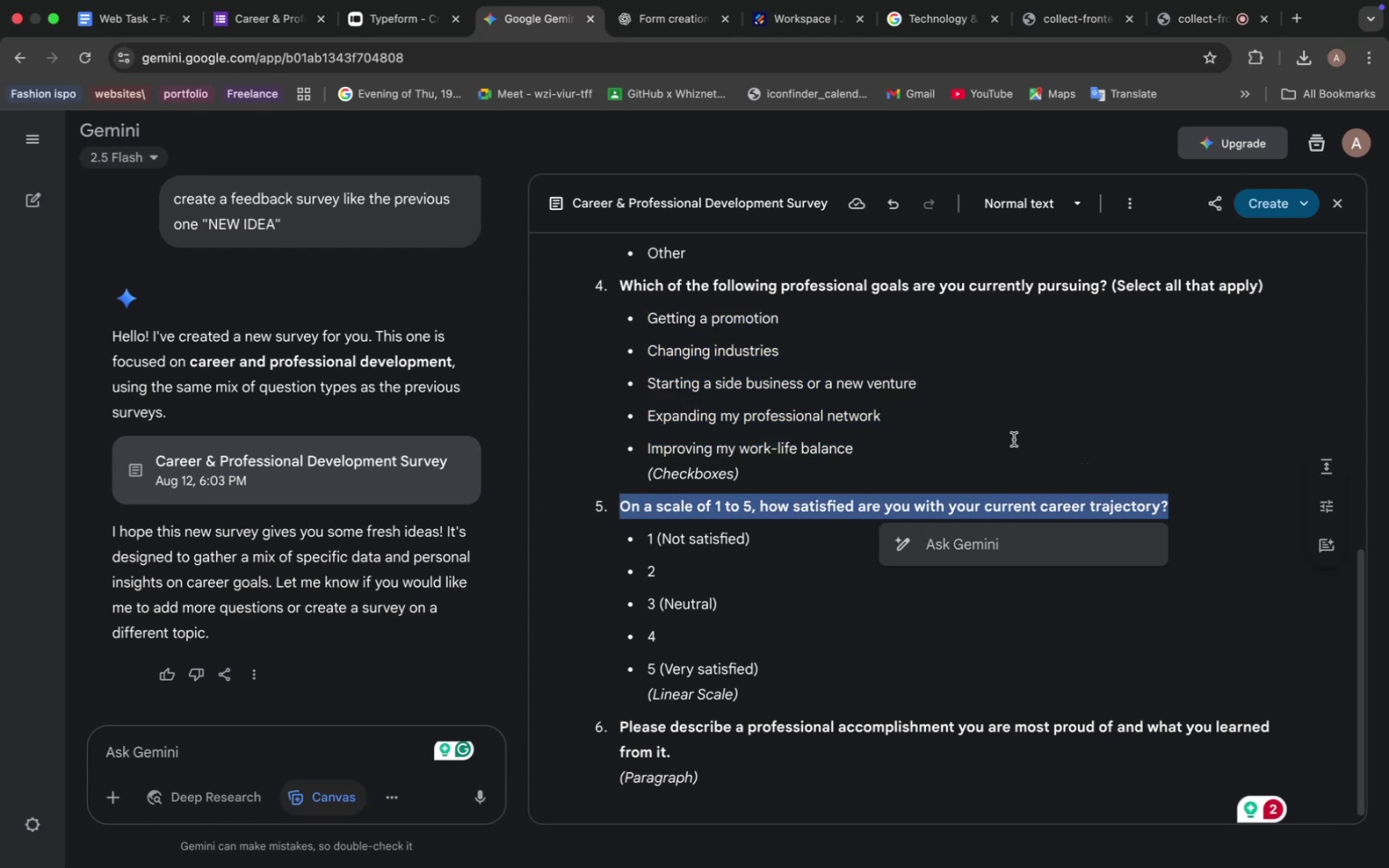 
wait(8.21)
 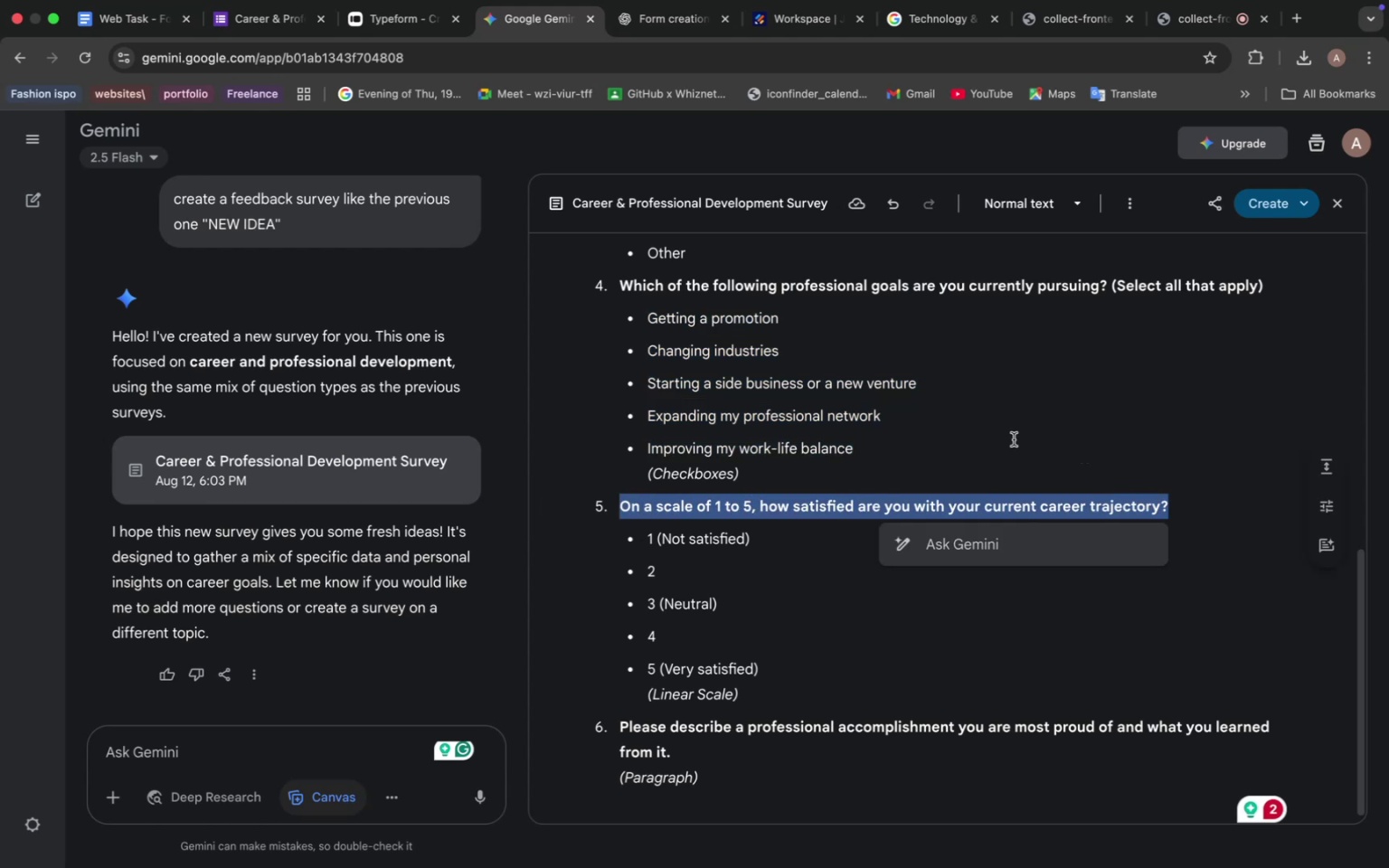 
left_click([261, 14])
 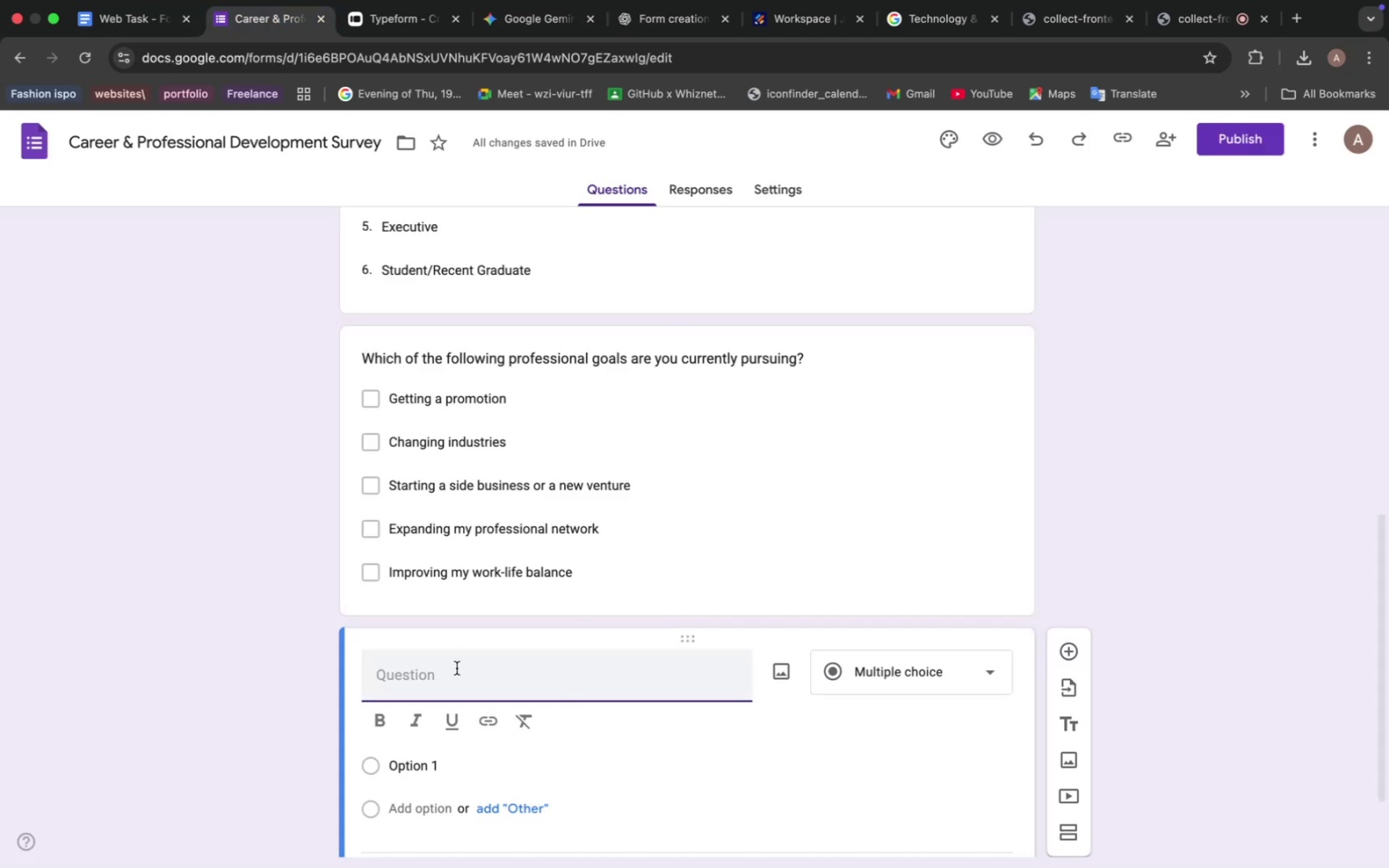 
key(Meta+V)
 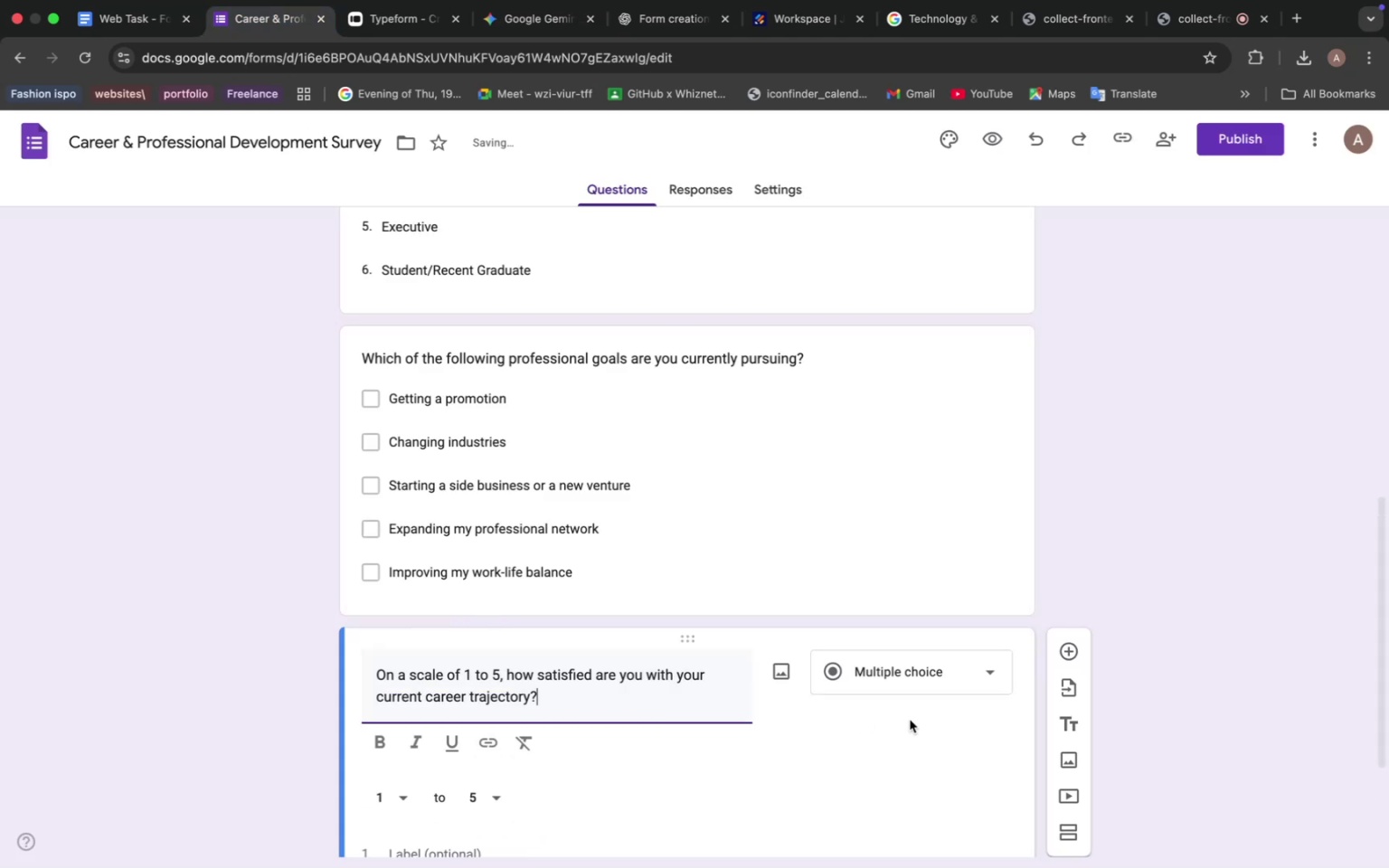 
left_click([936, 669])
 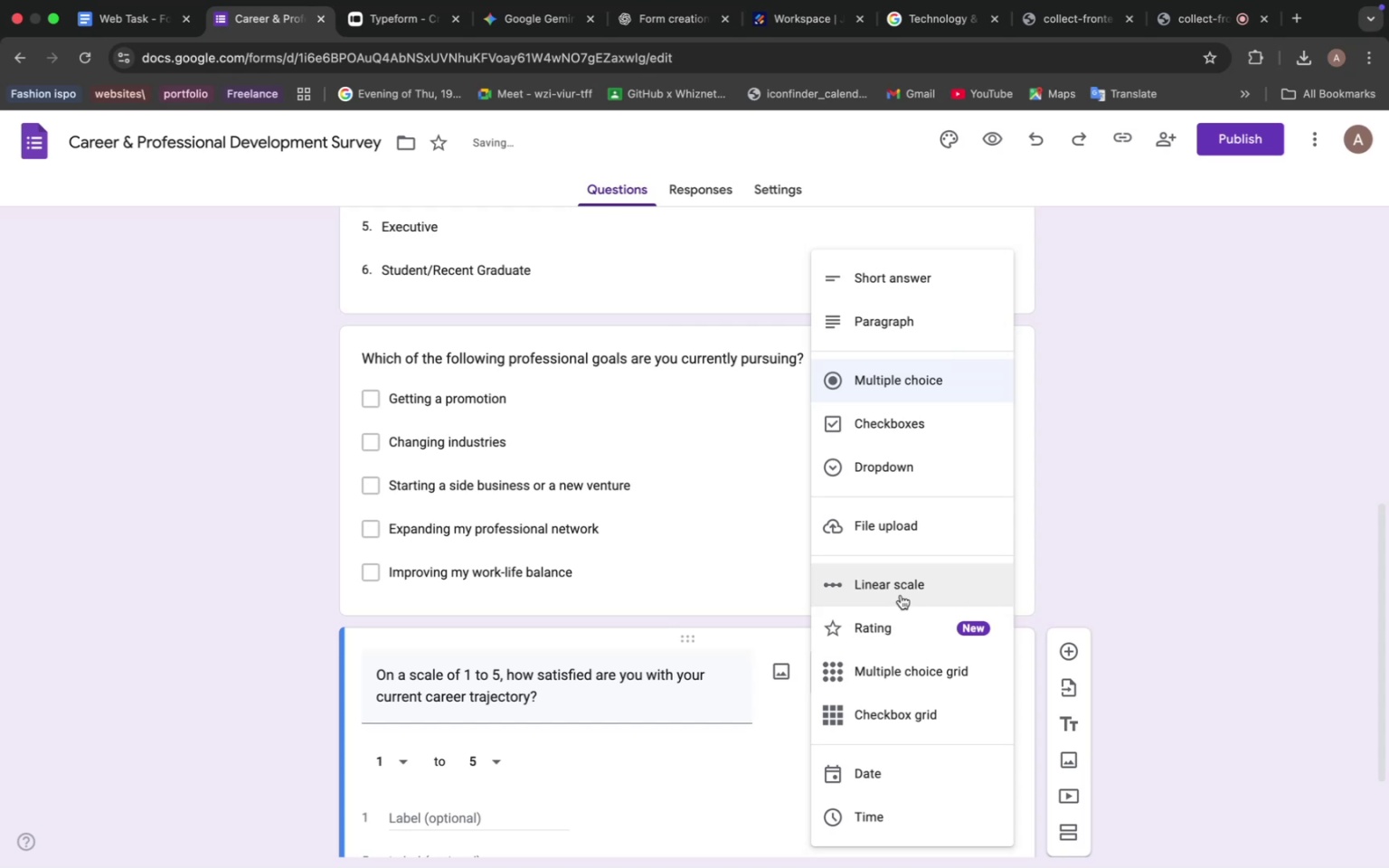 
left_click([898, 590])
 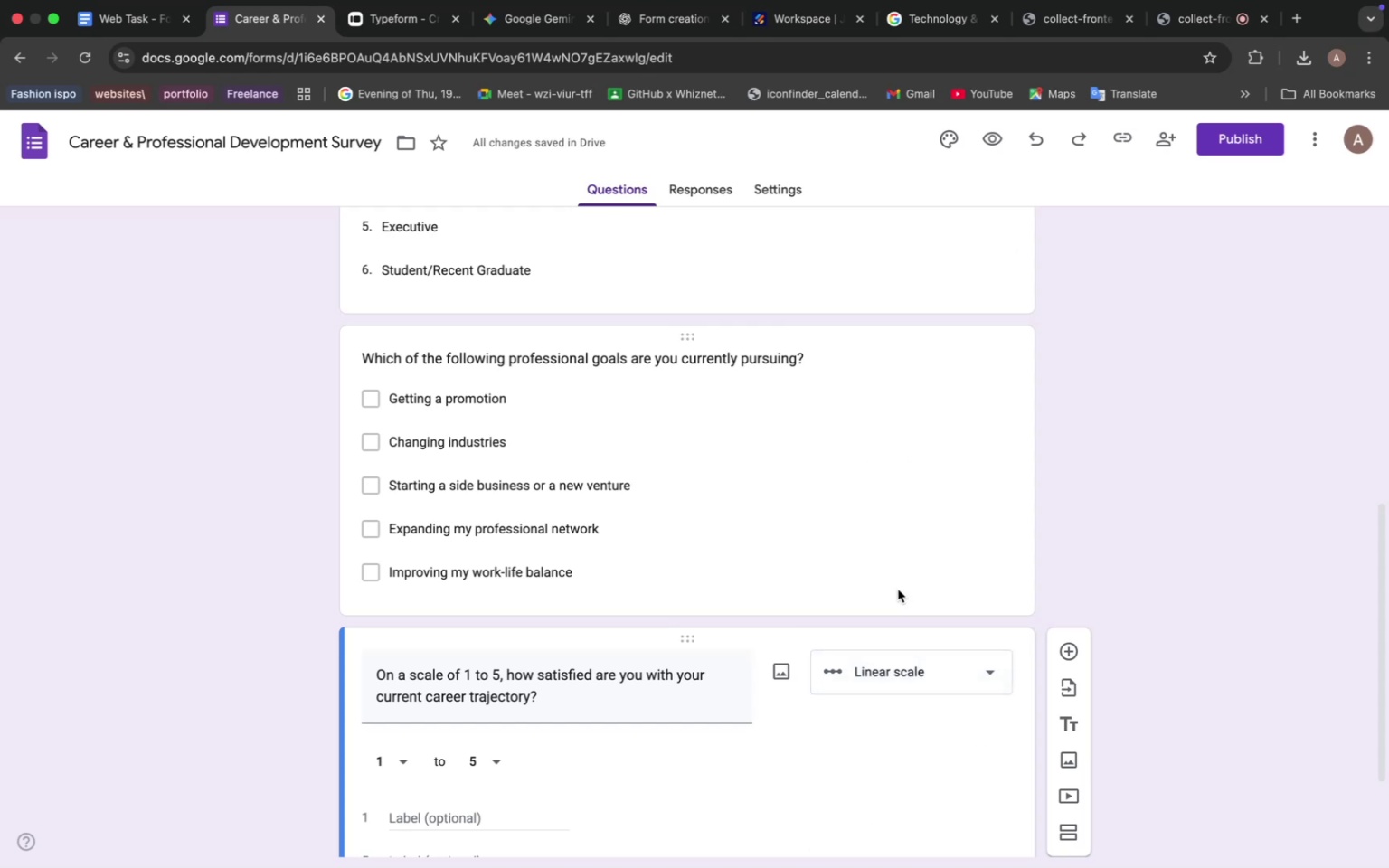 
wait(12.07)
 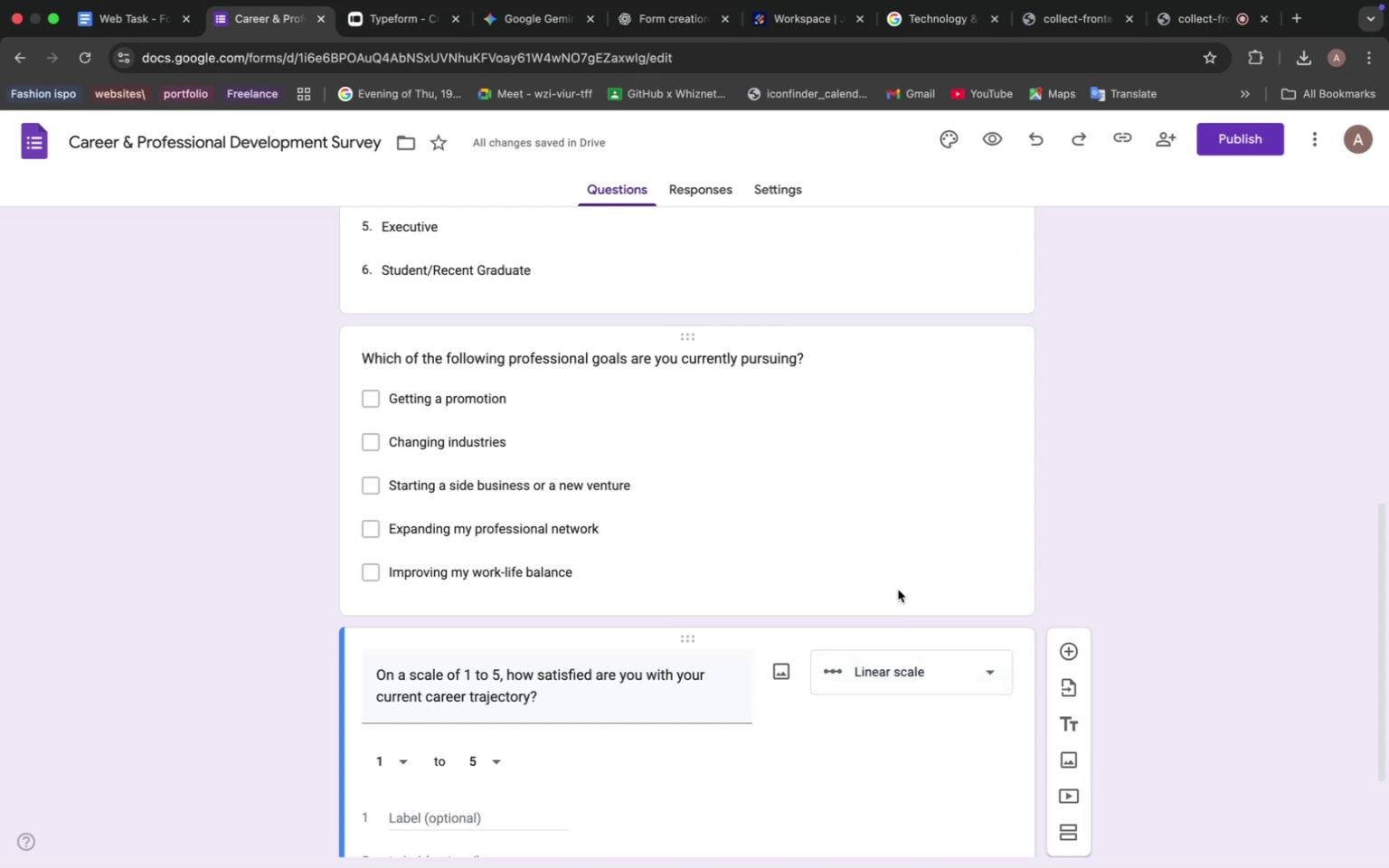 
scroll: coordinate [757, 627], scroll_direction: down, amount: 6.0
 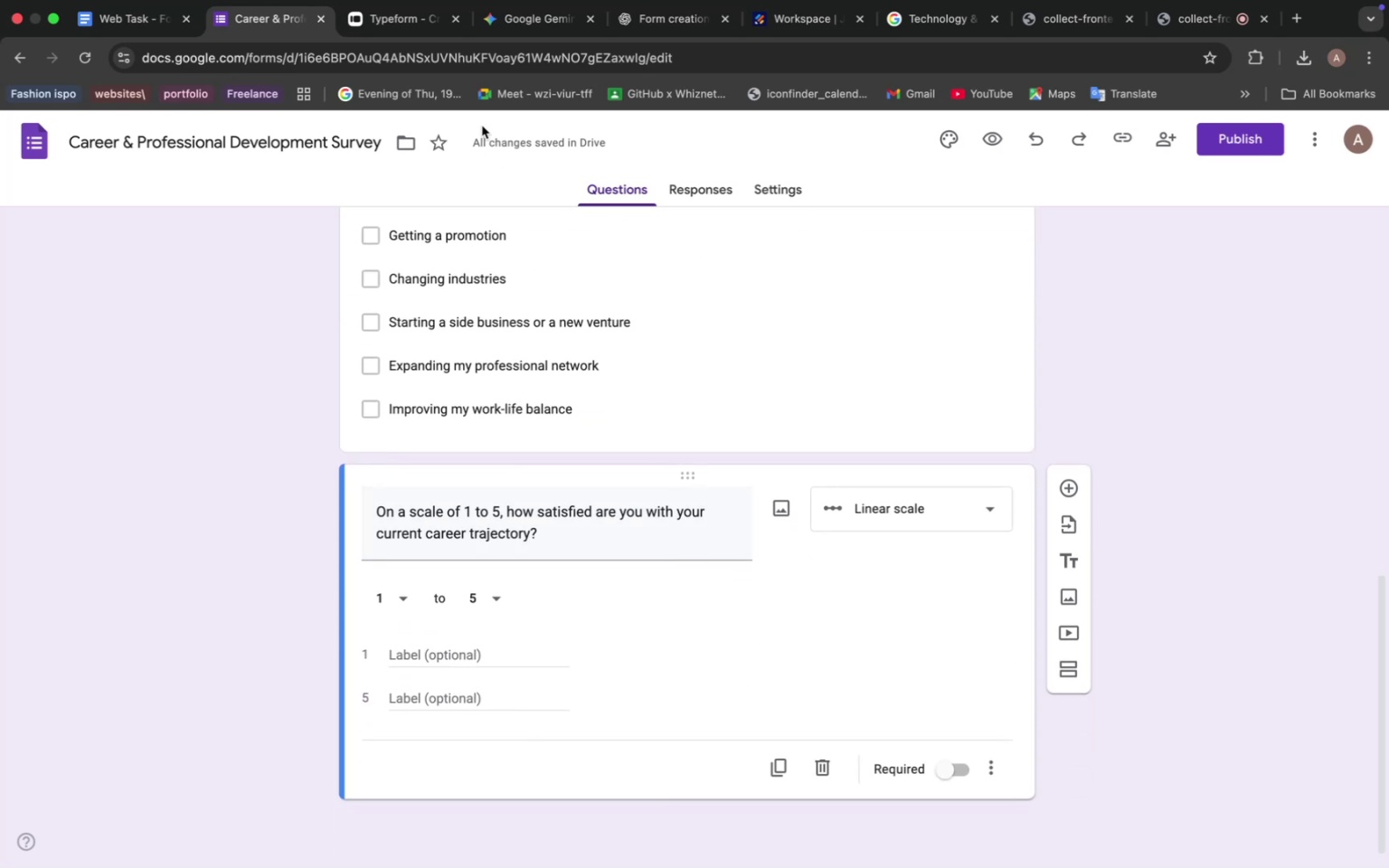 
left_click([536, 23])
 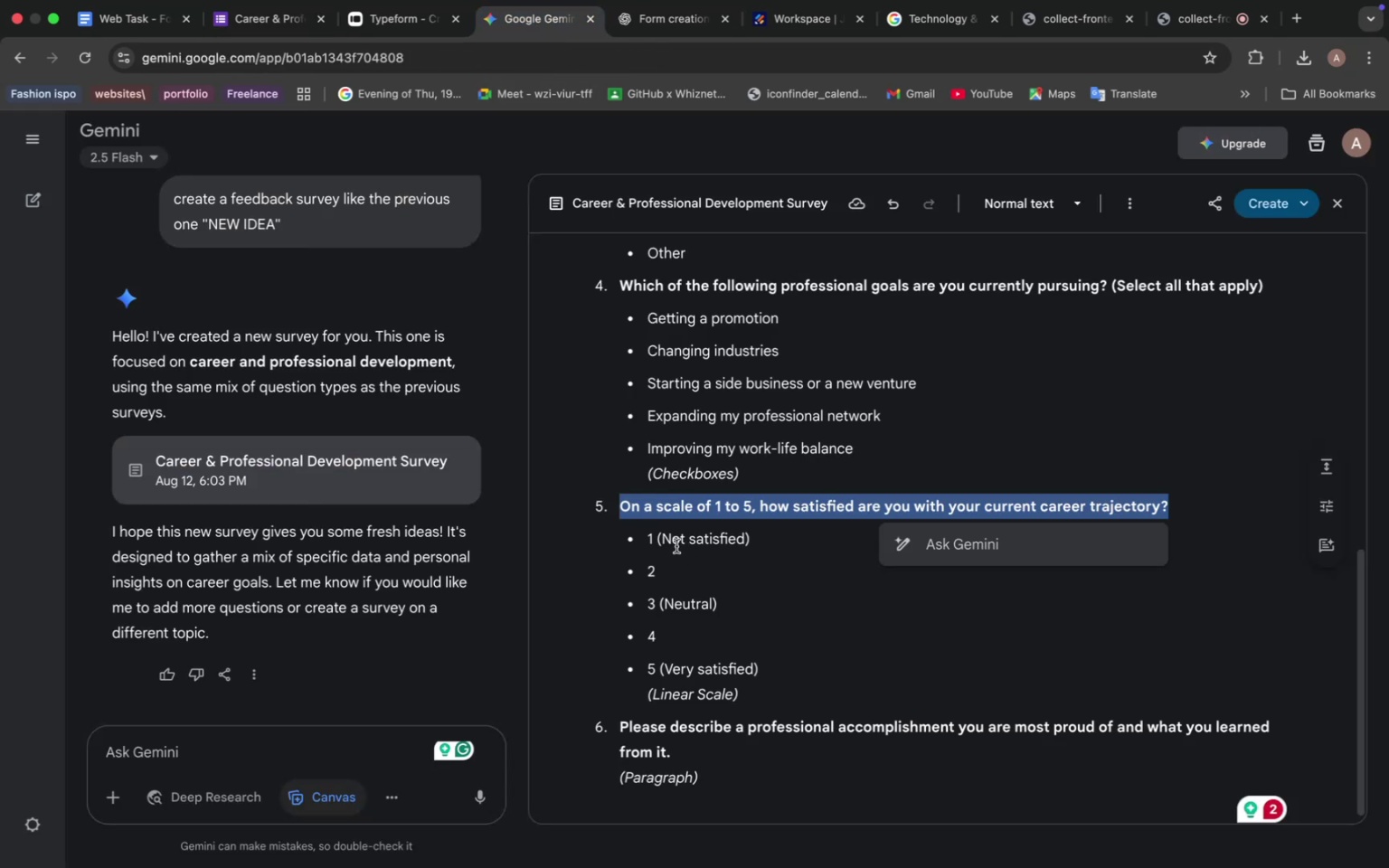 
left_click_drag(start_coordinate=[662, 537], to_coordinate=[746, 532])
 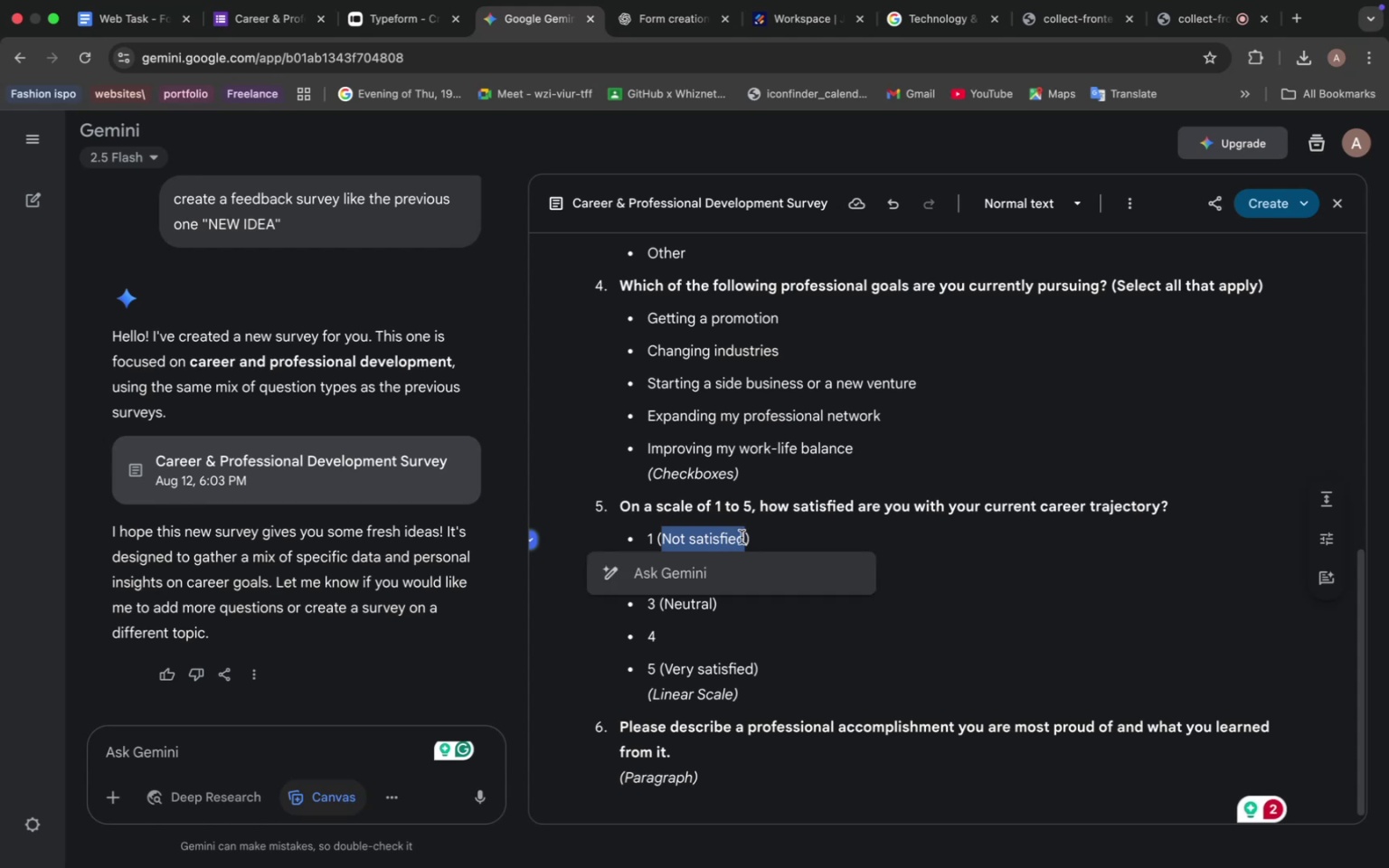 
key(Meta+C)
 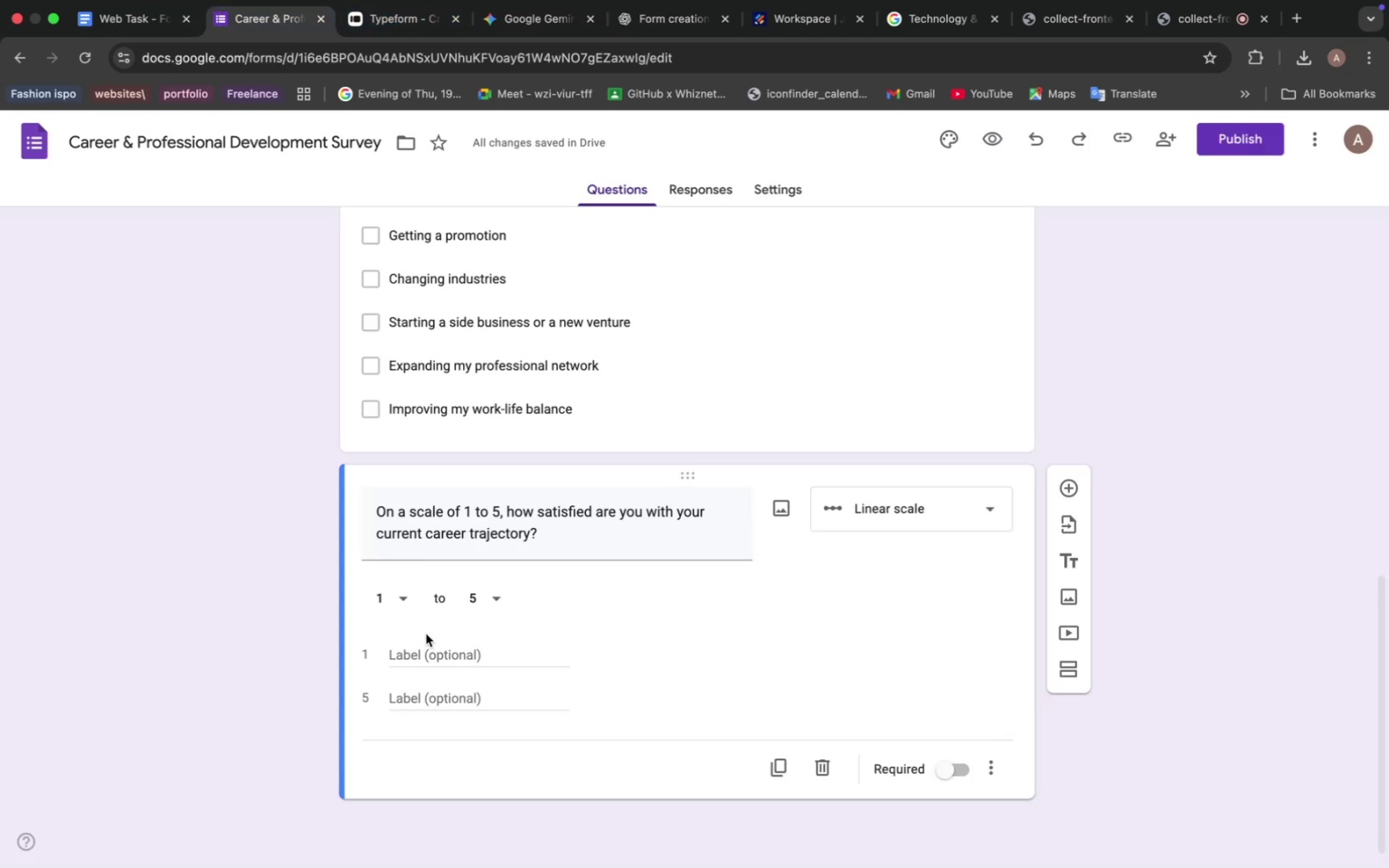 
wait(6.97)
 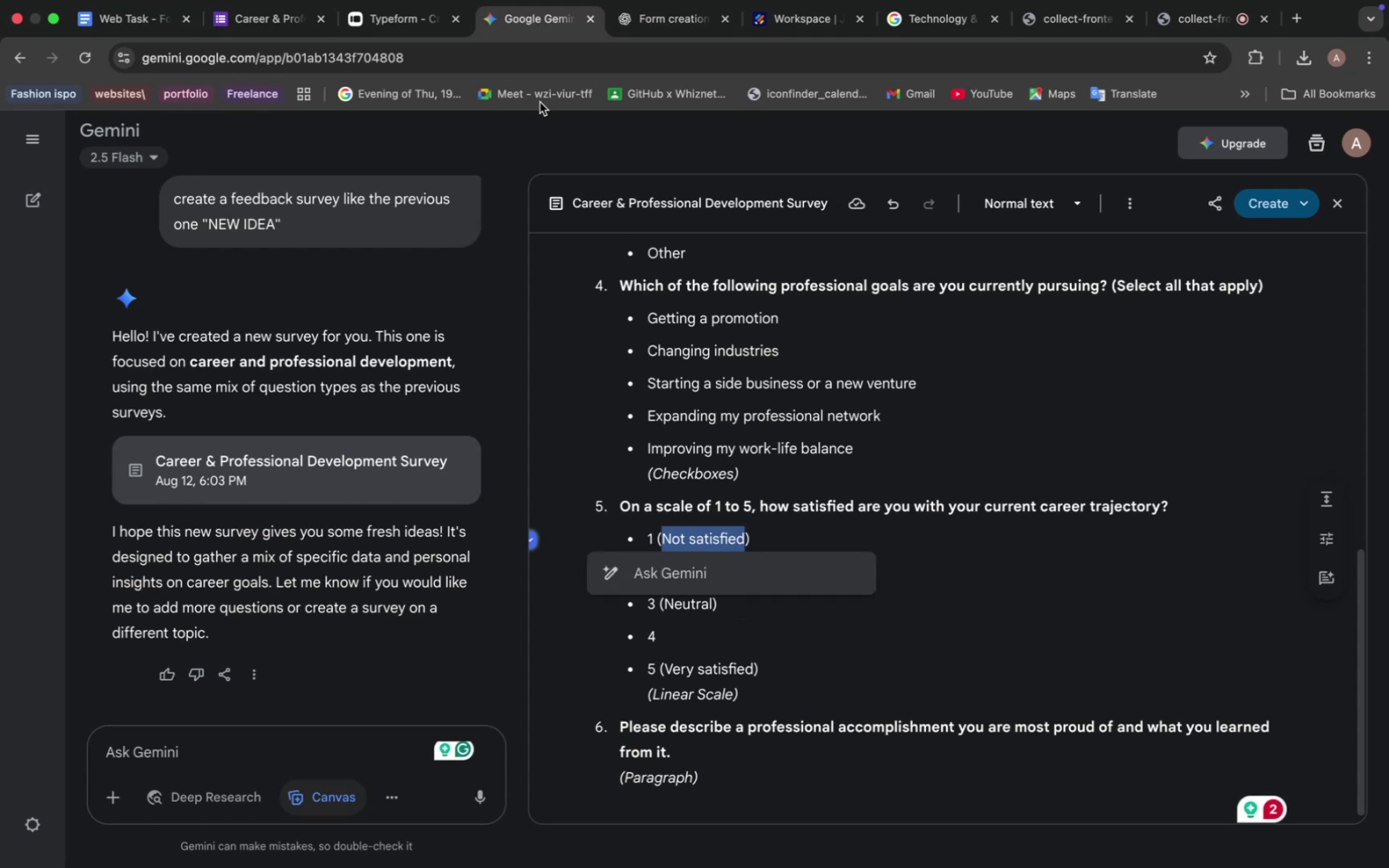 
key(Meta+V)
 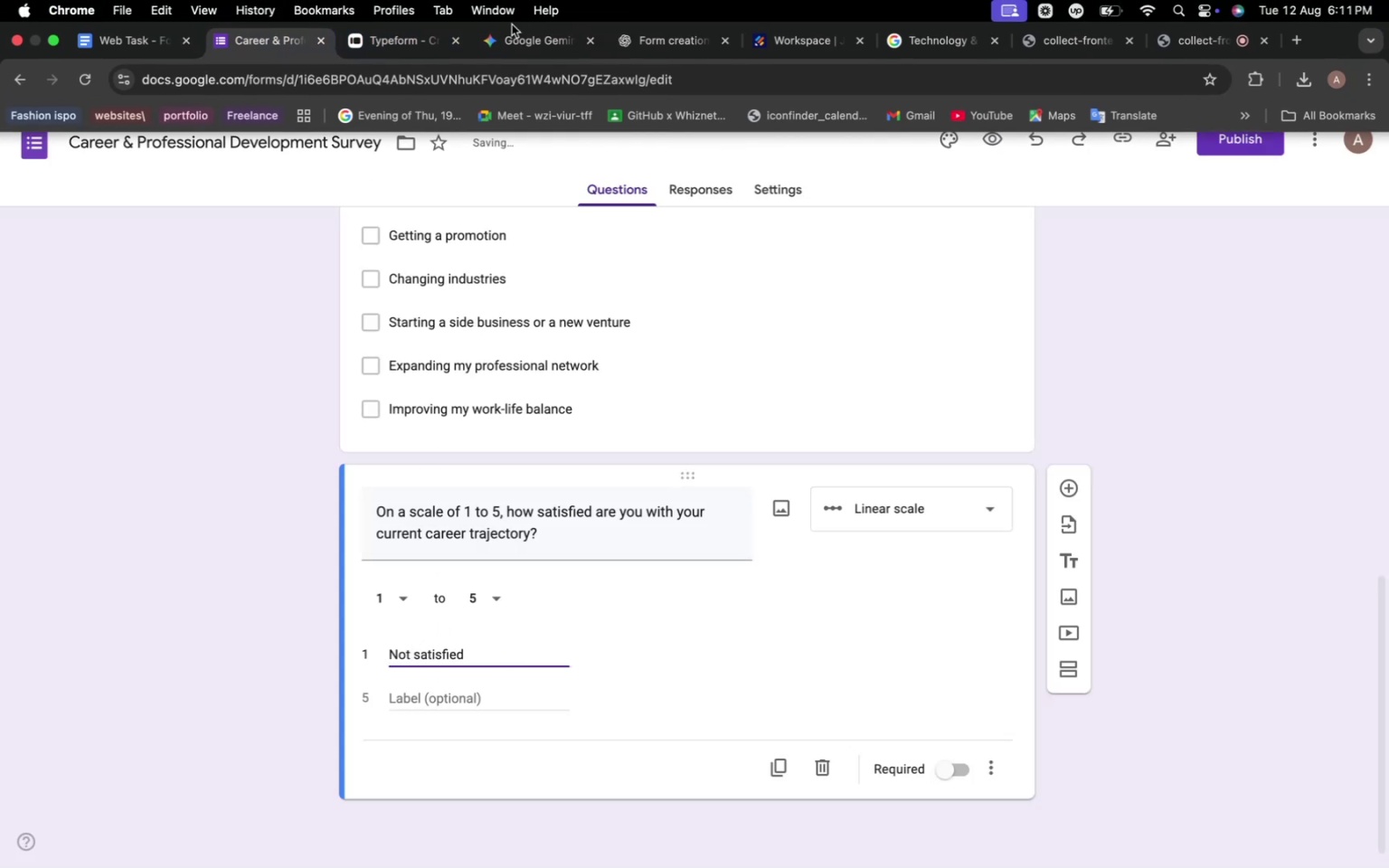 
left_click([518, 39])
 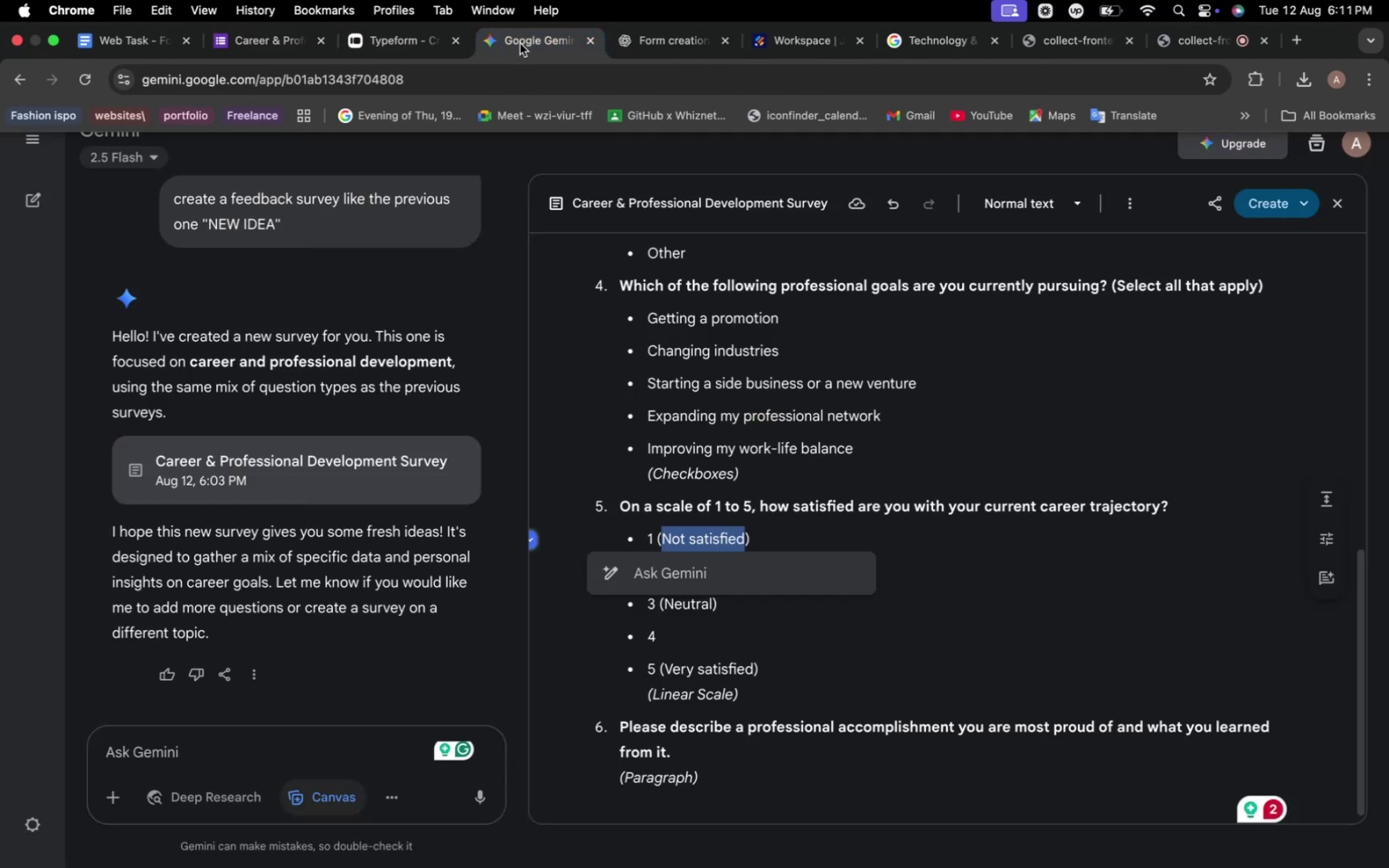 
wait(12.53)
 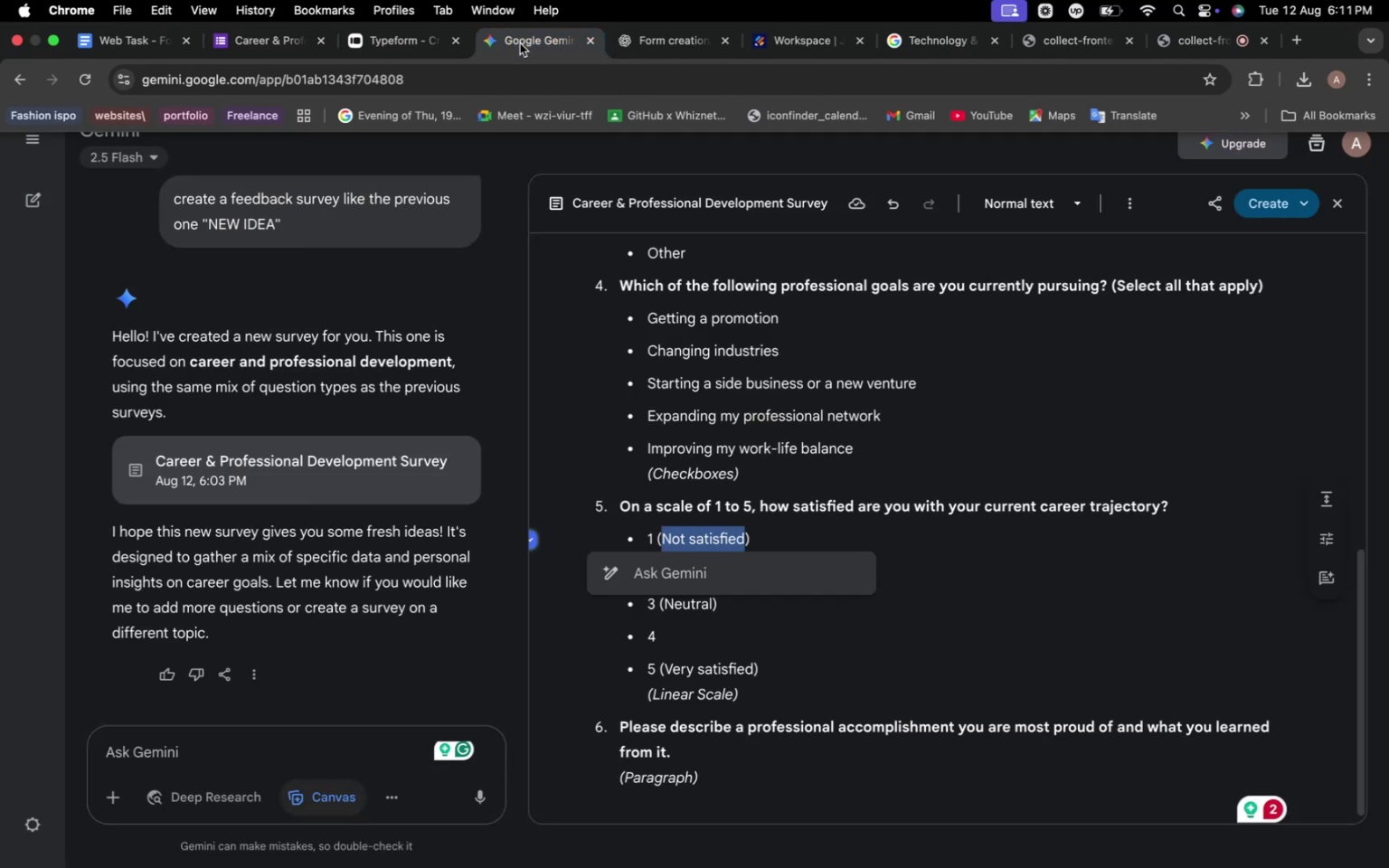 
left_click_drag(start_coordinate=[668, 670], to_coordinate=[740, 665])
 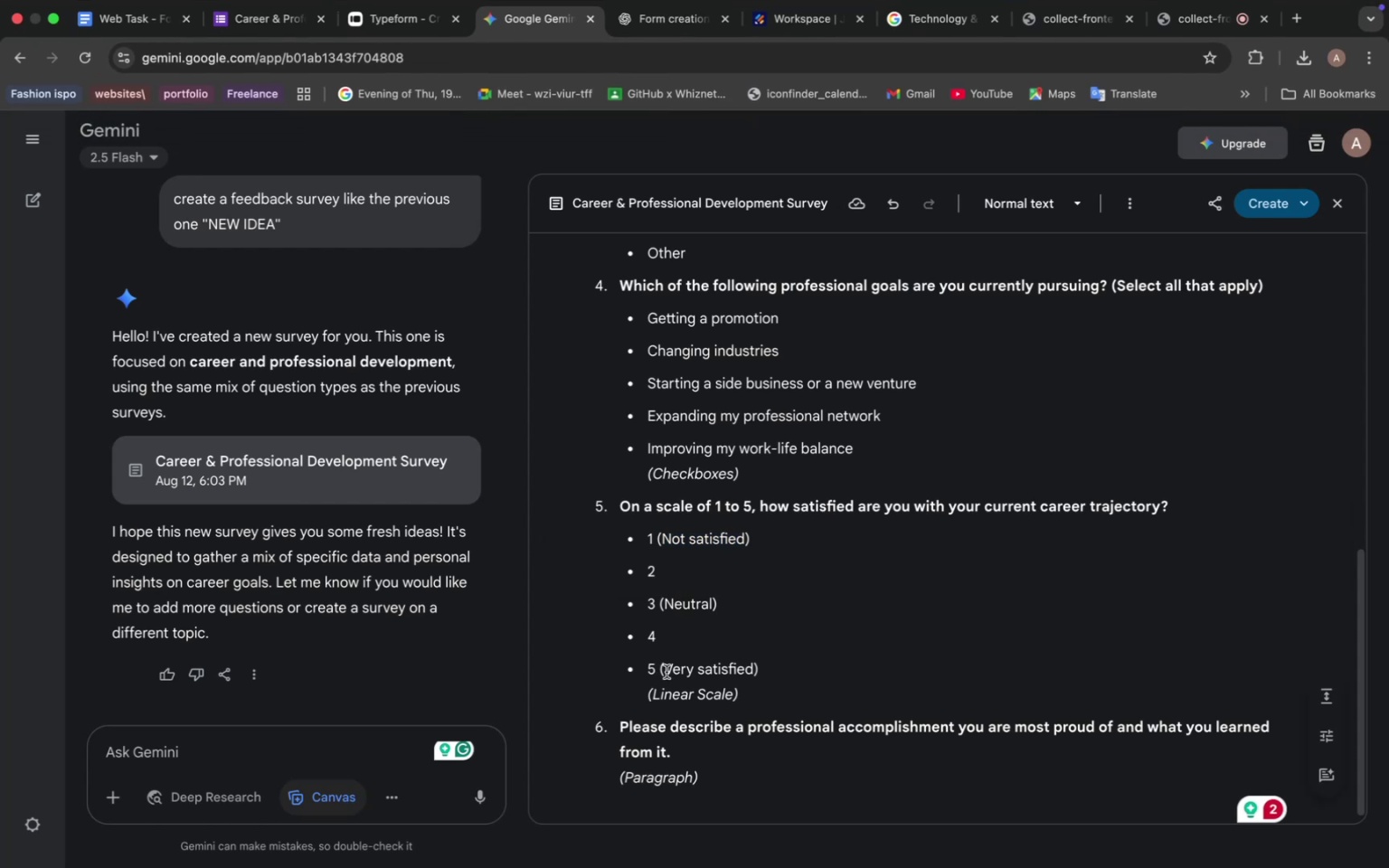 
left_click_drag(start_coordinate=[666, 672], to_coordinate=[756, 673])
 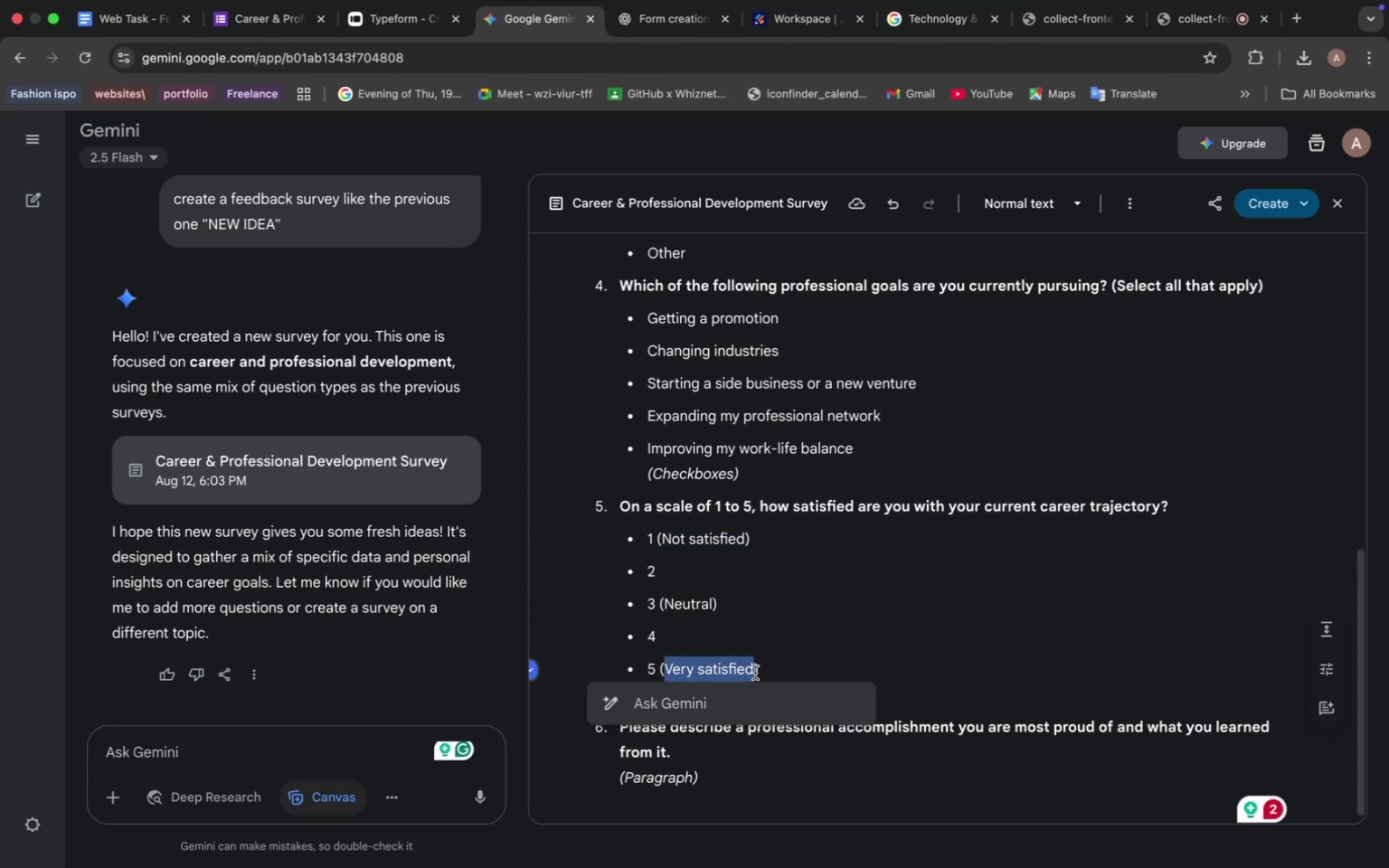 
key(Meta+C)
 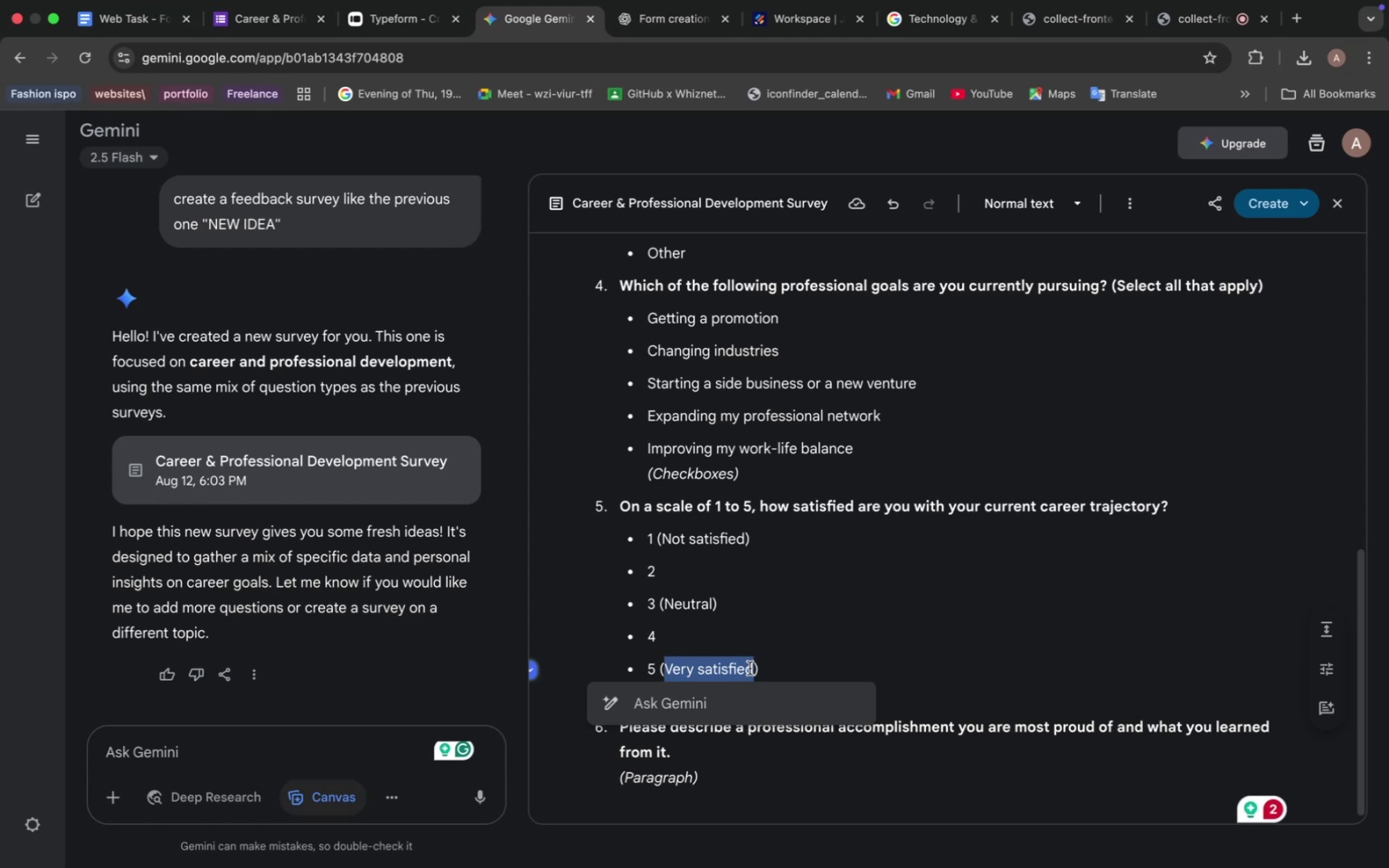 
wait(10.92)
 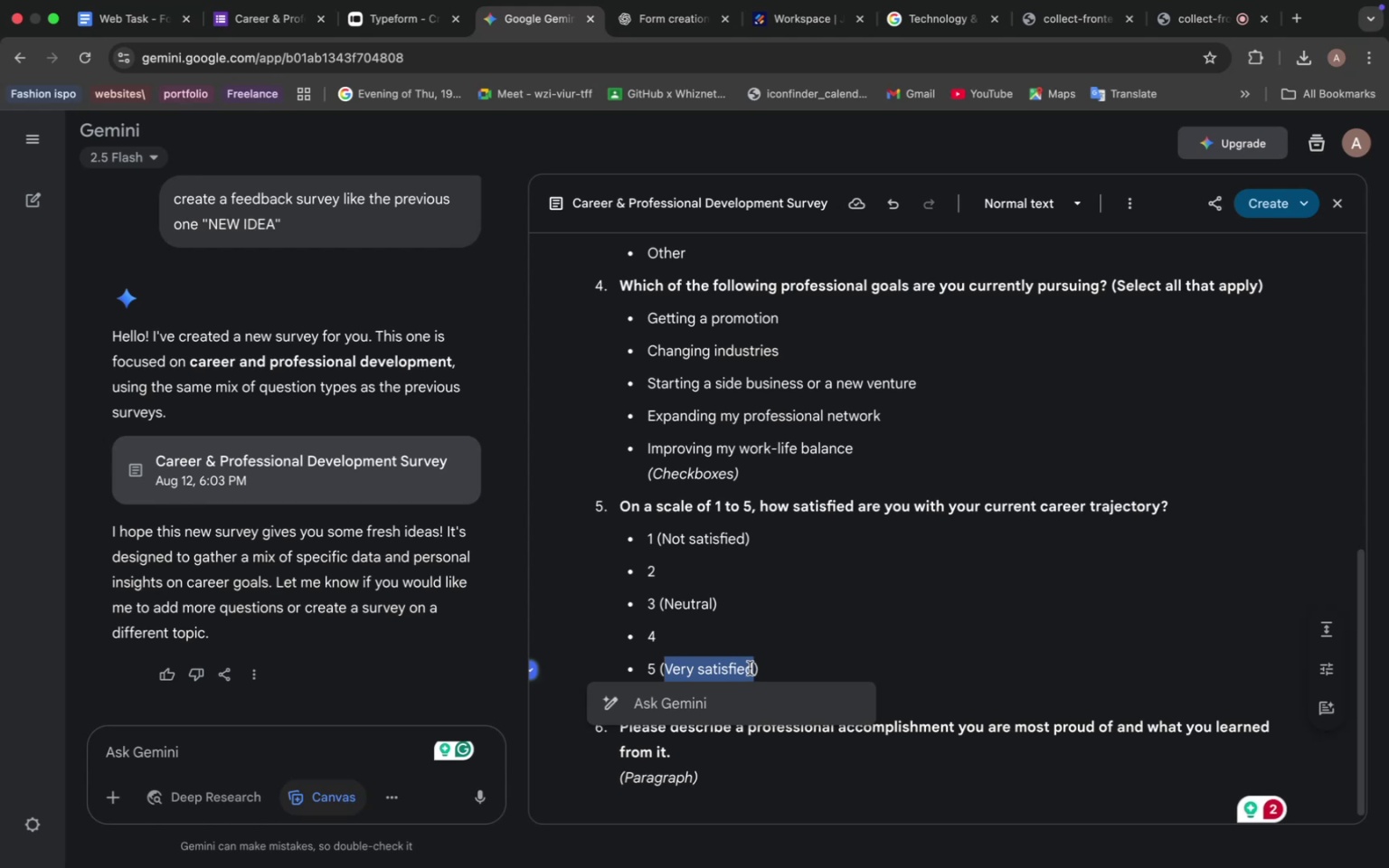 
left_click([248, 29])
 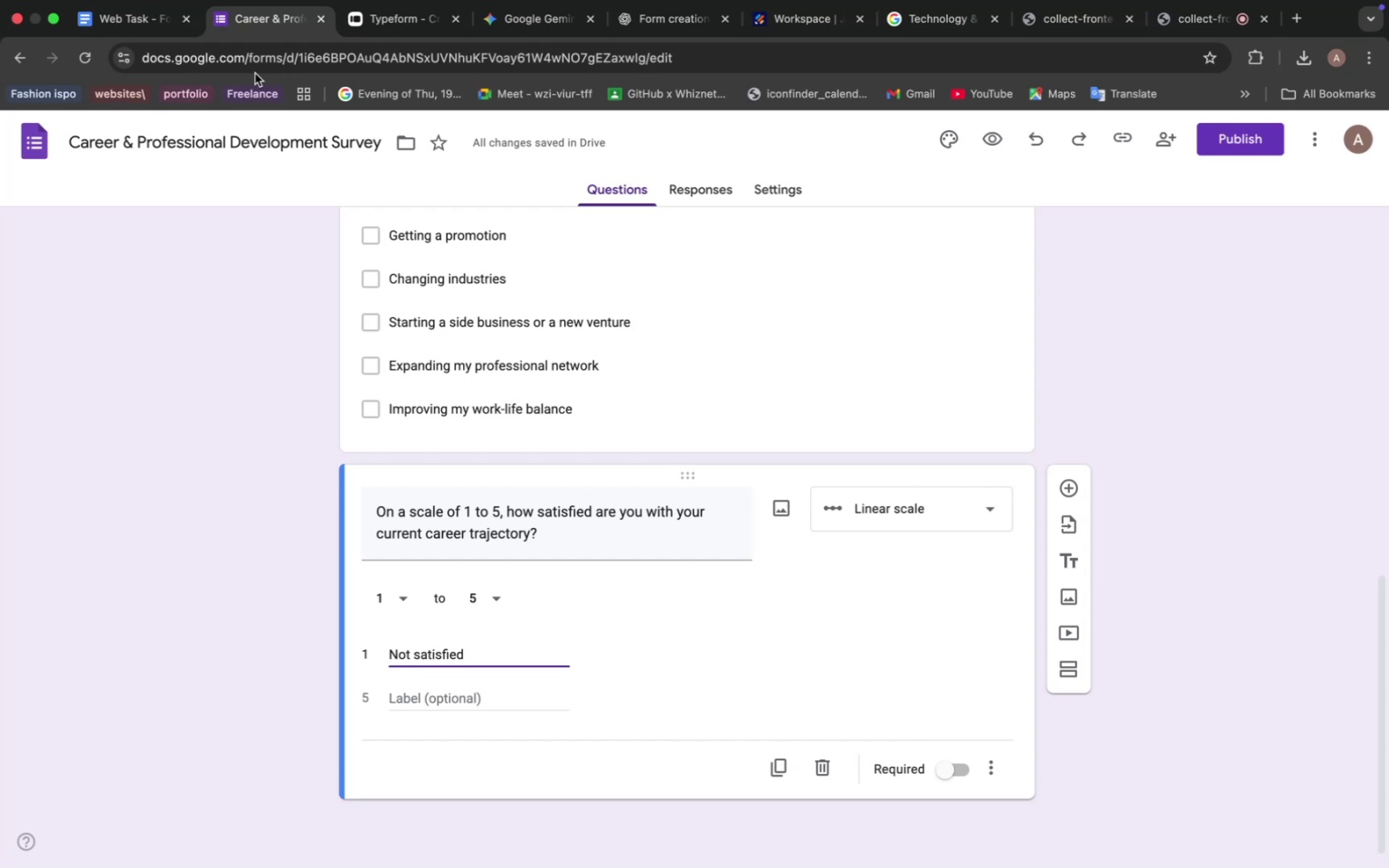 
wait(25.79)
 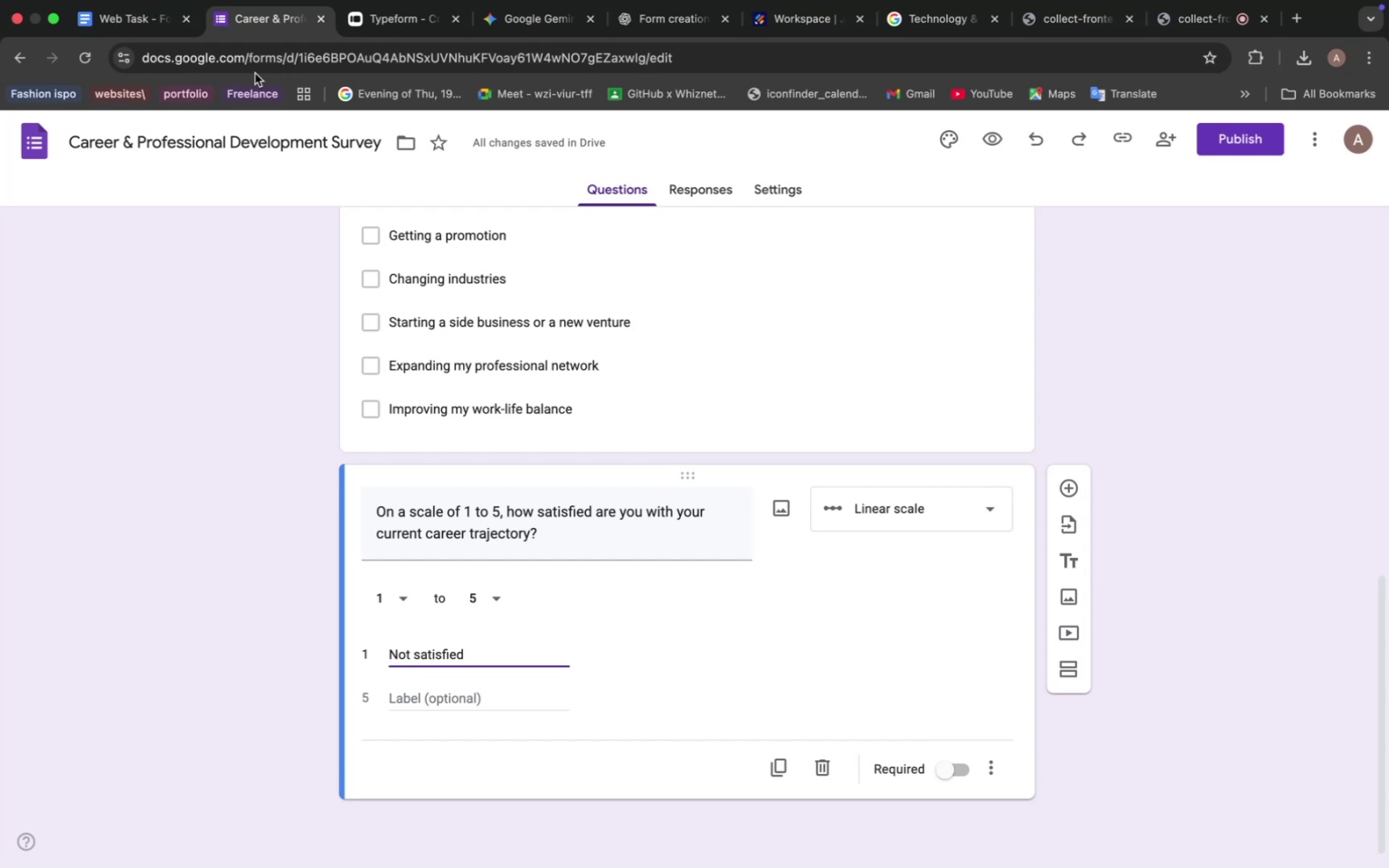 
key(Meta+V)
 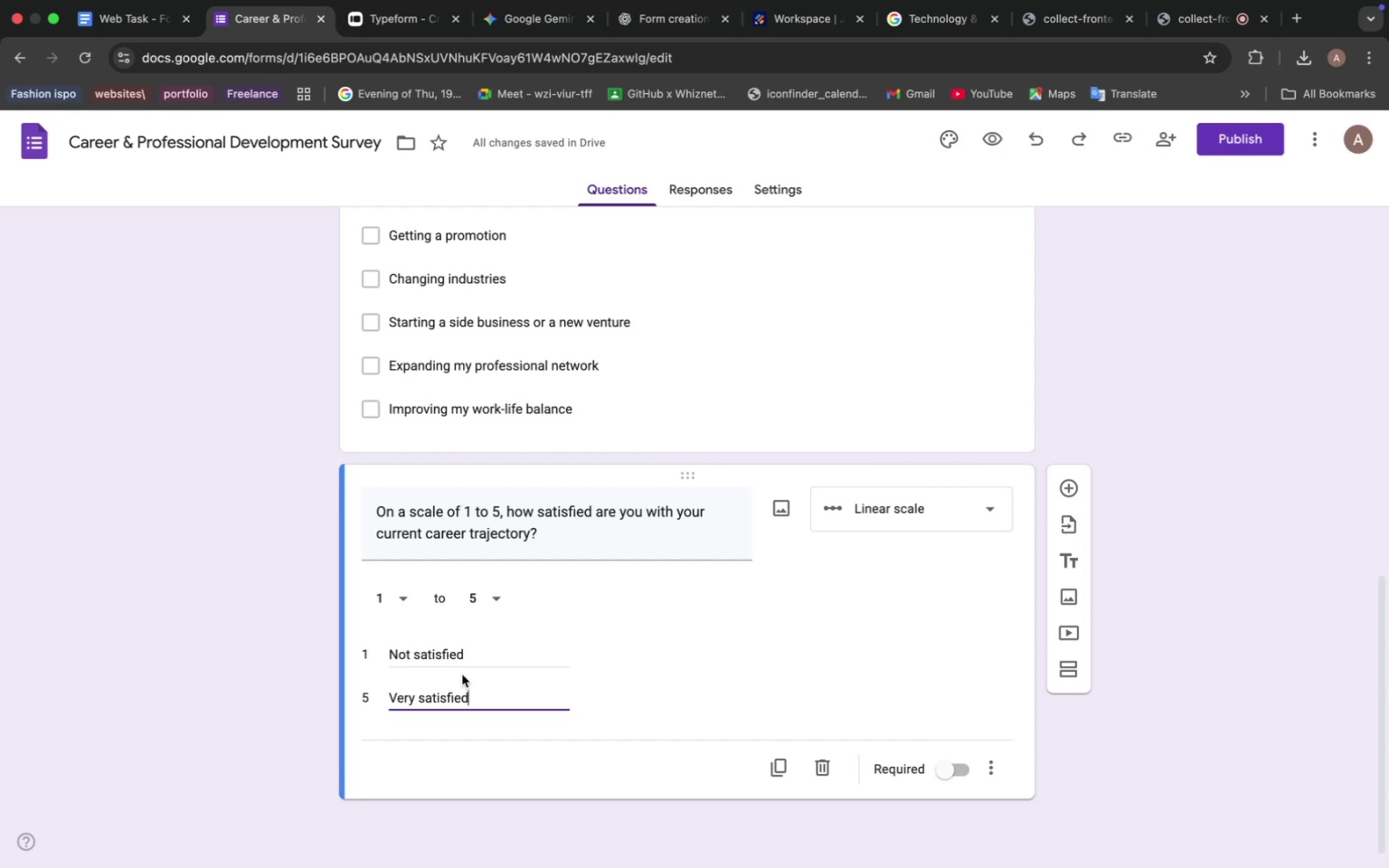 
wait(21.14)
 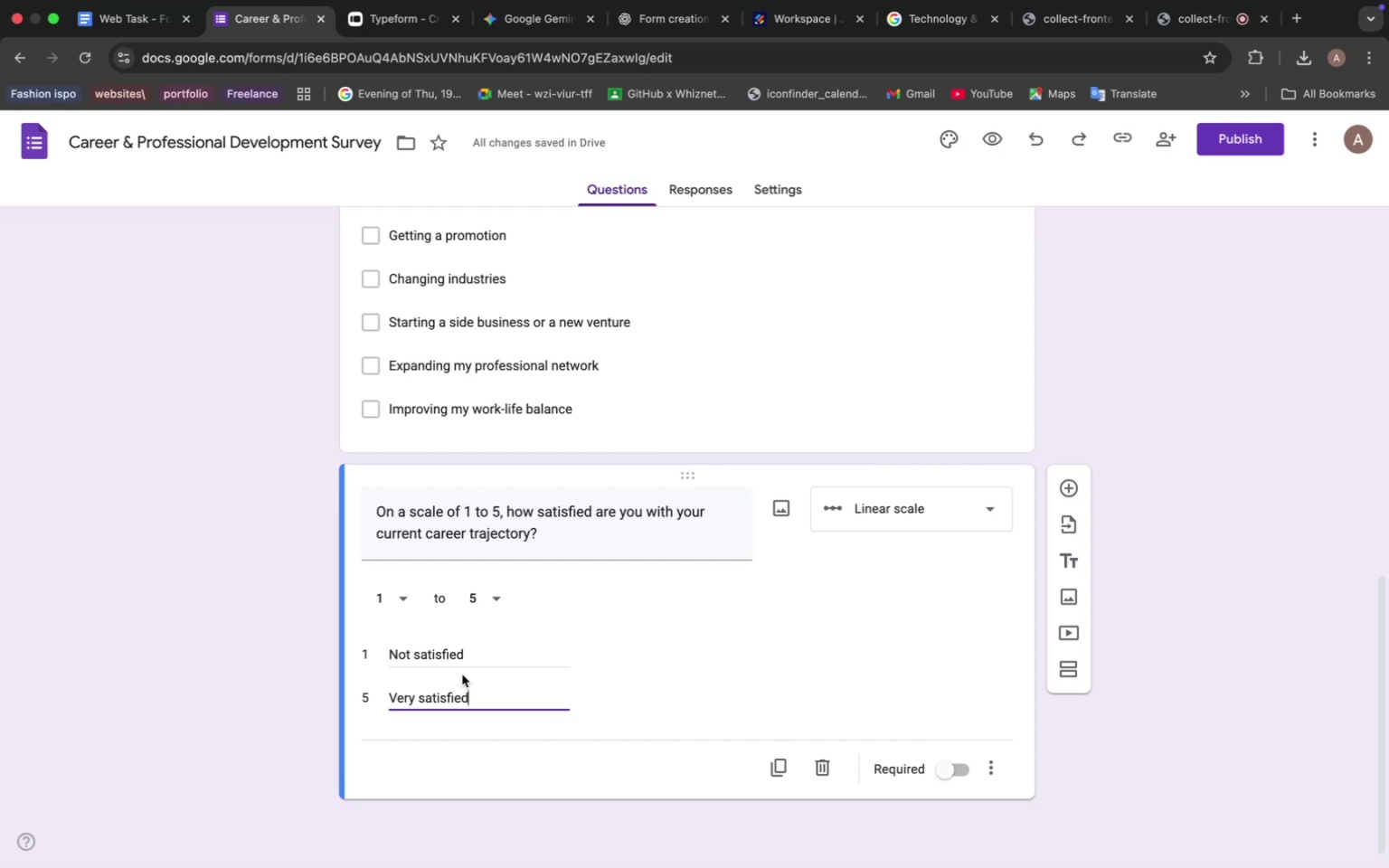 
left_click([1074, 491])
 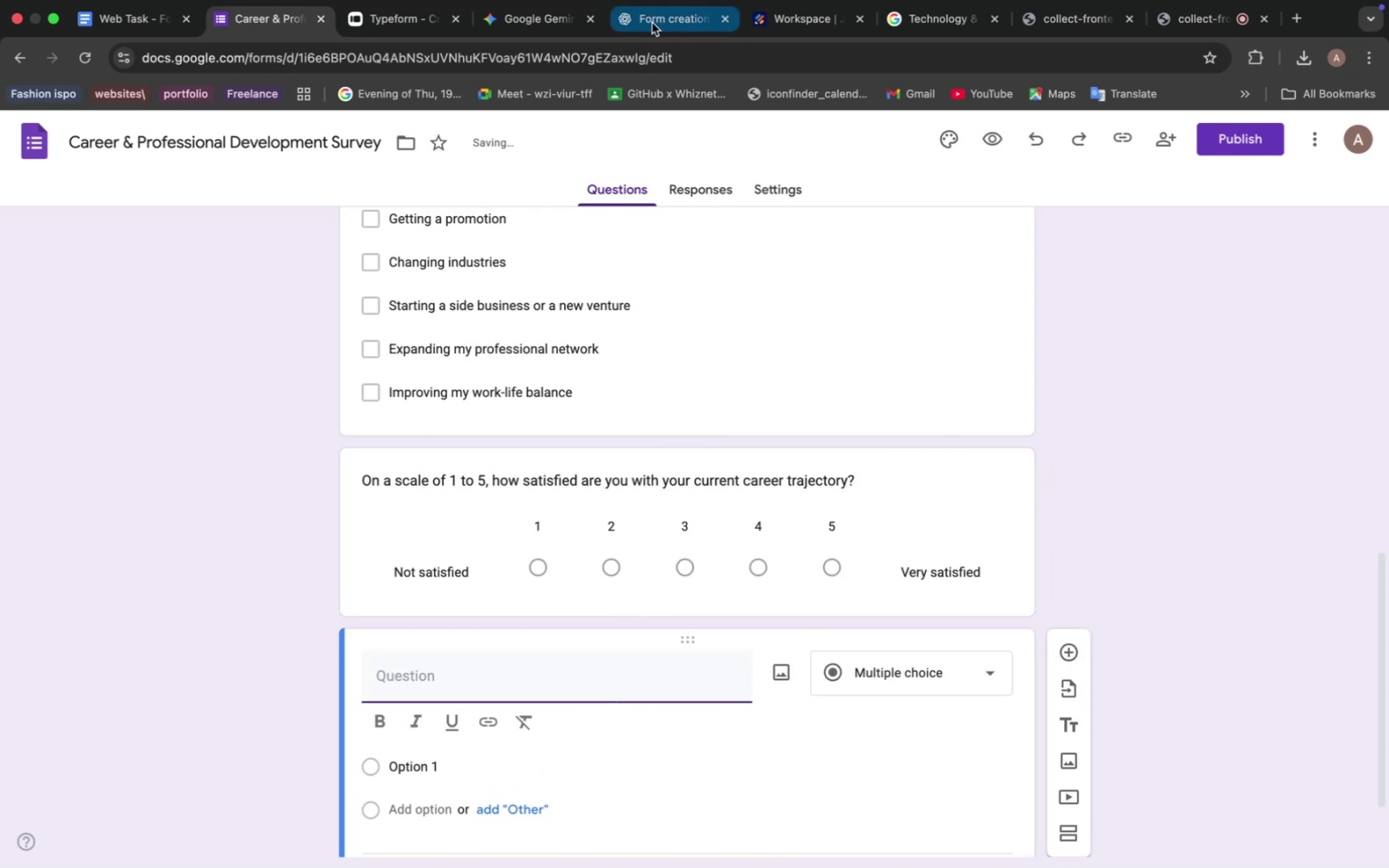 
left_click([664, 18])
 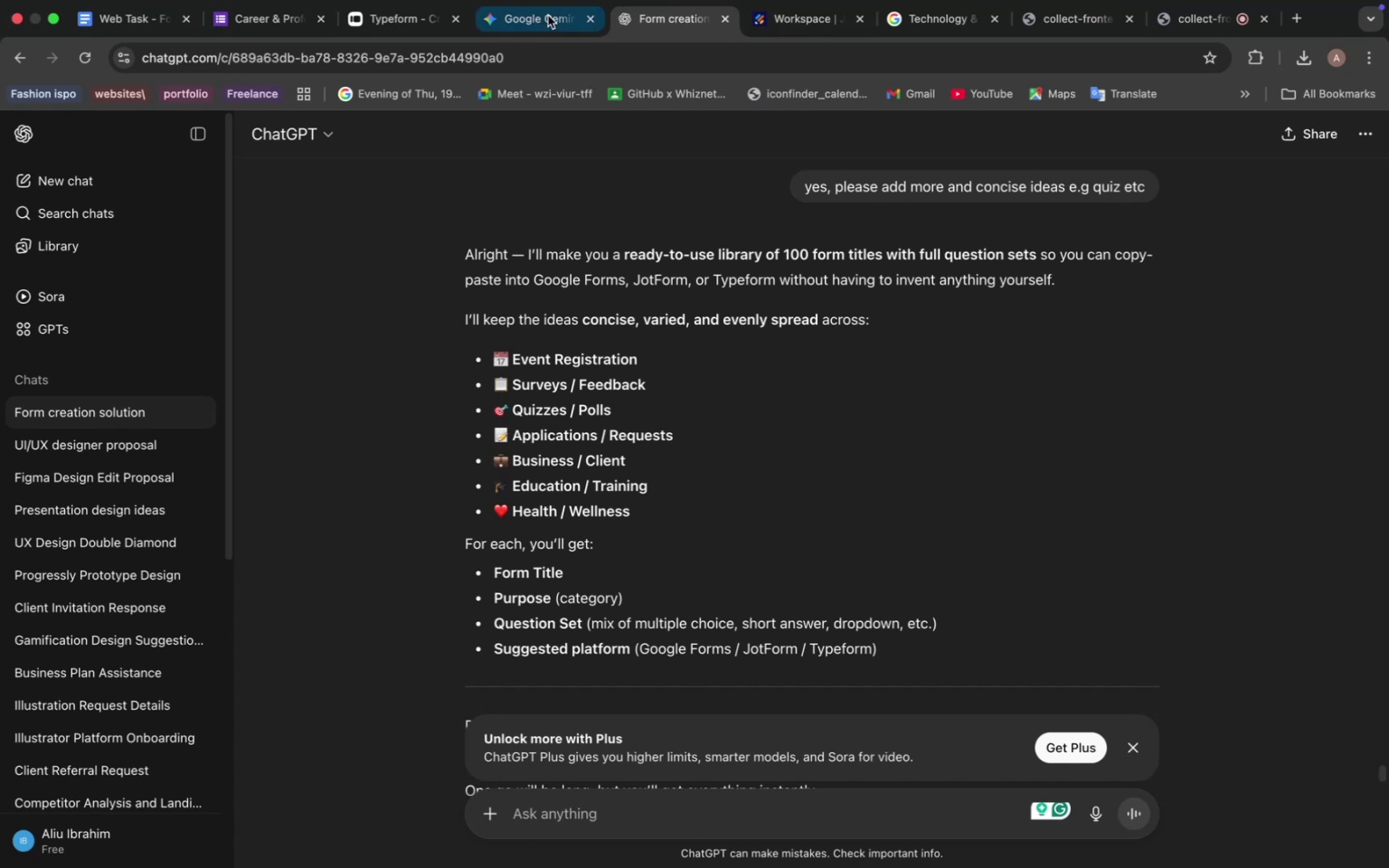 
left_click([540, 14])
 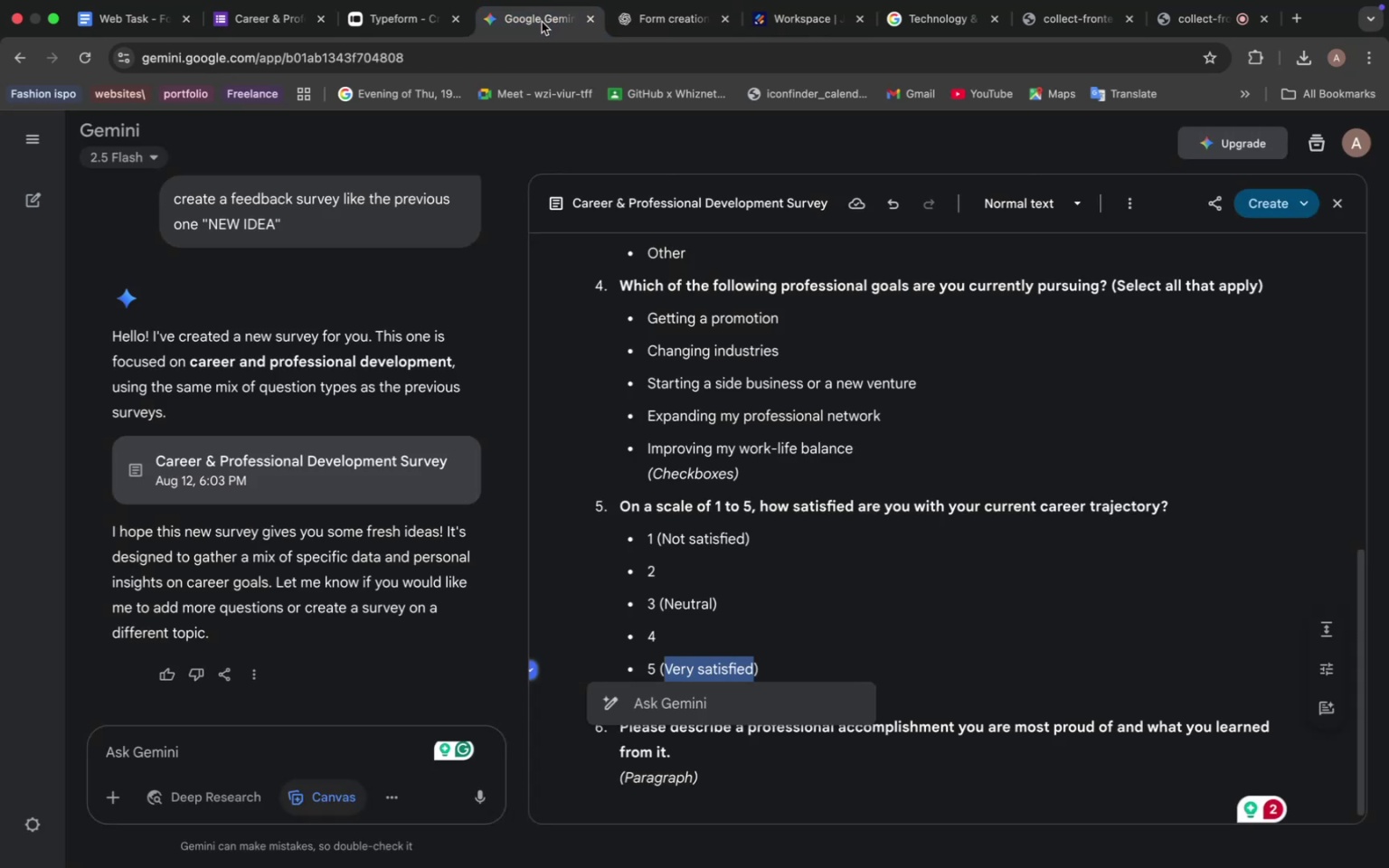 
wait(11.18)
 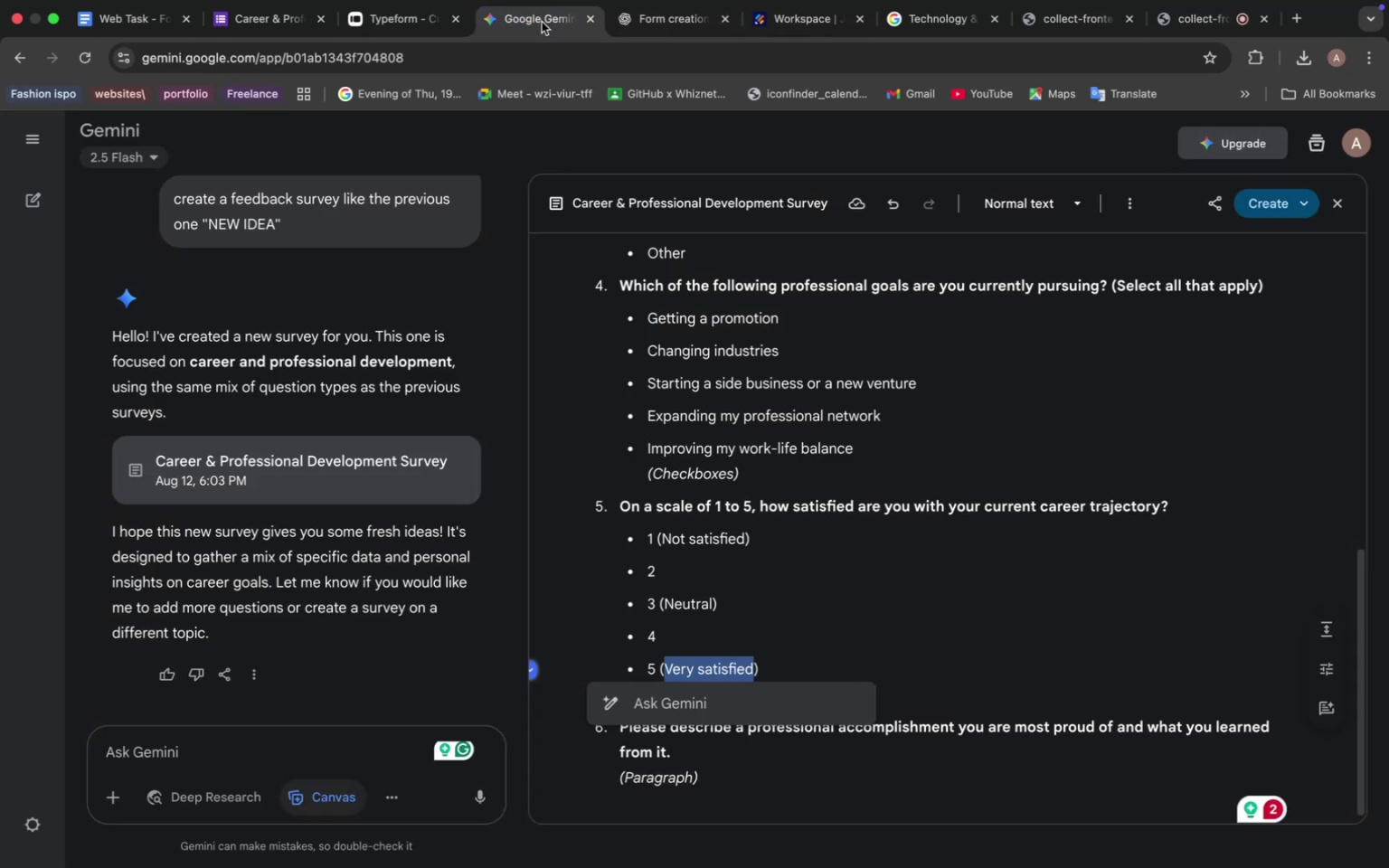 
scroll: coordinate [725, 580], scroll_direction: down, amount: 9.0
 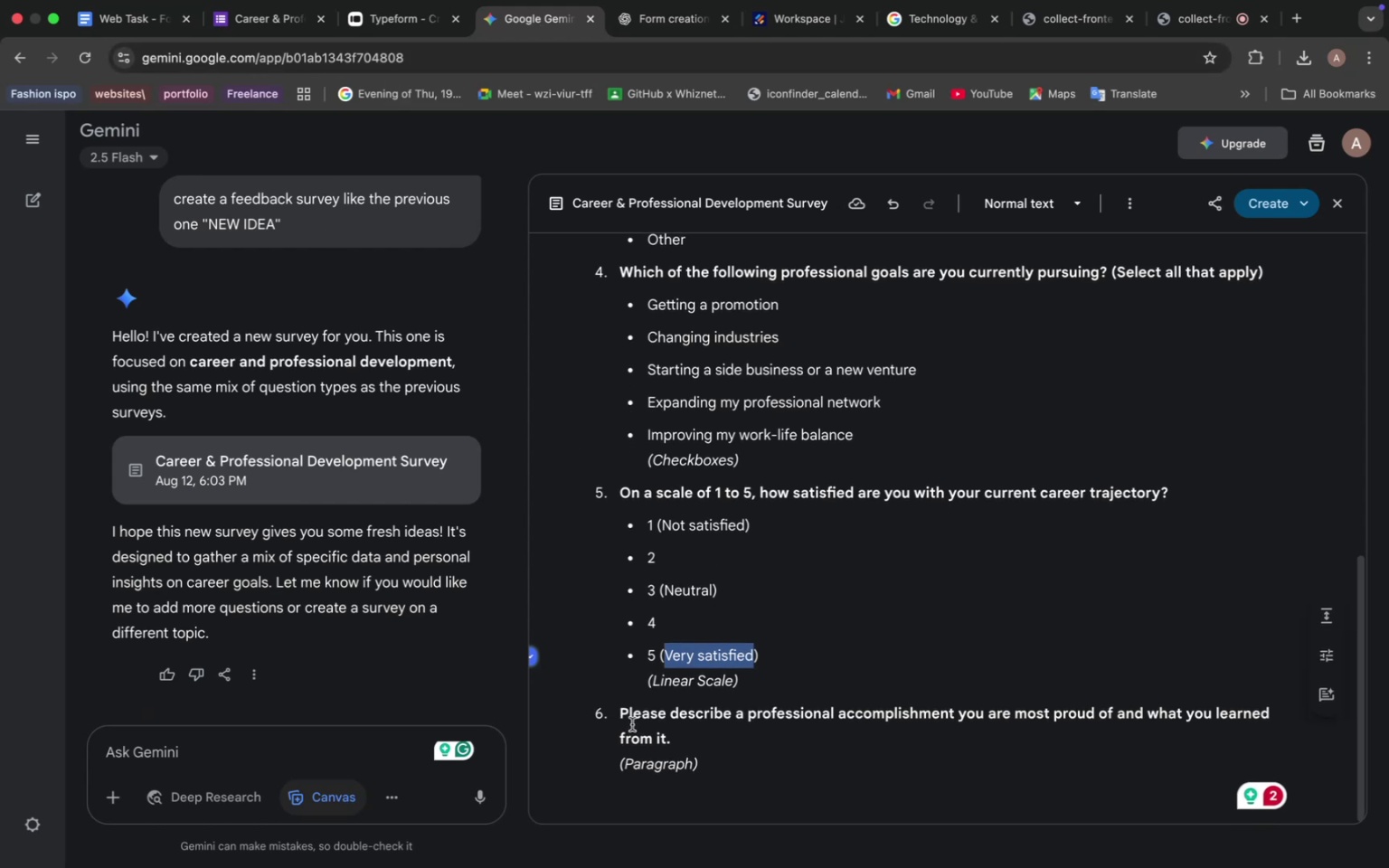 
left_click_drag(start_coordinate=[620, 712], to_coordinate=[707, 741])
 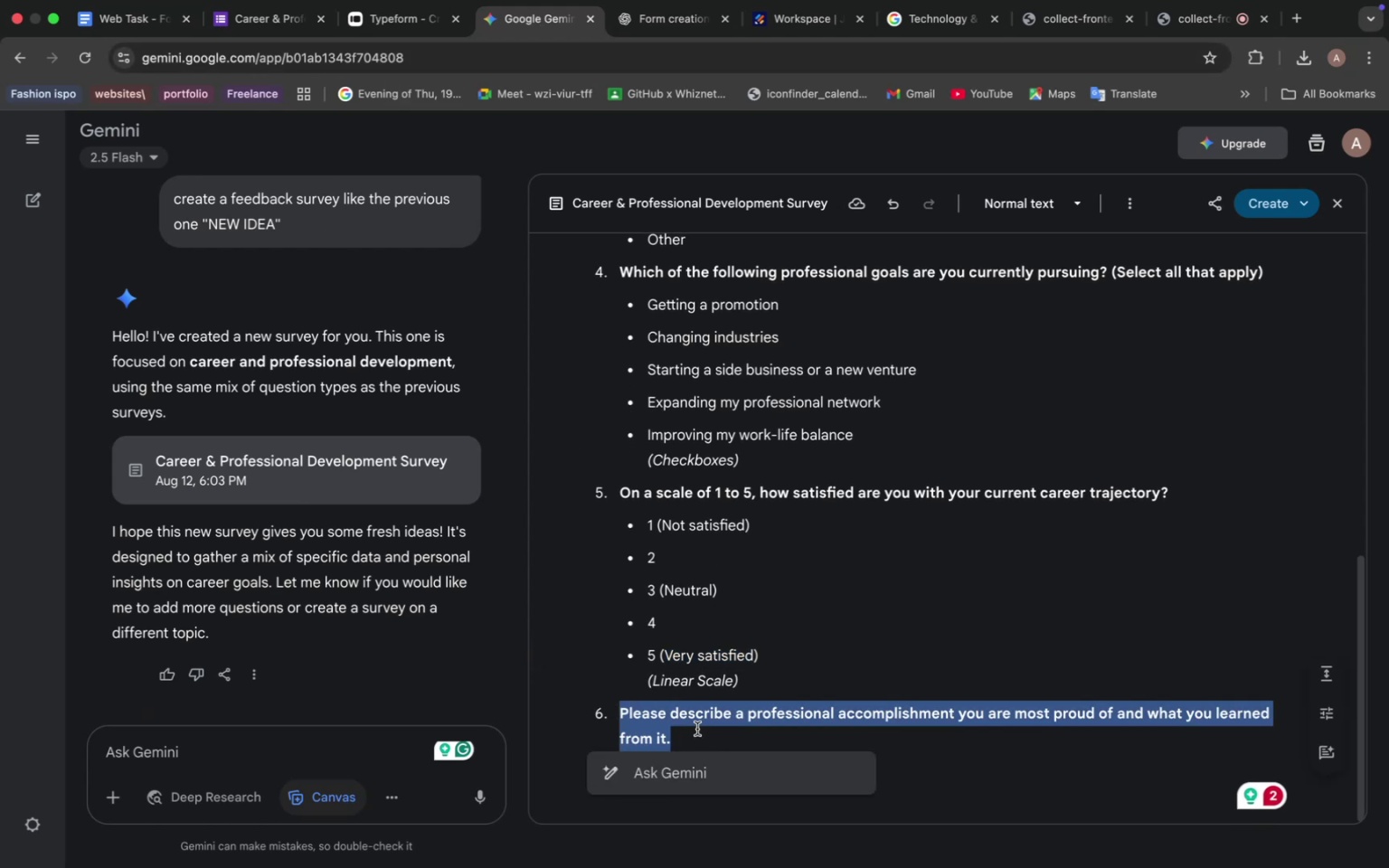 
key(Meta+C)
 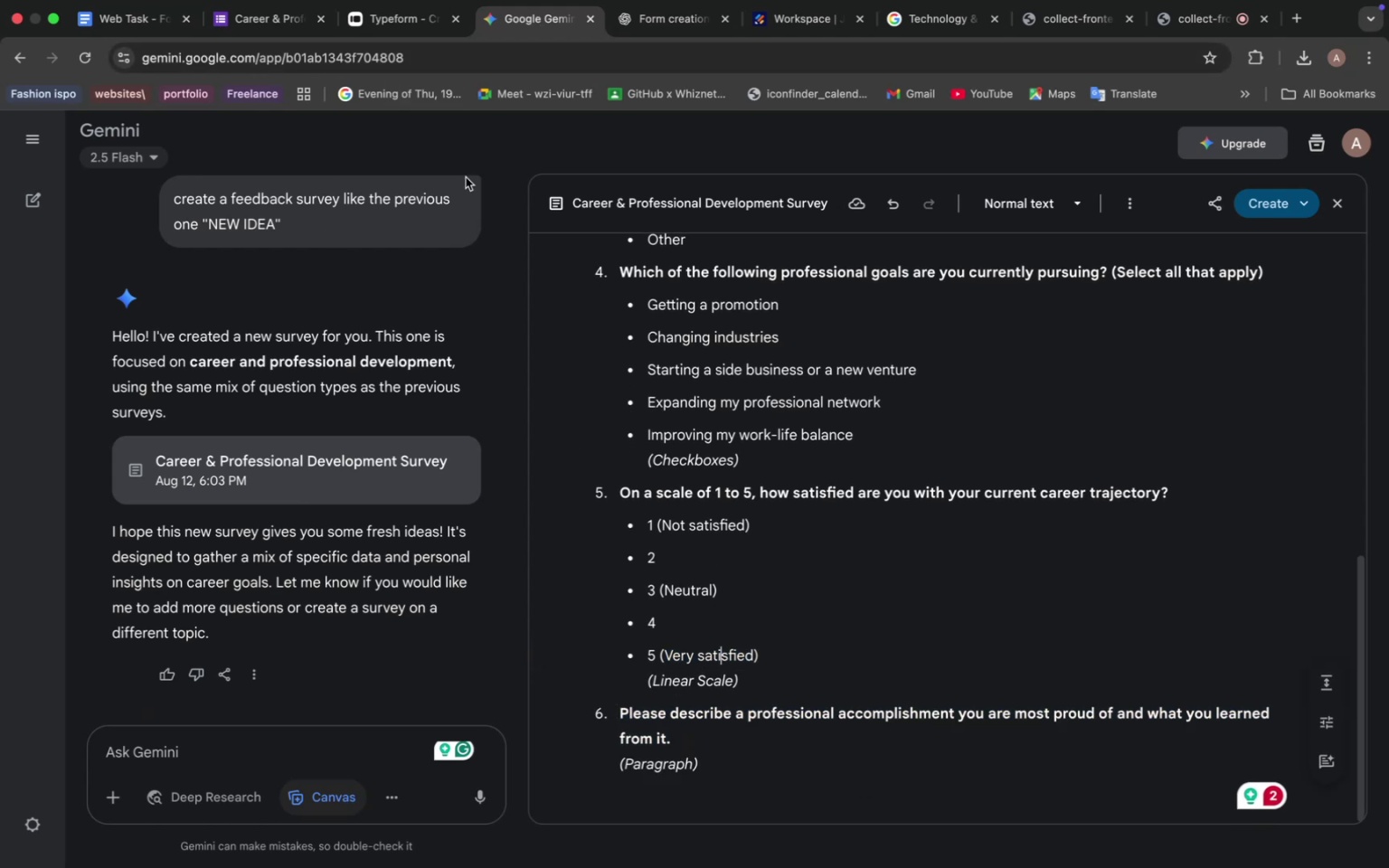 
left_click([257, 14])
 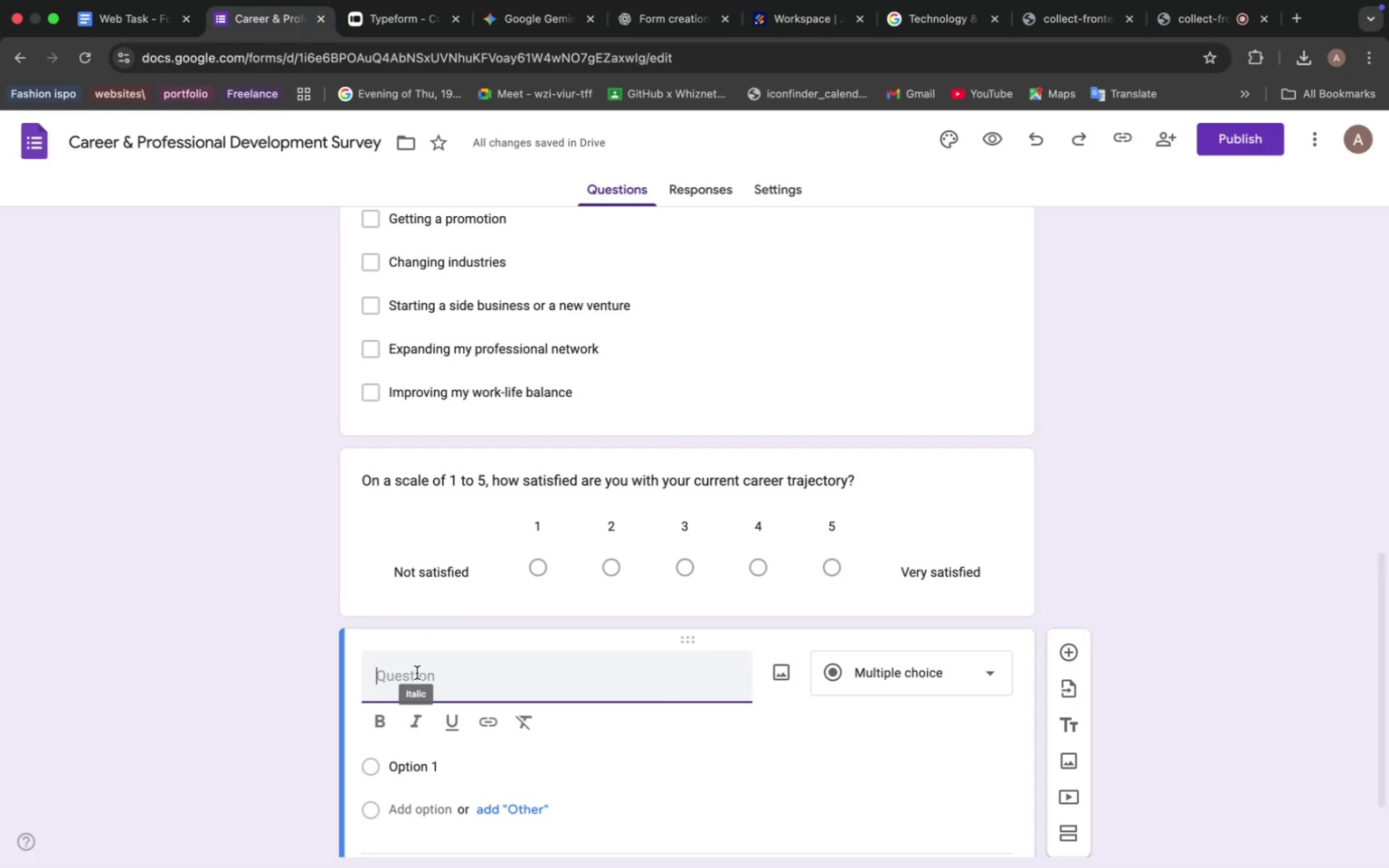 
key(Meta+V)
 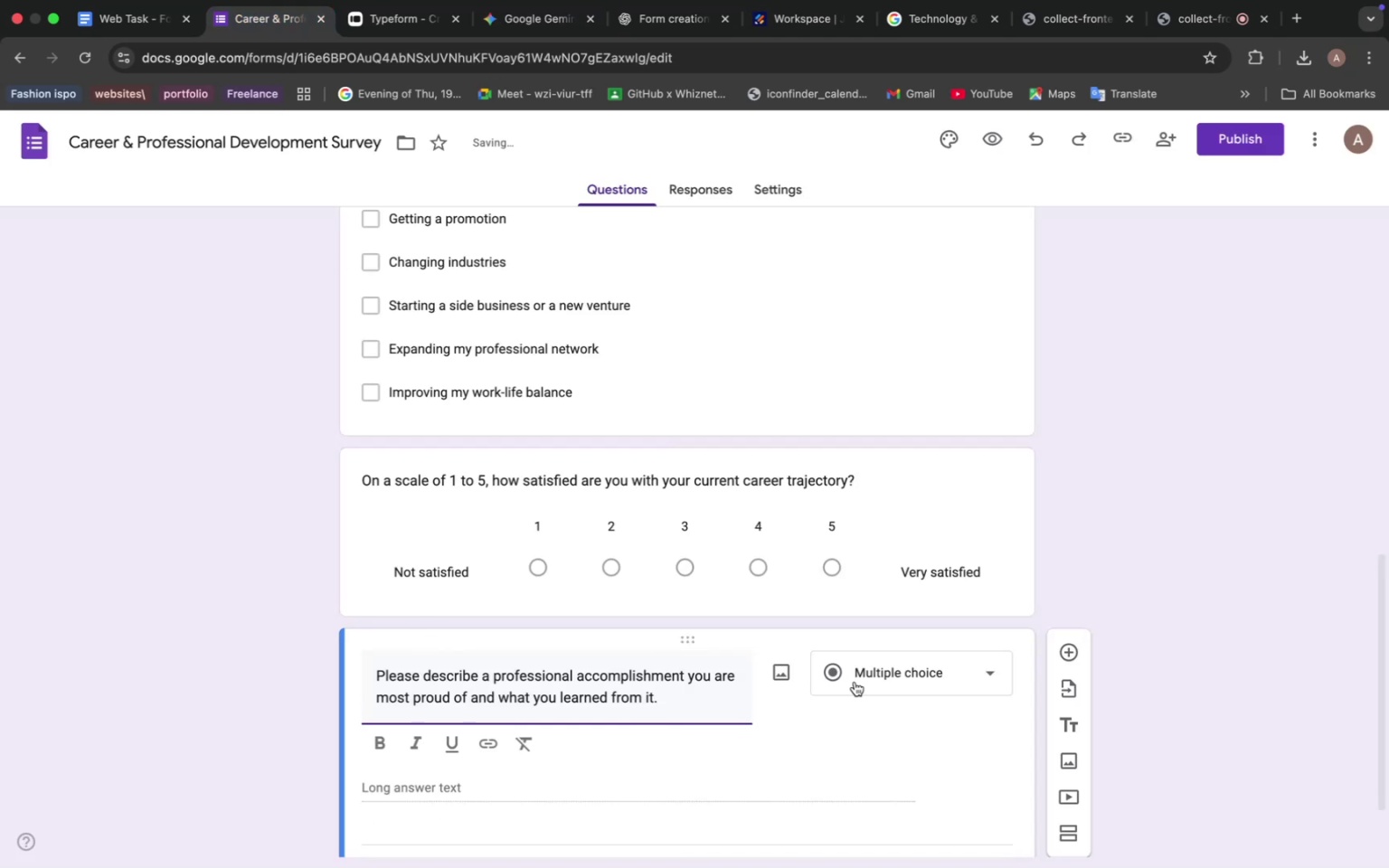 
left_click([895, 671])
 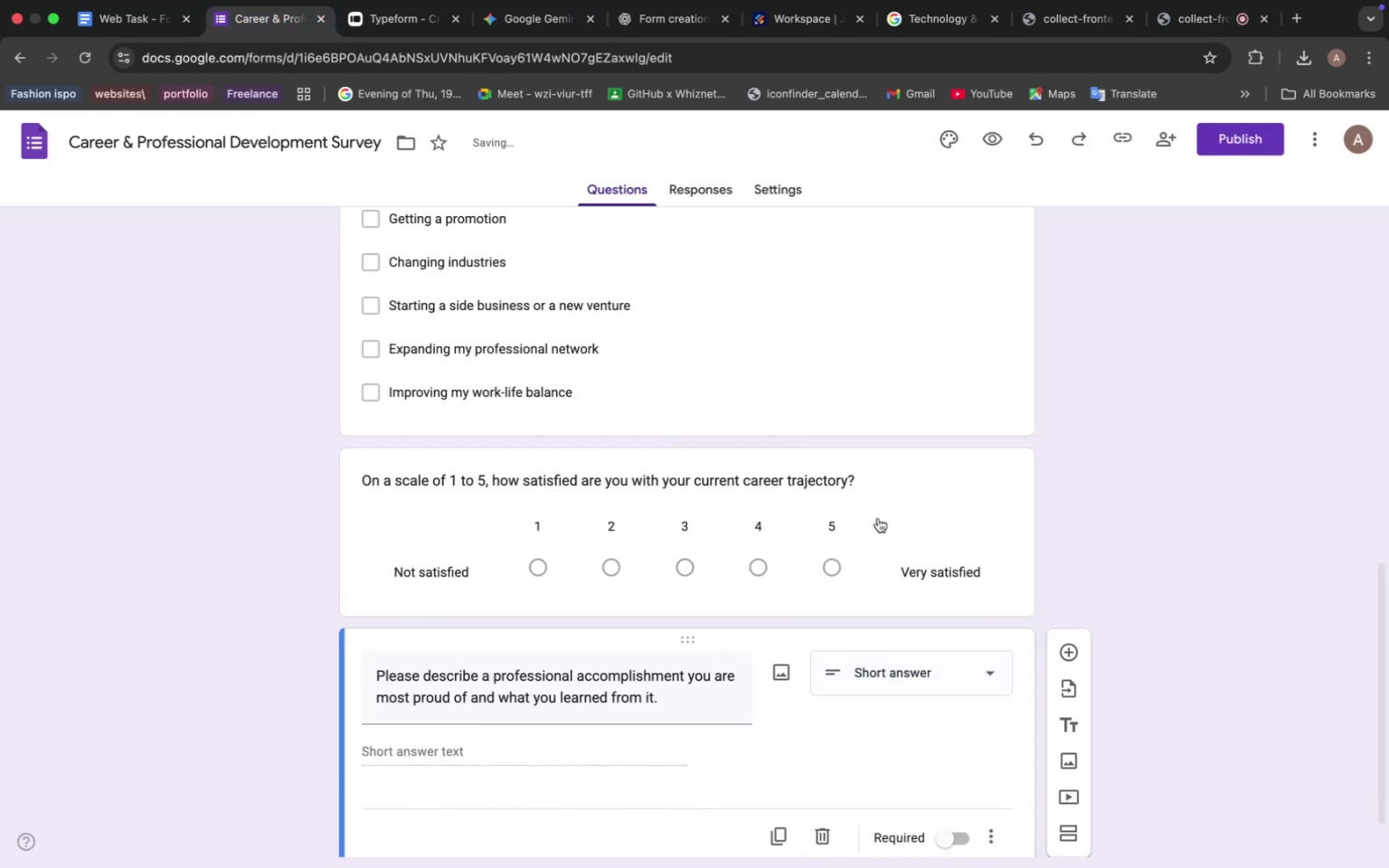 
scroll: coordinate [738, 642], scroll_direction: up, amount: 38.0
 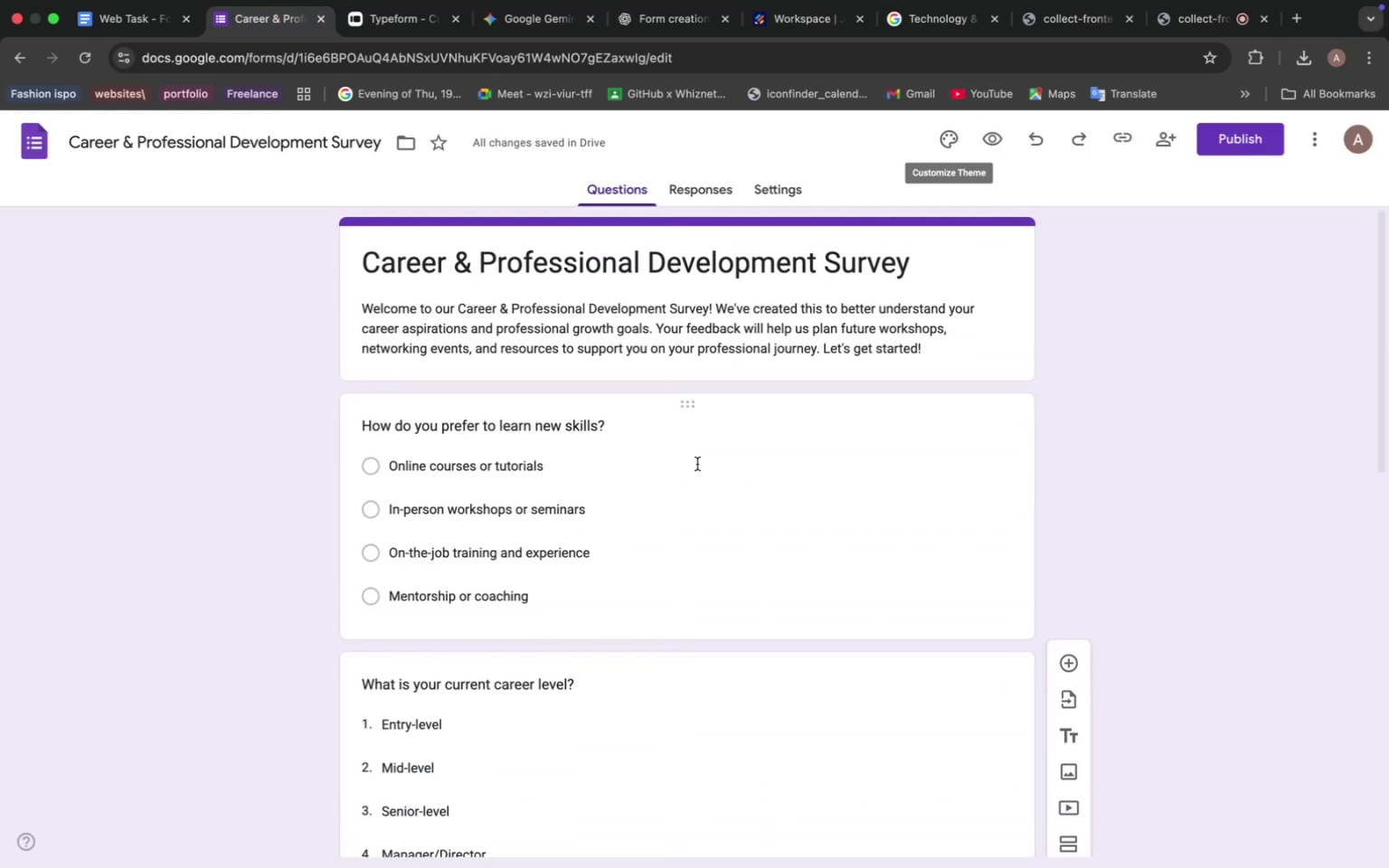 
scroll: coordinate [670, 590], scroll_direction: down, amount: 45.0
 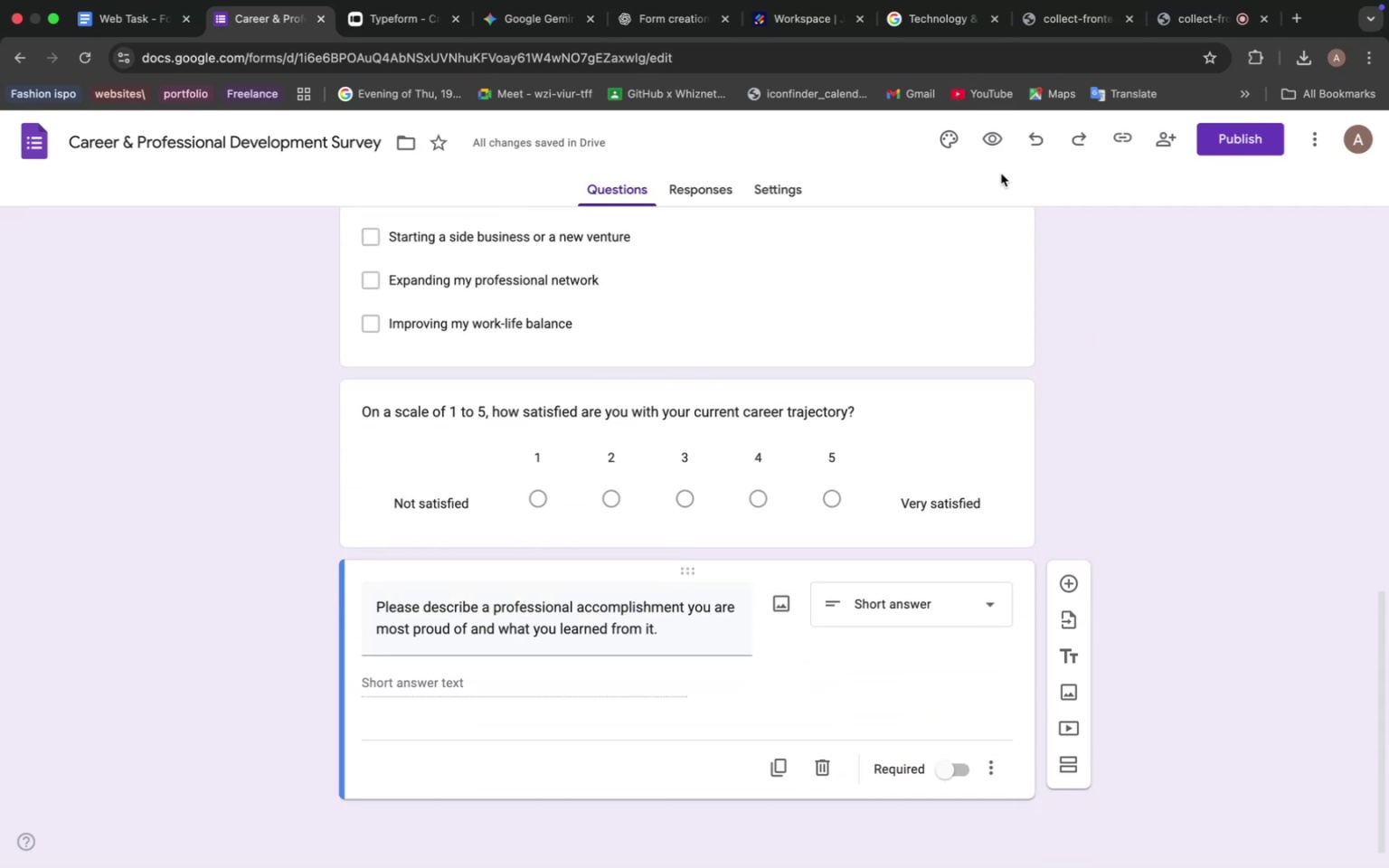 
left_click([1000, 138])
 